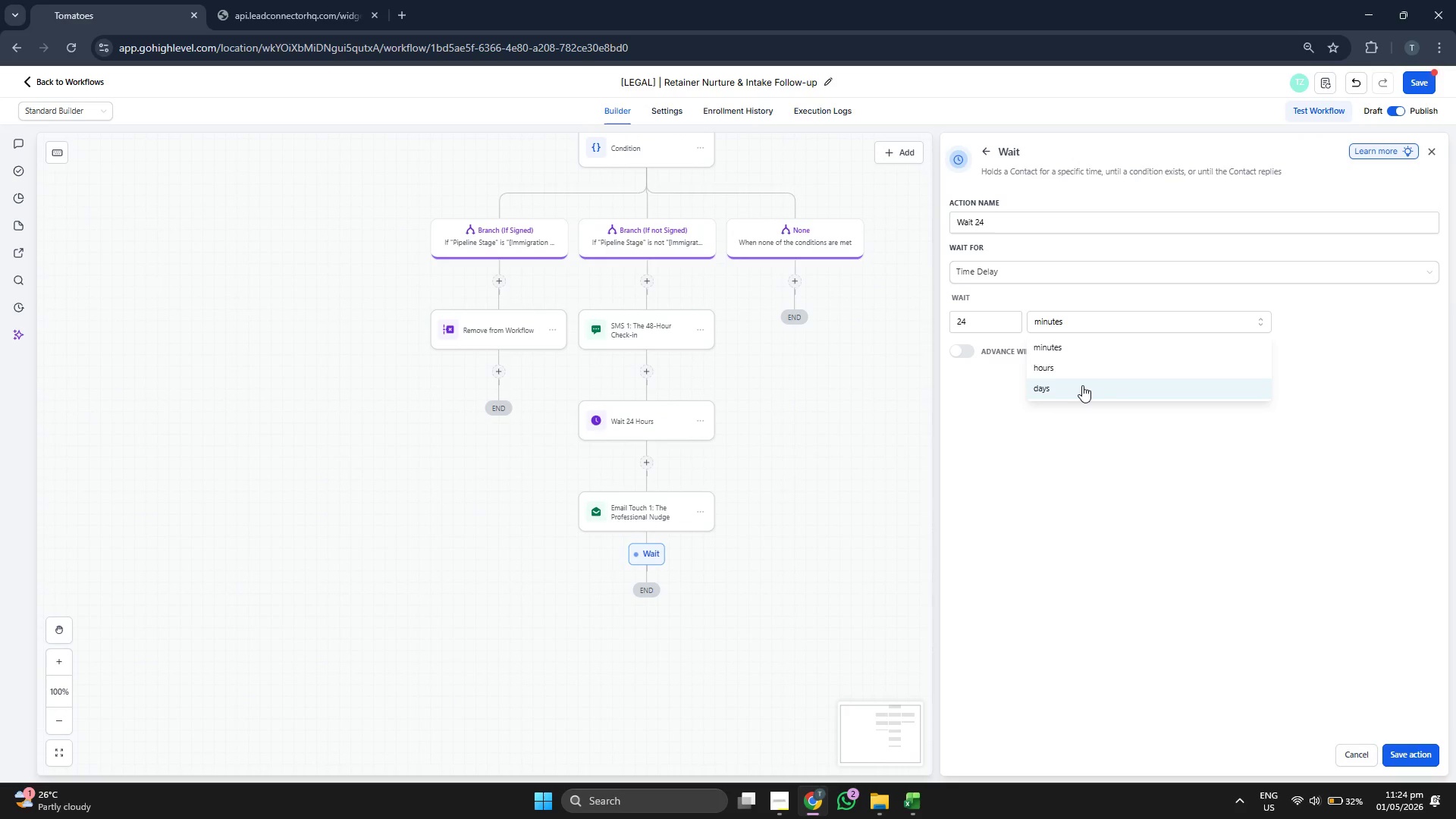 
left_click([1081, 384])
 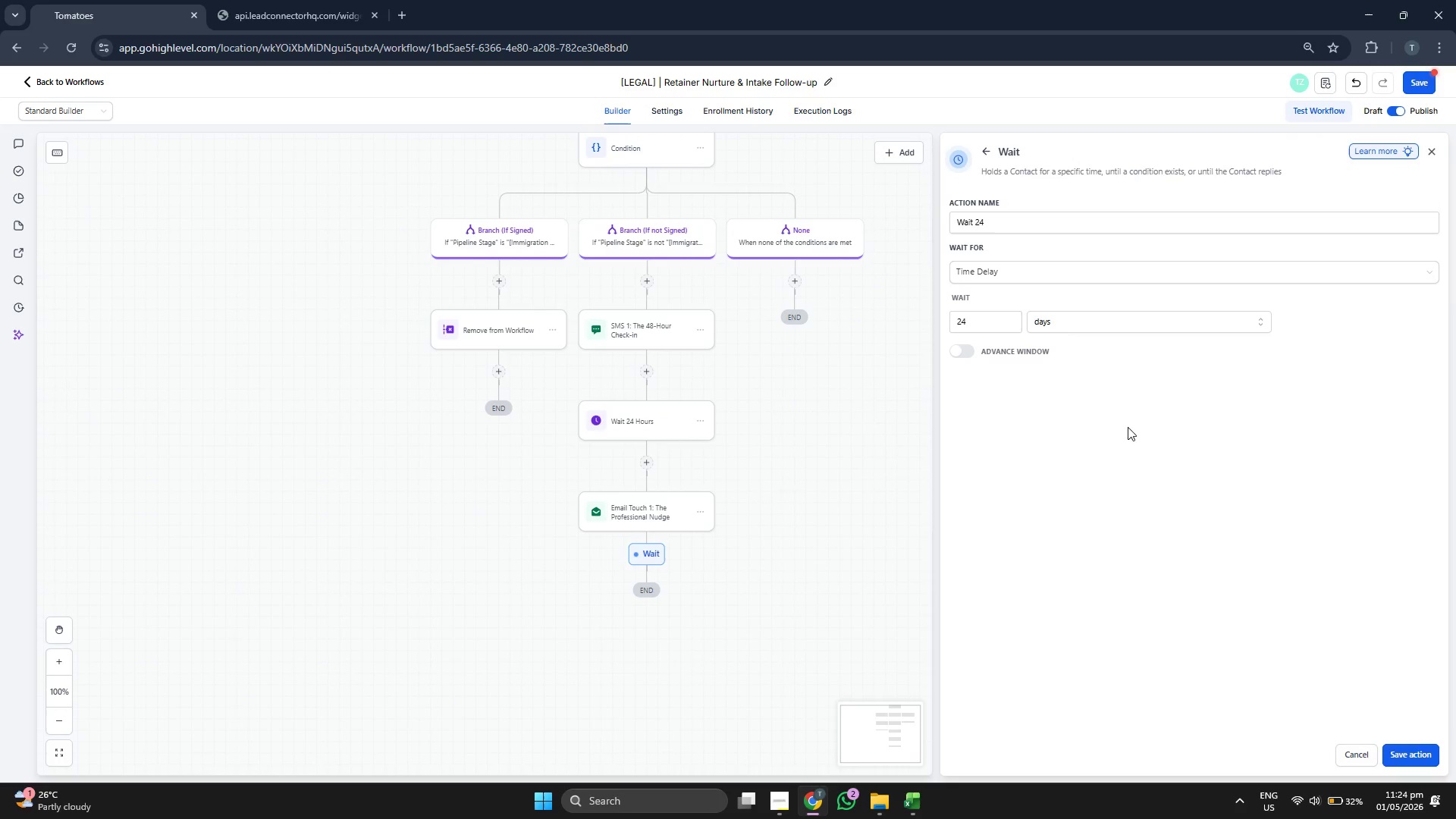 
left_click([1132, 450])
 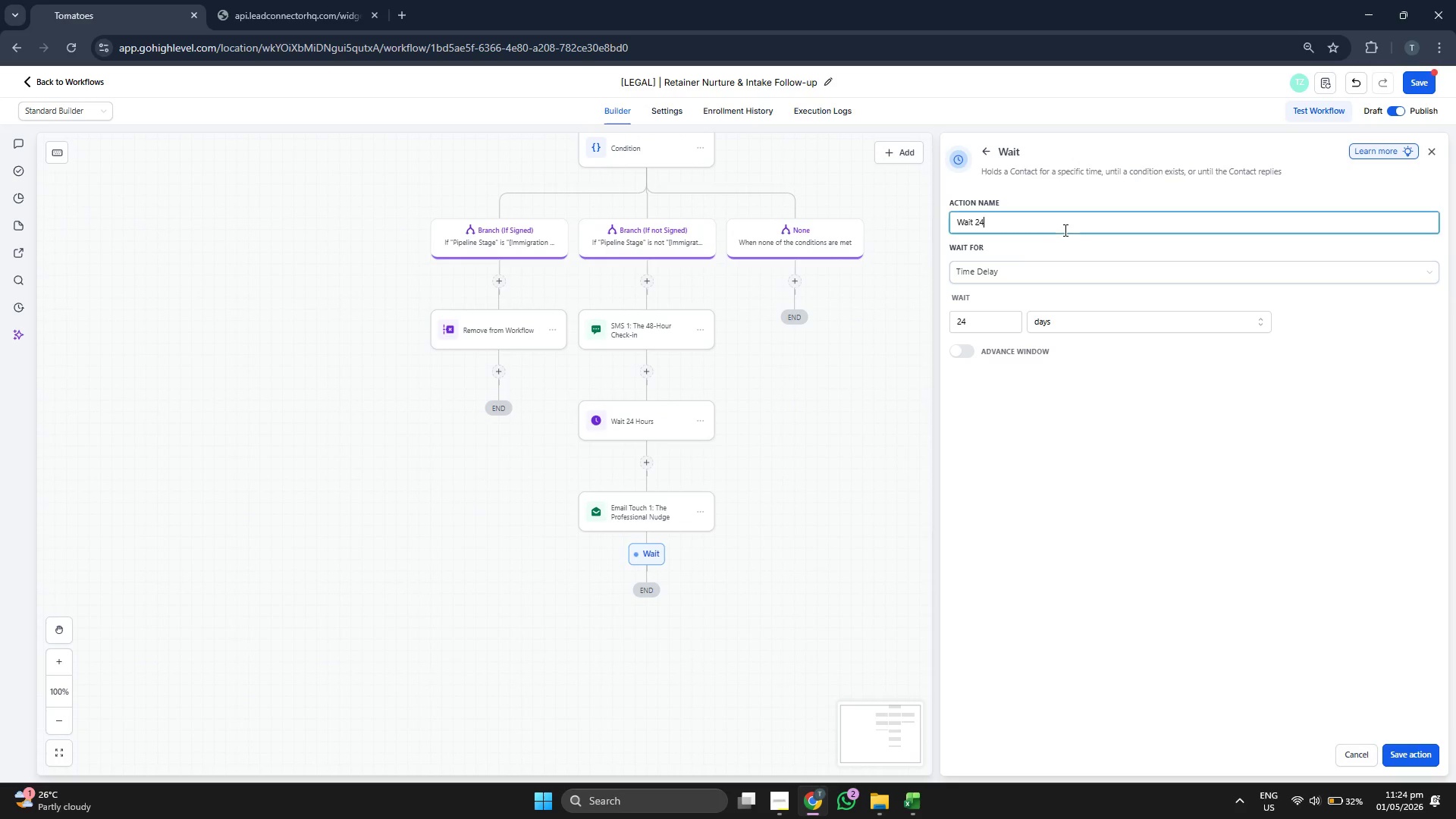 
type( Hours)
 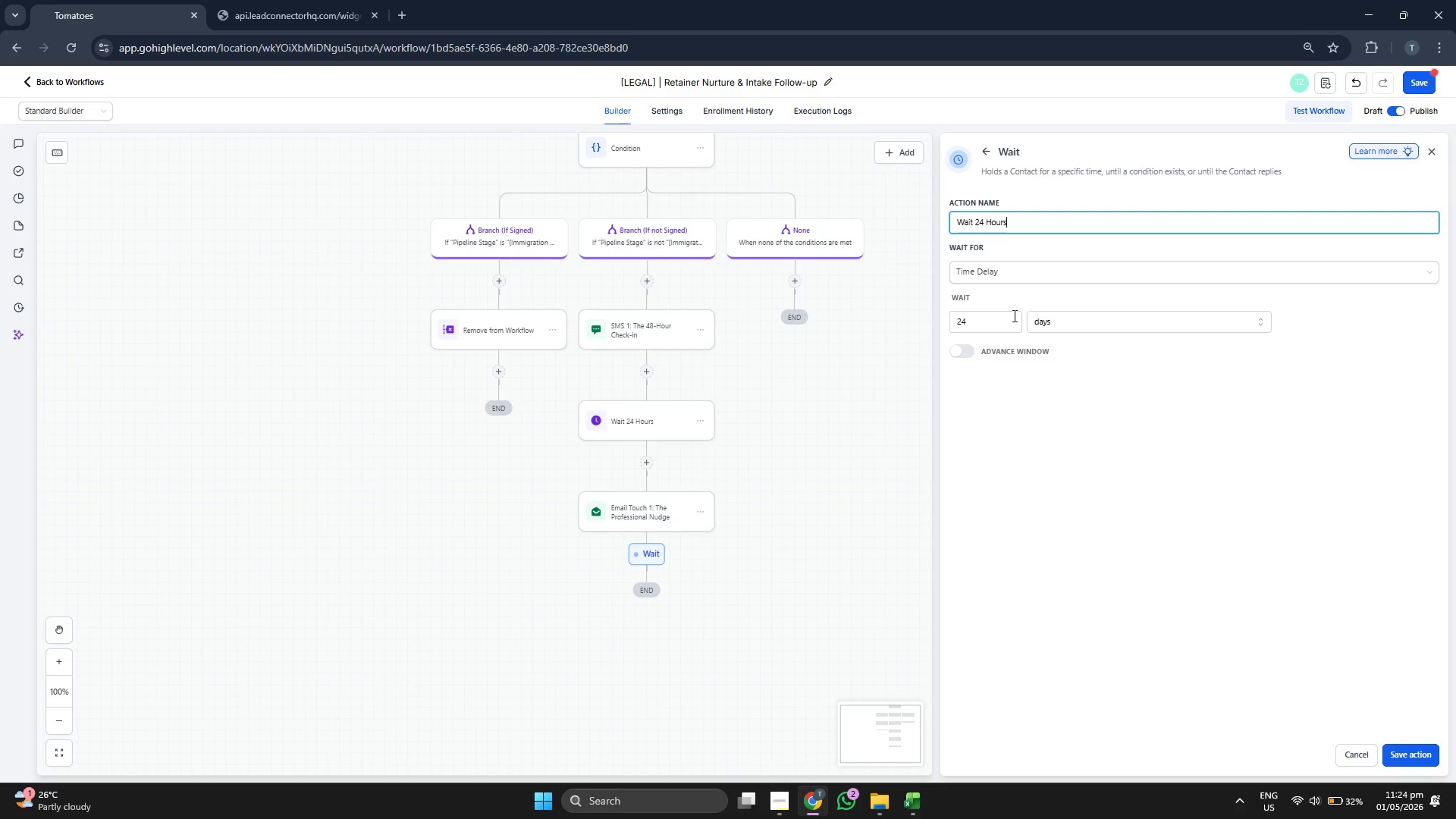 
left_click([1091, 325])
 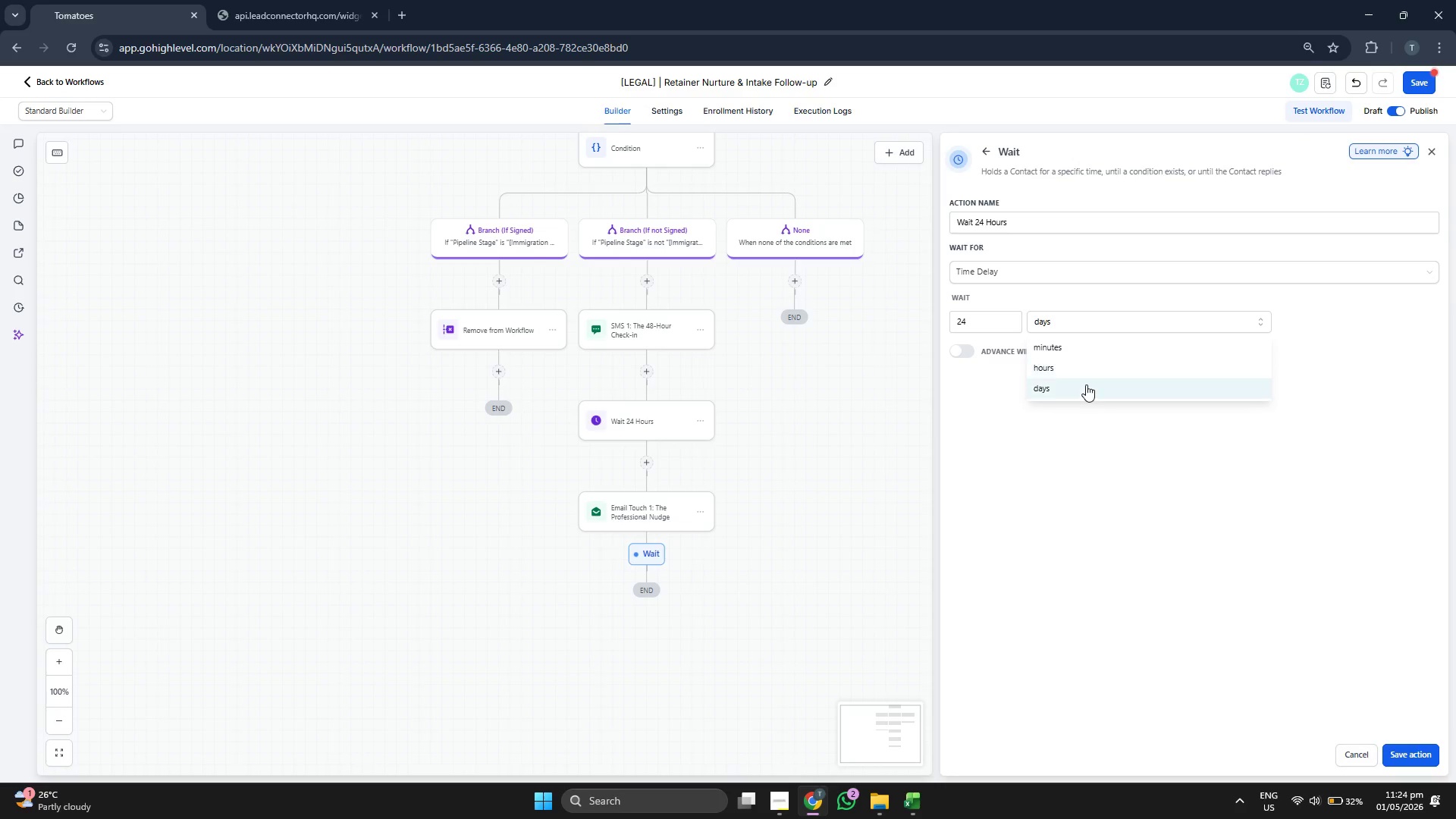 
left_click([1088, 372])
 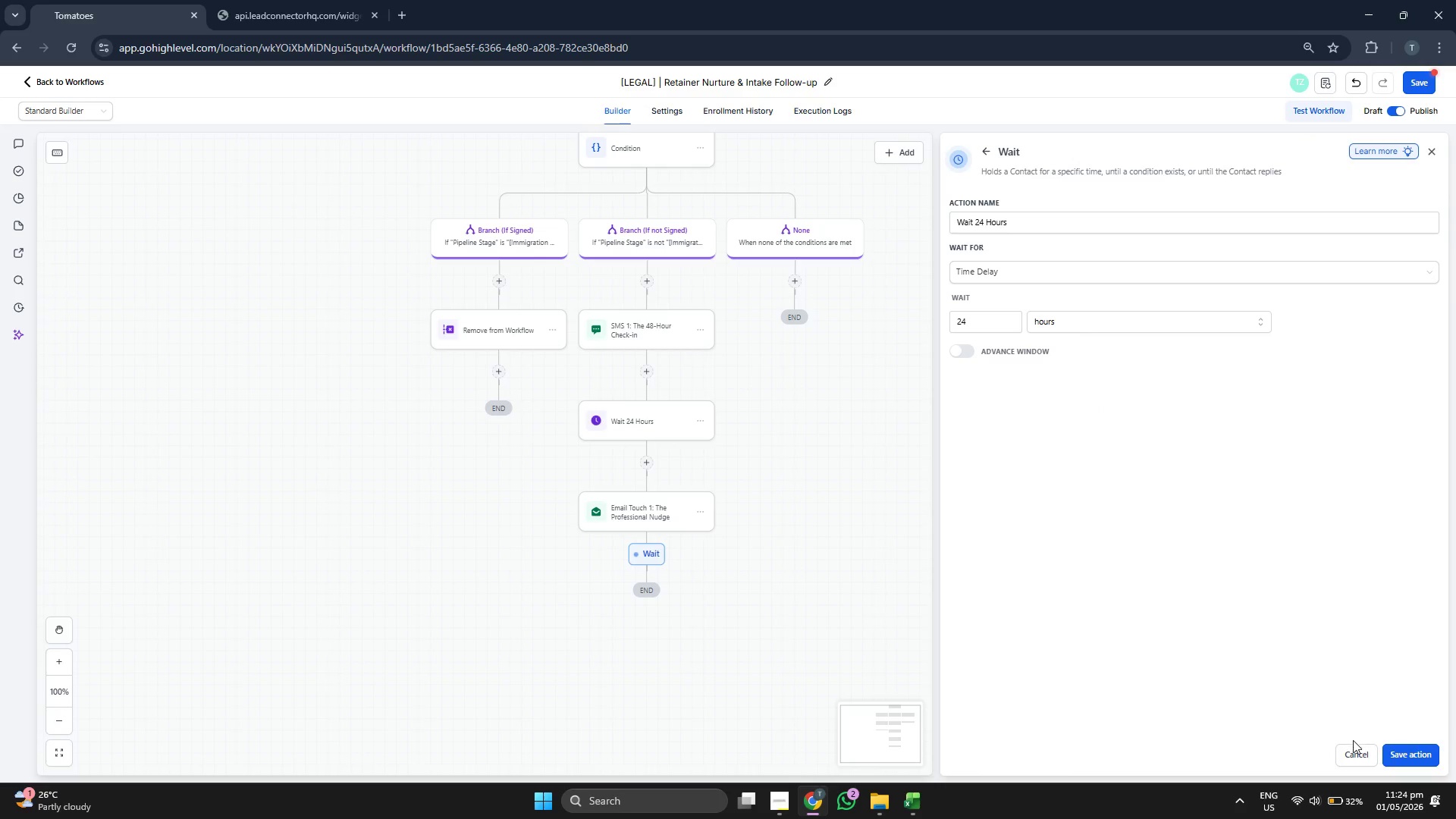 
left_click([1406, 765])
 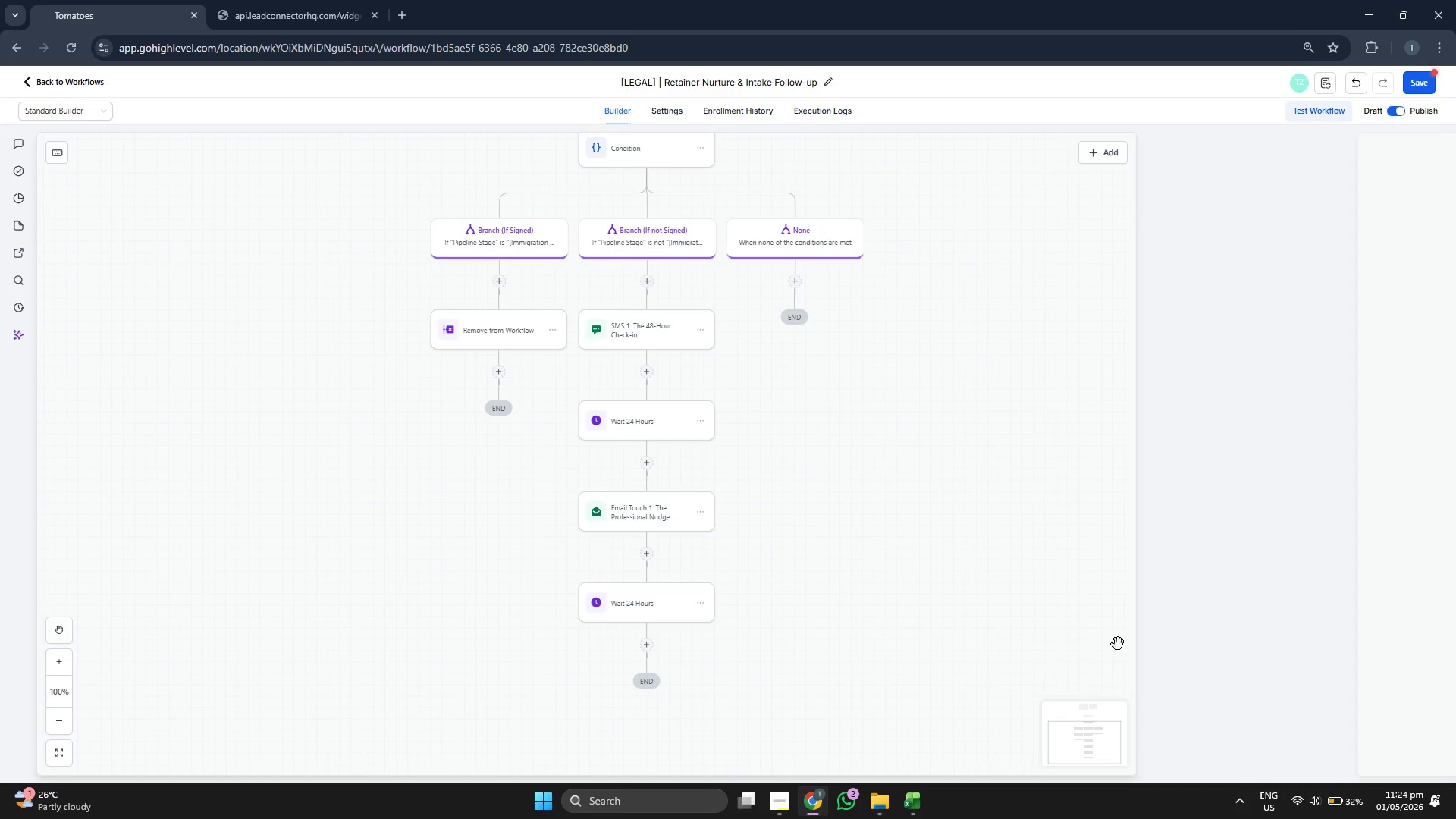 
left_click_drag(start_coordinate=[962, 578], to_coordinate=[974, 375])
 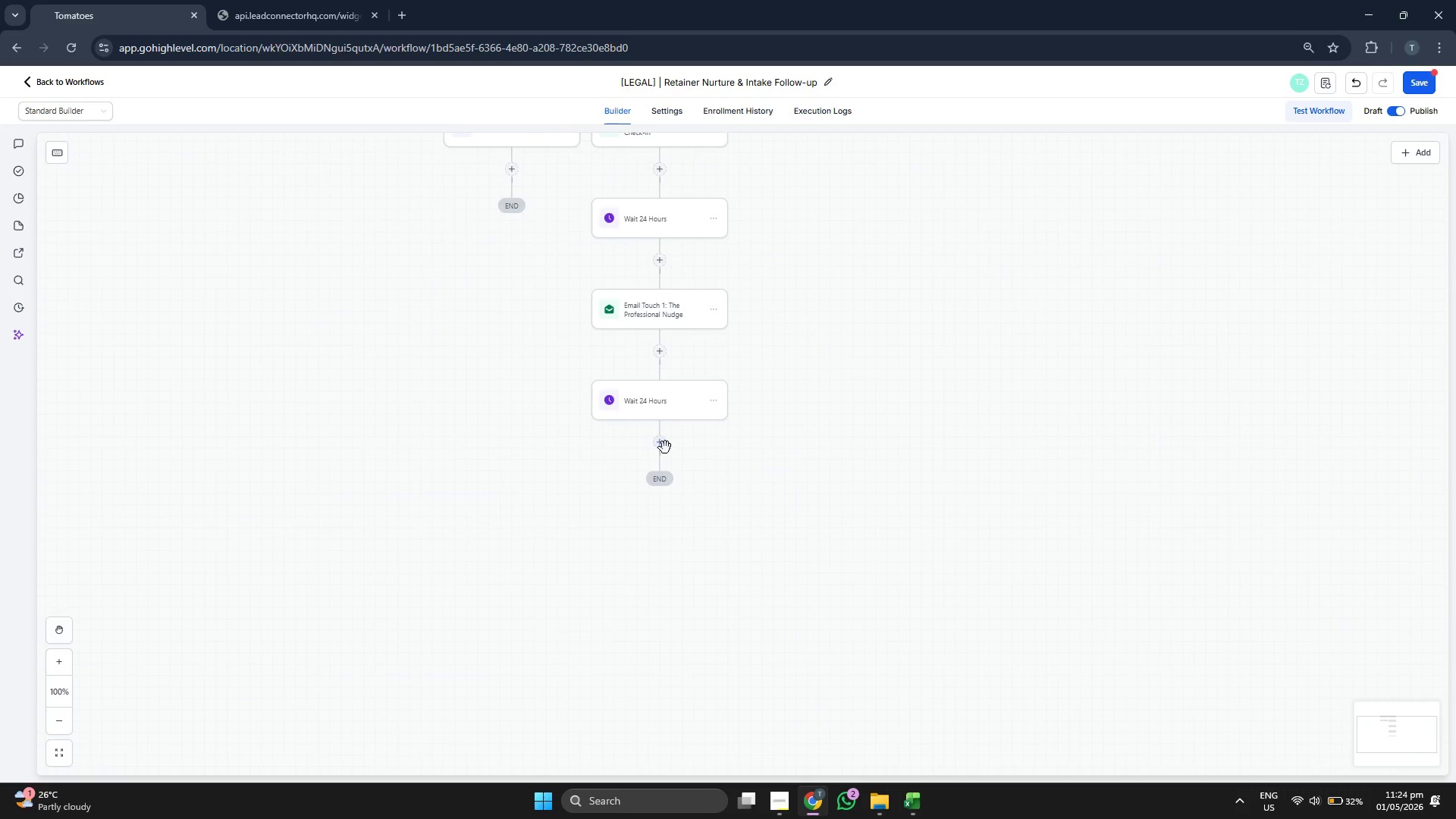 
left_click([663, 441])
 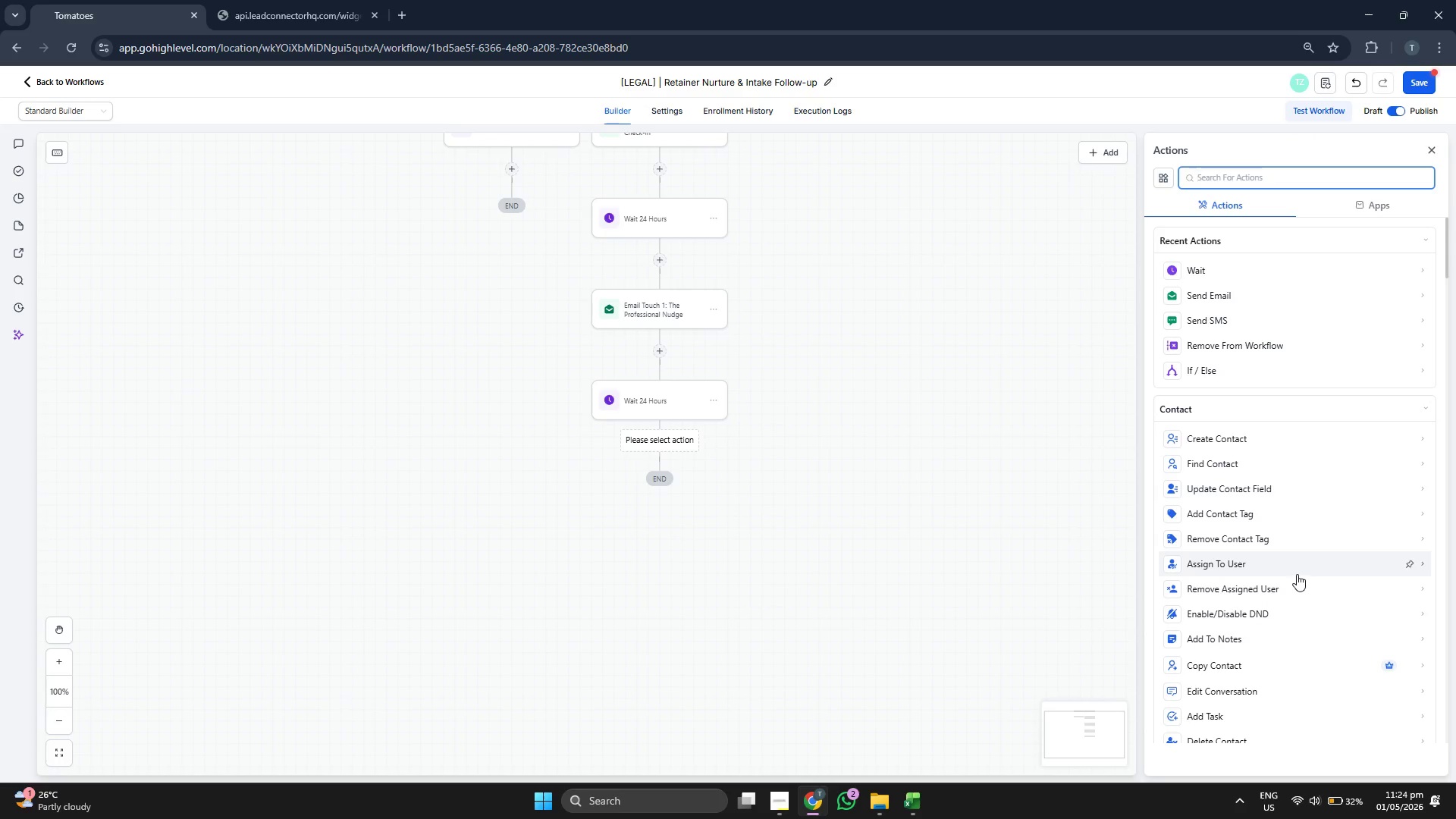 
wait(7.34)
 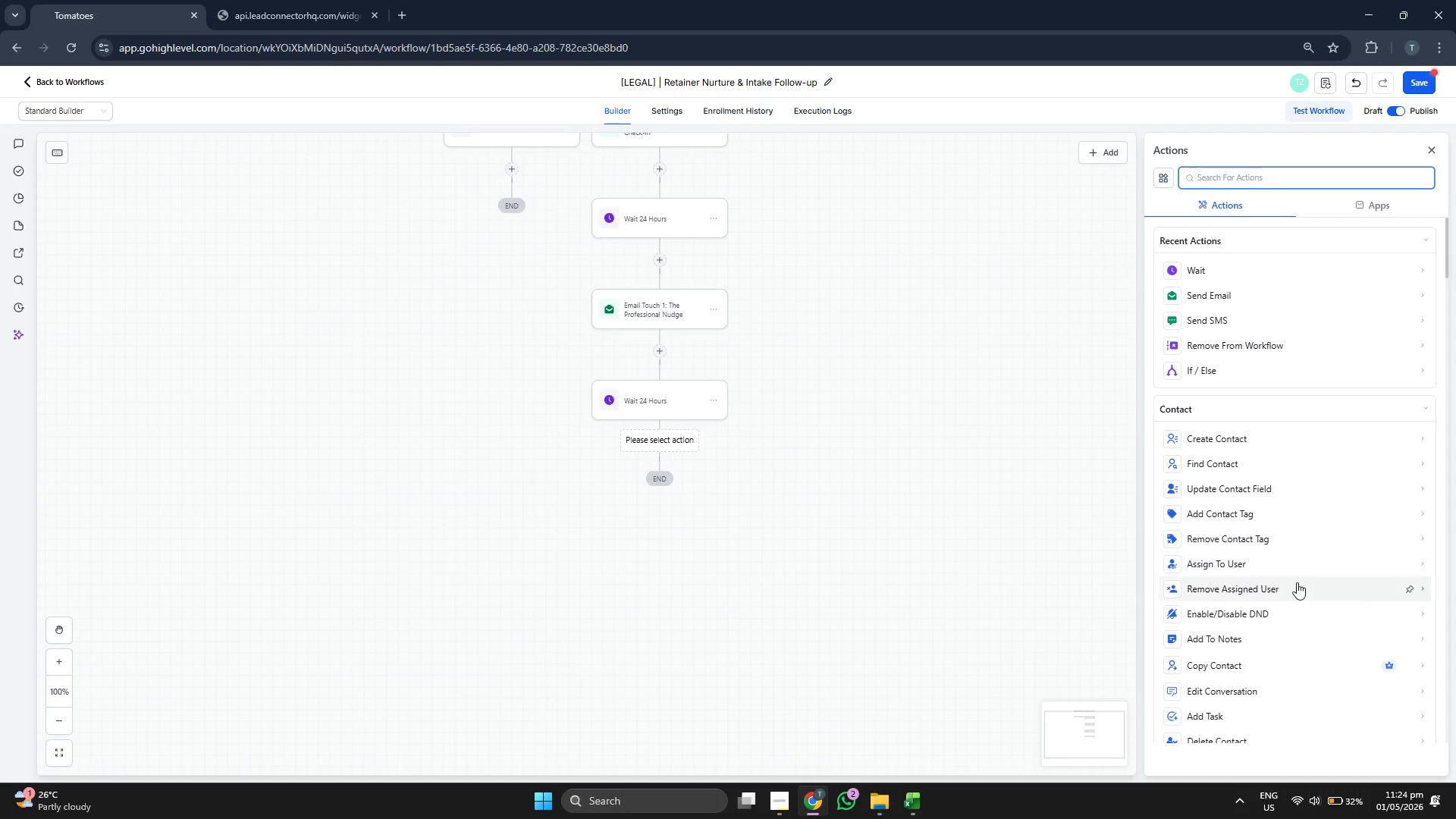 
left_click_drag(start_coordinate=[923, 487], to_coordinate=[931, 460])
 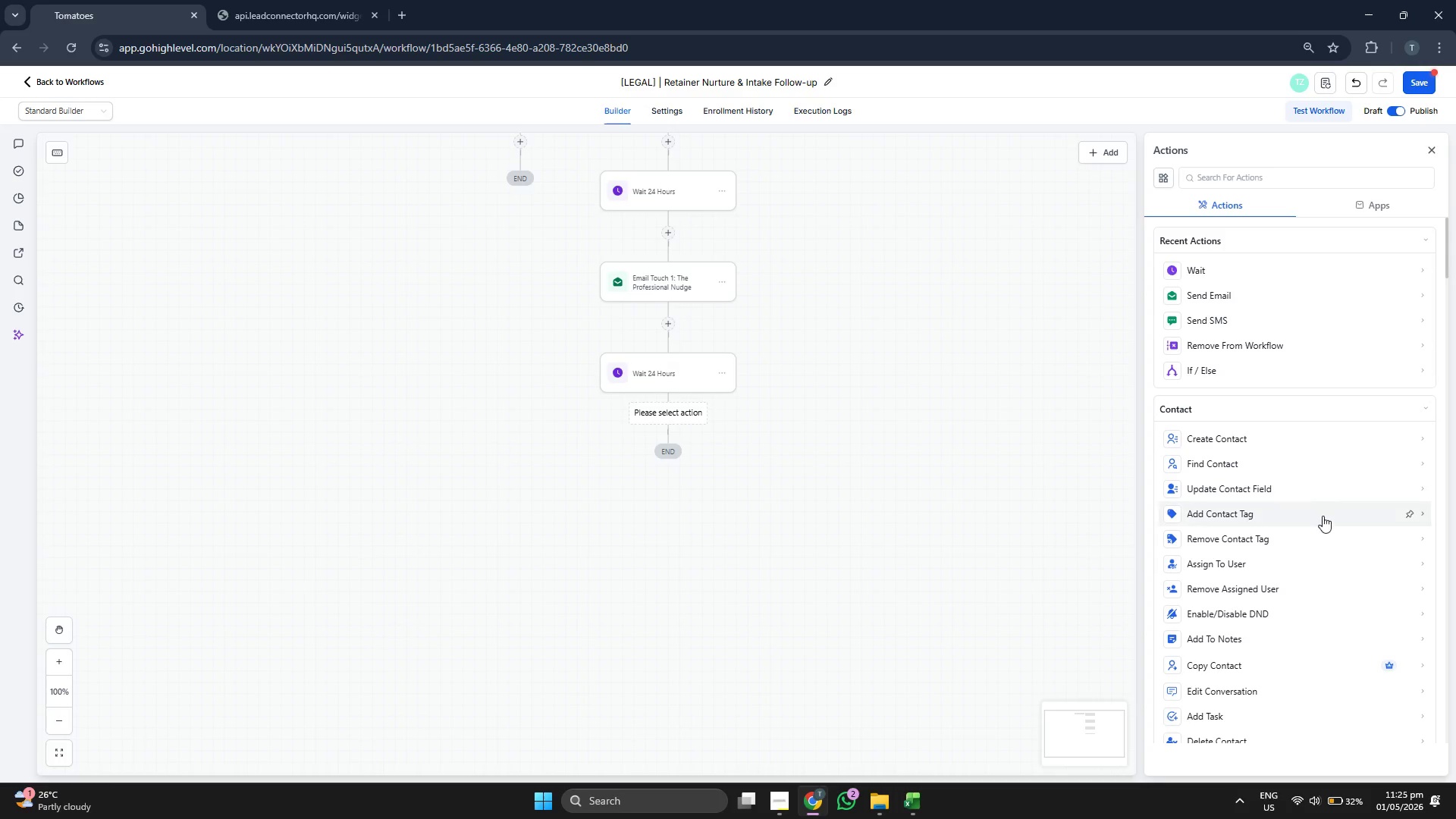 
scroll: coordinate [1309, 530], scroll_direction: down, amount: 1.0
 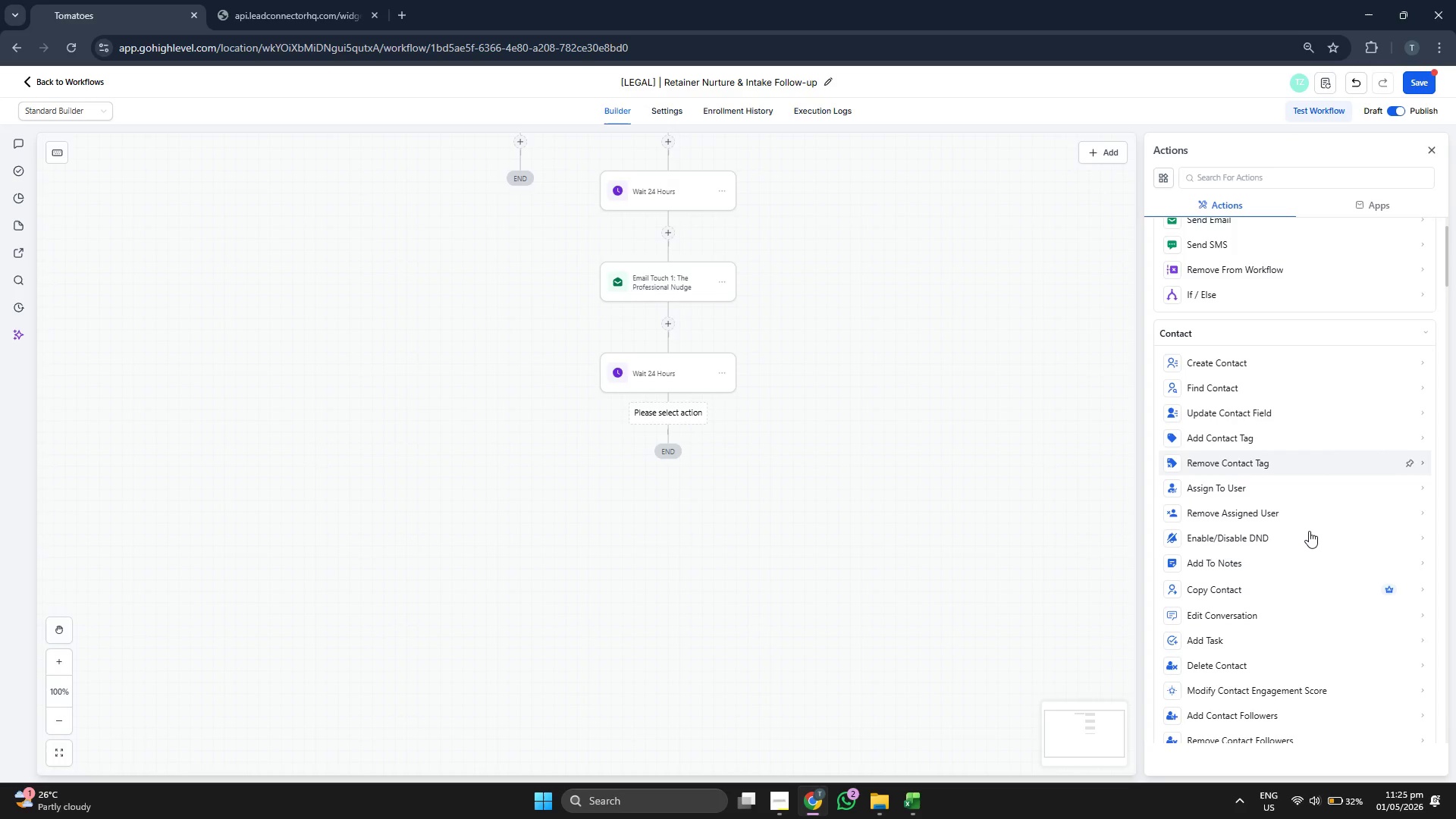 
scroll: coordinate [1309, 532], scroll_direction: up, amount: 1.0
 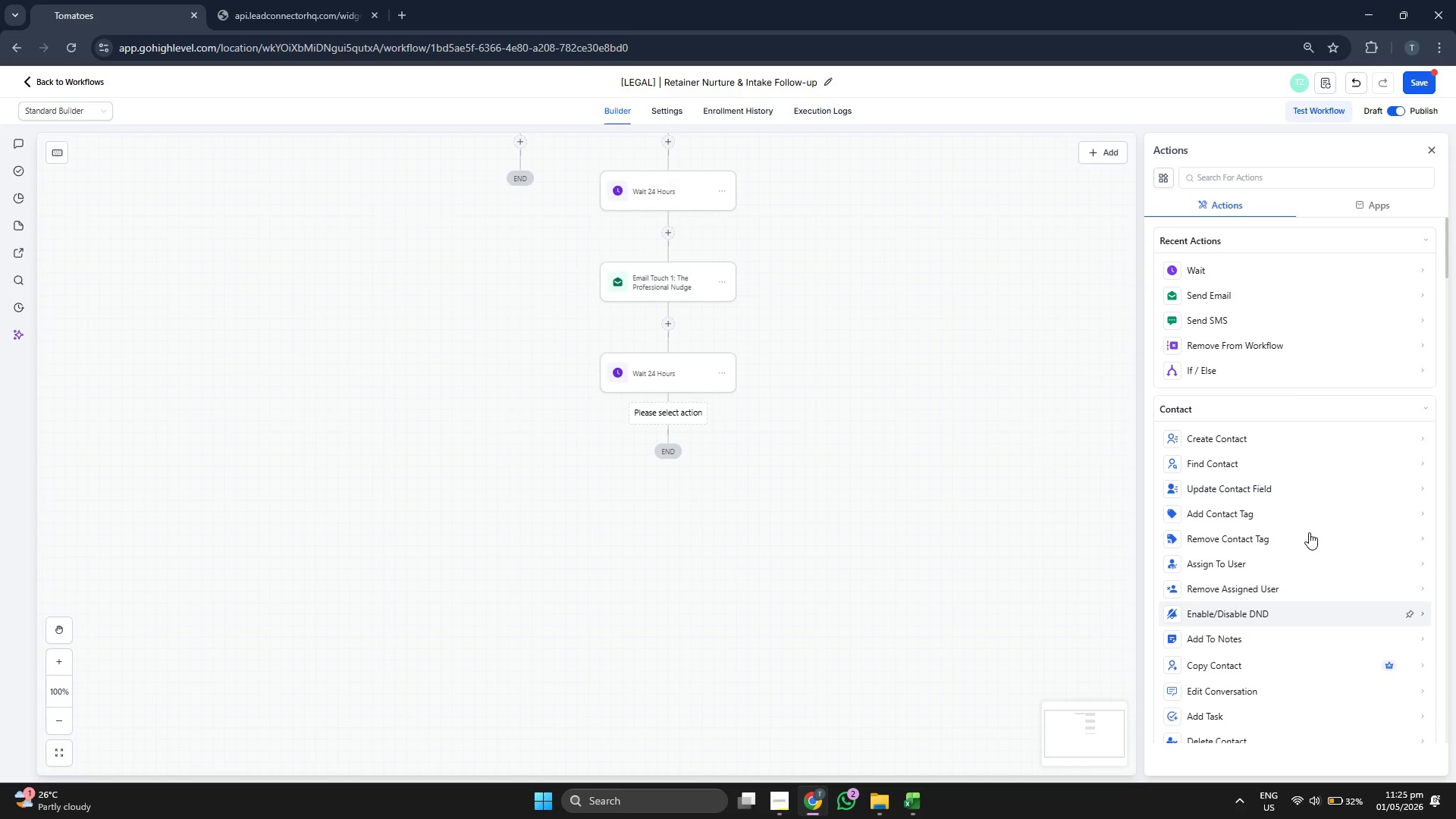 
scroll: coordinate [1302, 533], scroll_direction: down, amount: 6.0
 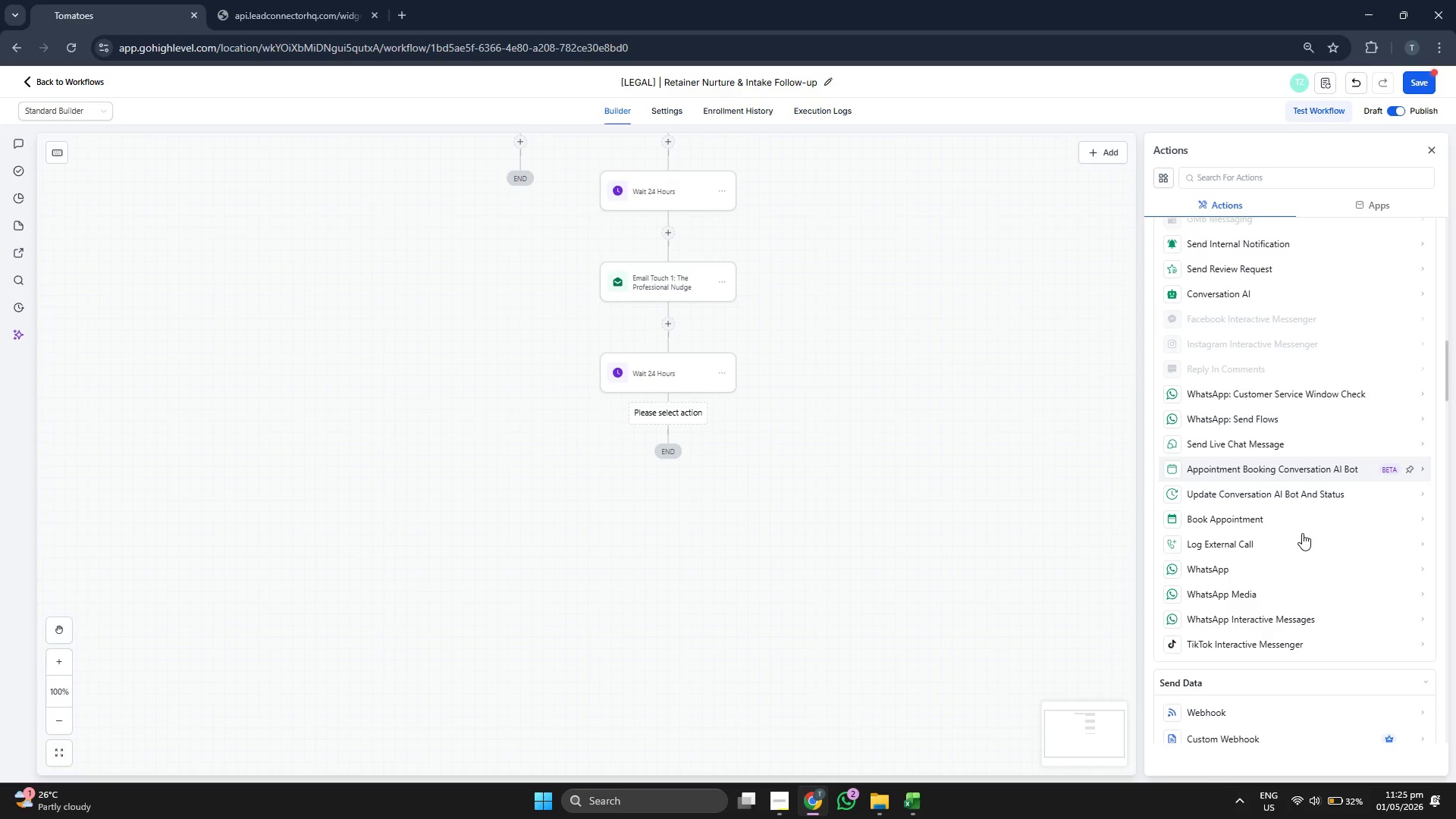 
scroll: coordinate [1302, 533], scroll_direction: down, amount: 3.0
 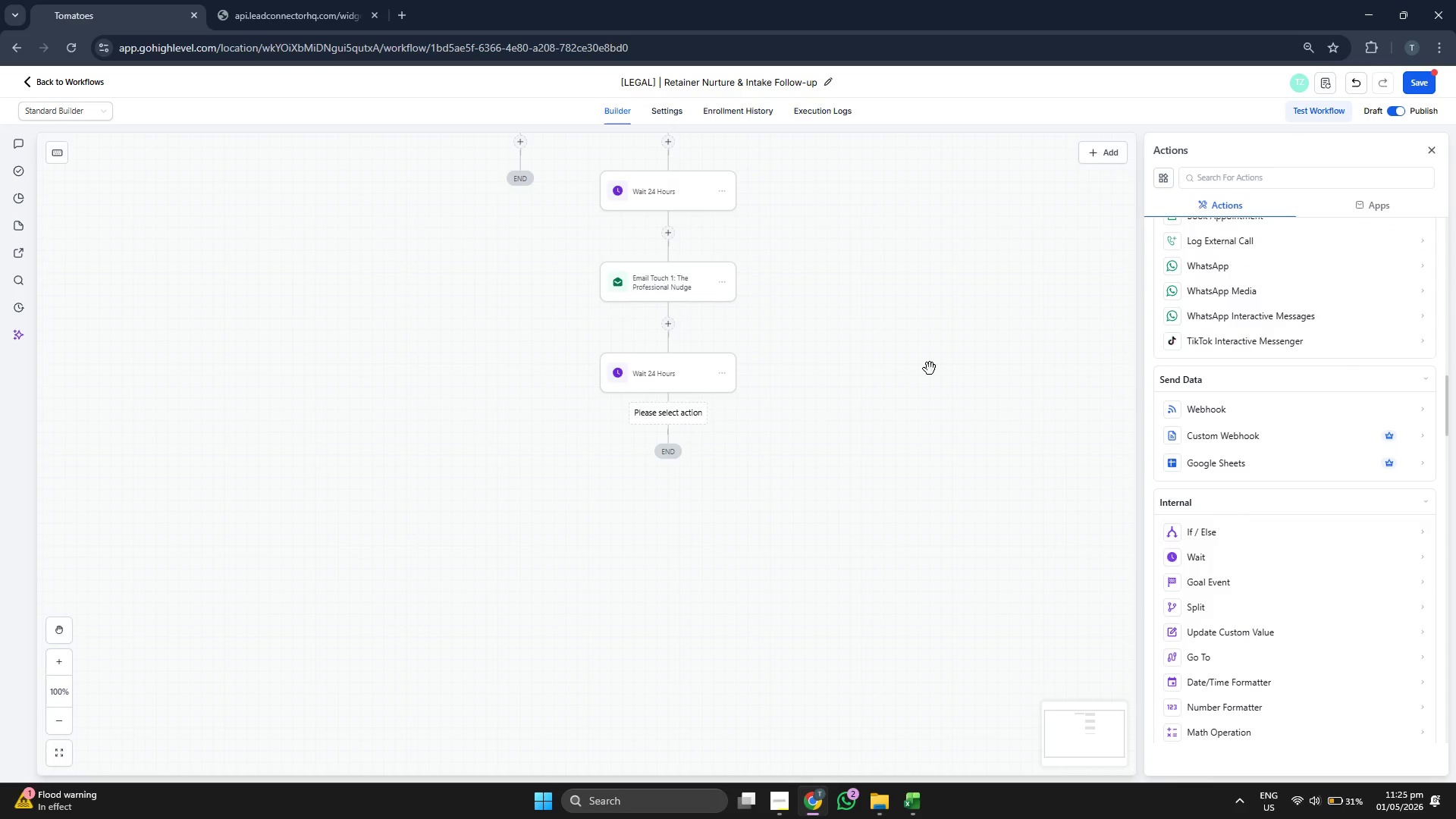 
left_click_drag(start_coordinate=[913, 358], to_coordinate=[902, 475])
 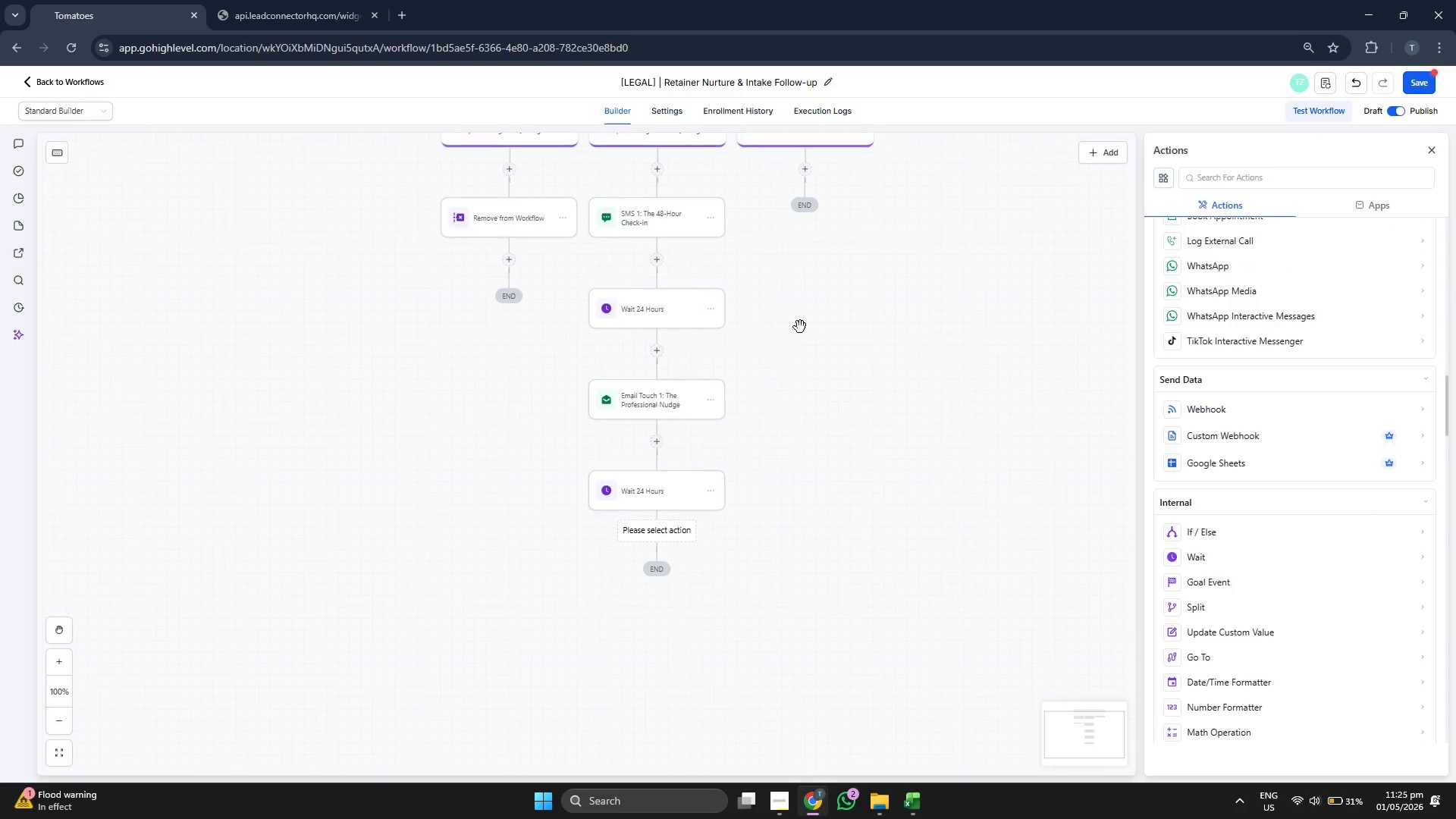 
left_click_drag(start_coordinate=[787, 317], to_coordinate=[819, 429])
 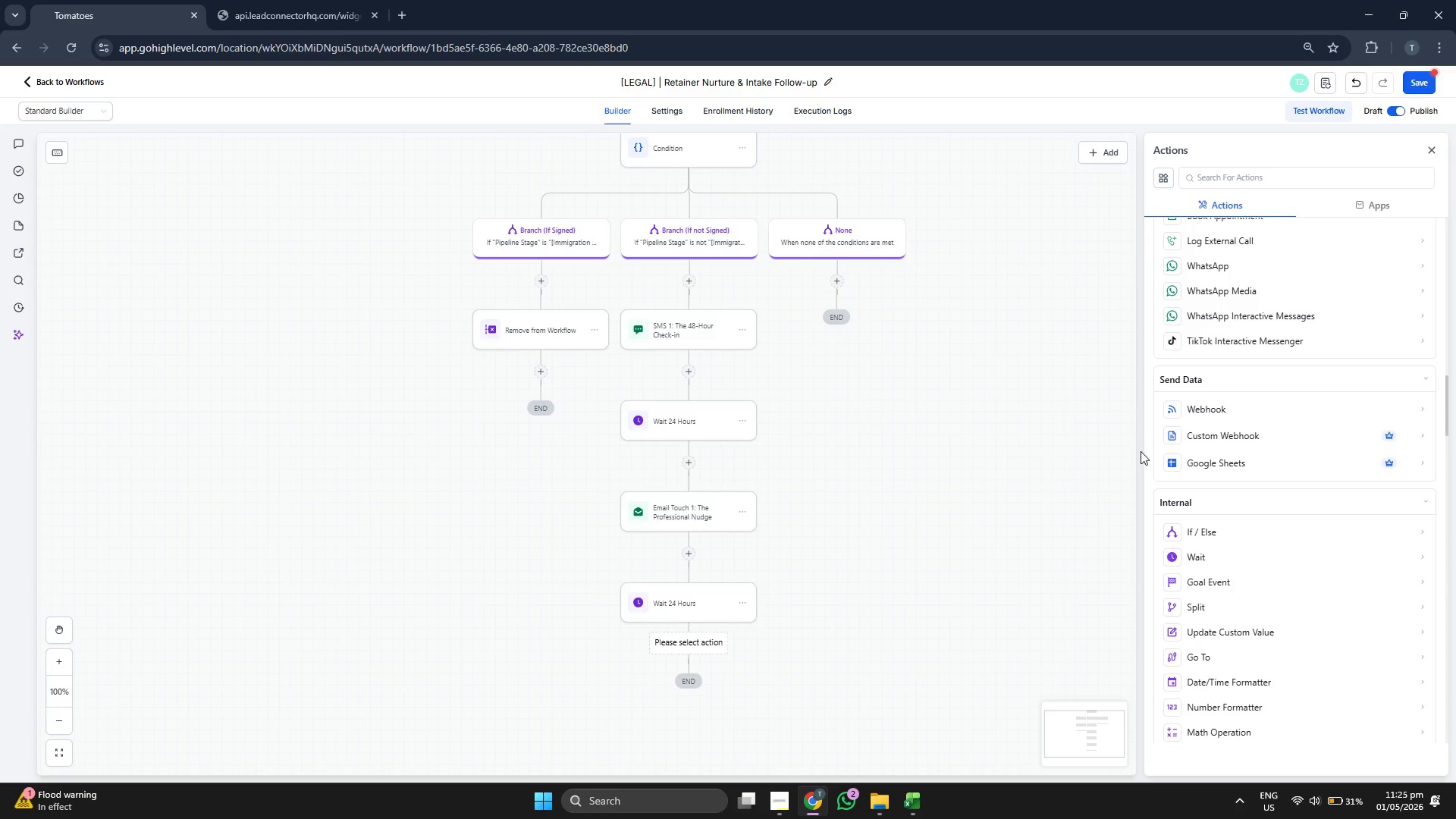 
scroll: coordinate [1141, 451], scroll_direction: down, amount: 1.0
 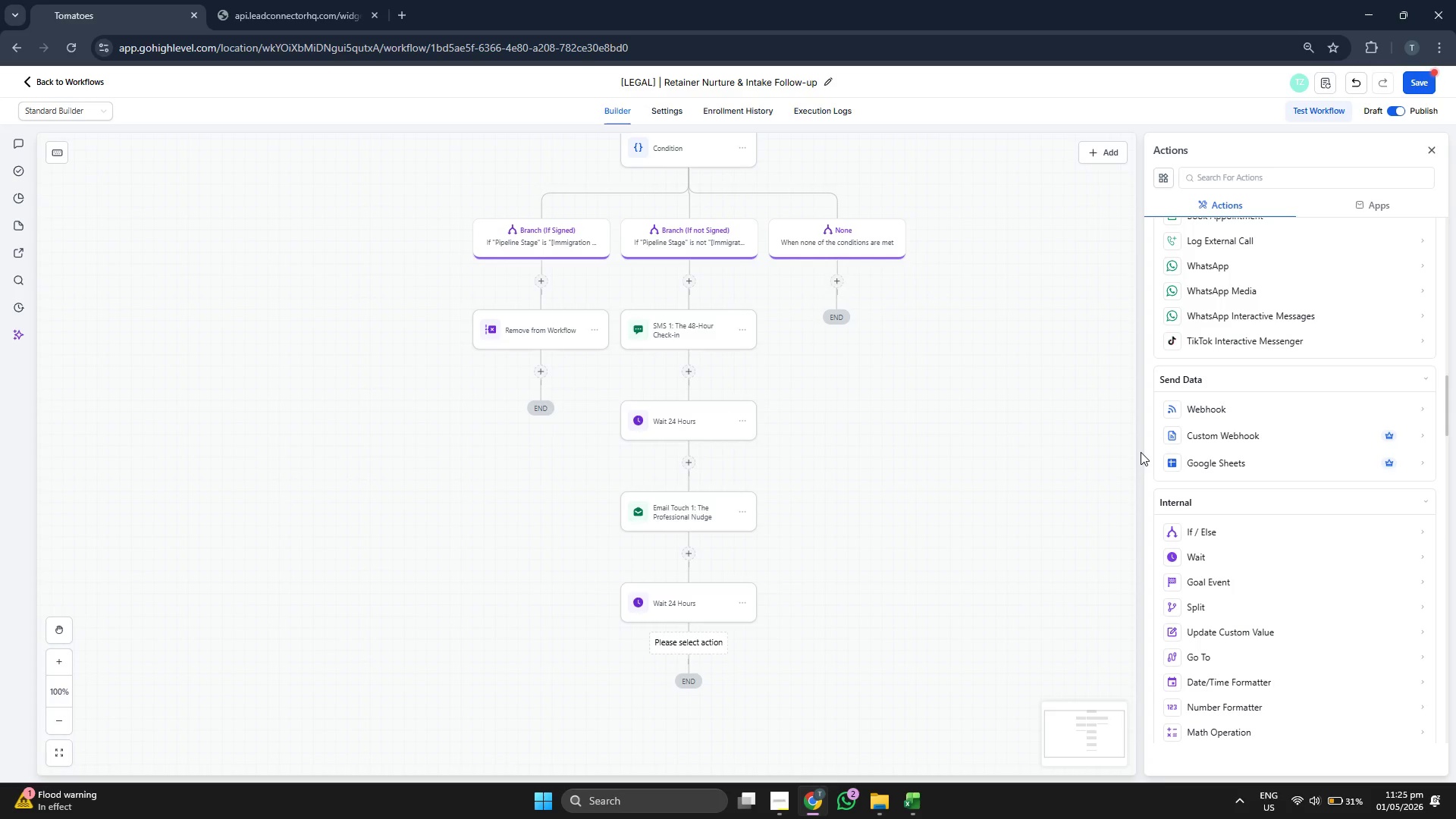 
left_click_drag(start_coordinate=[774, 412], to_coordinate=[836, 413])
 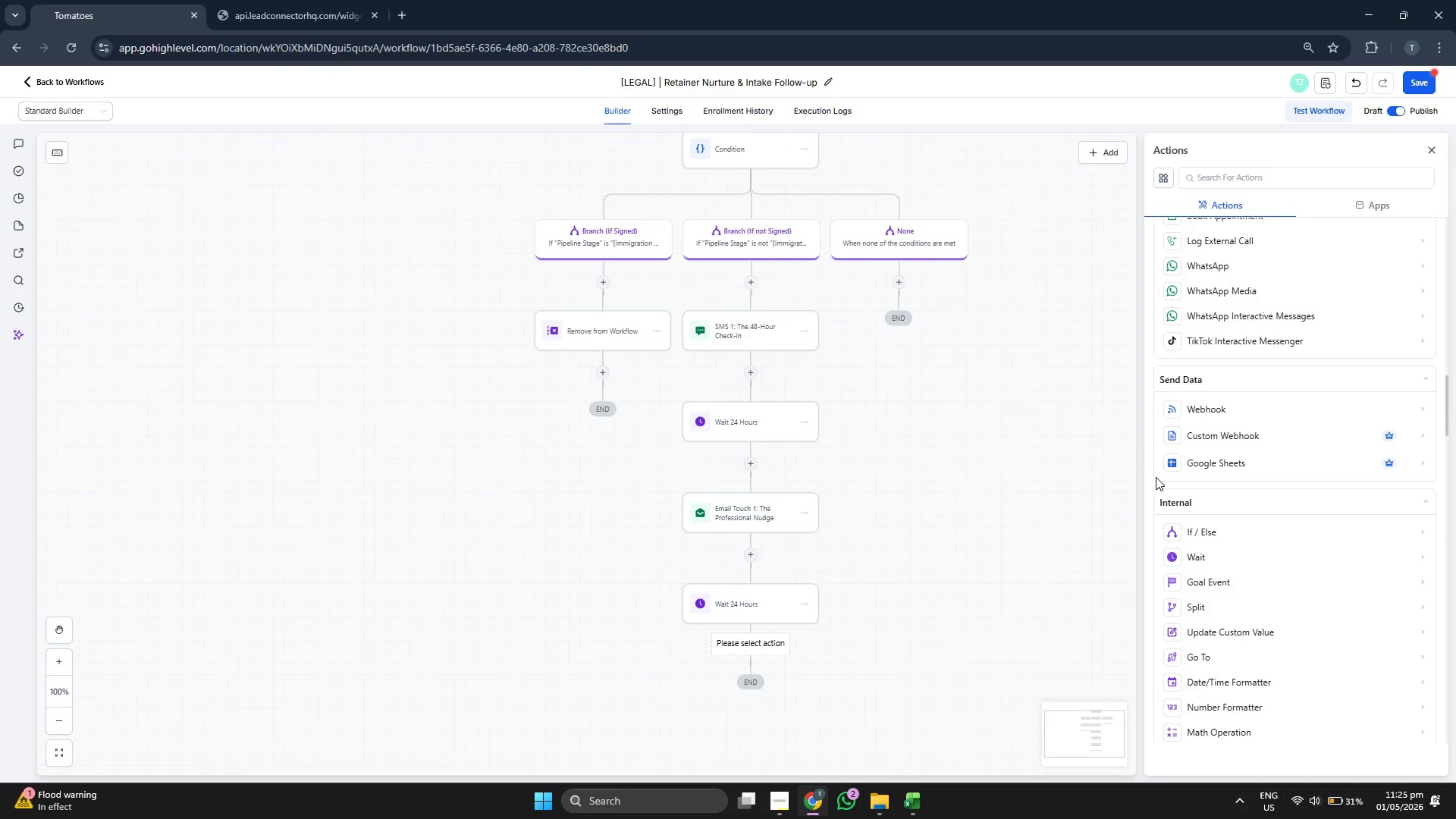 
scroll: coordinate [1157, 476], scroll_direction: down, amount: 5.0
 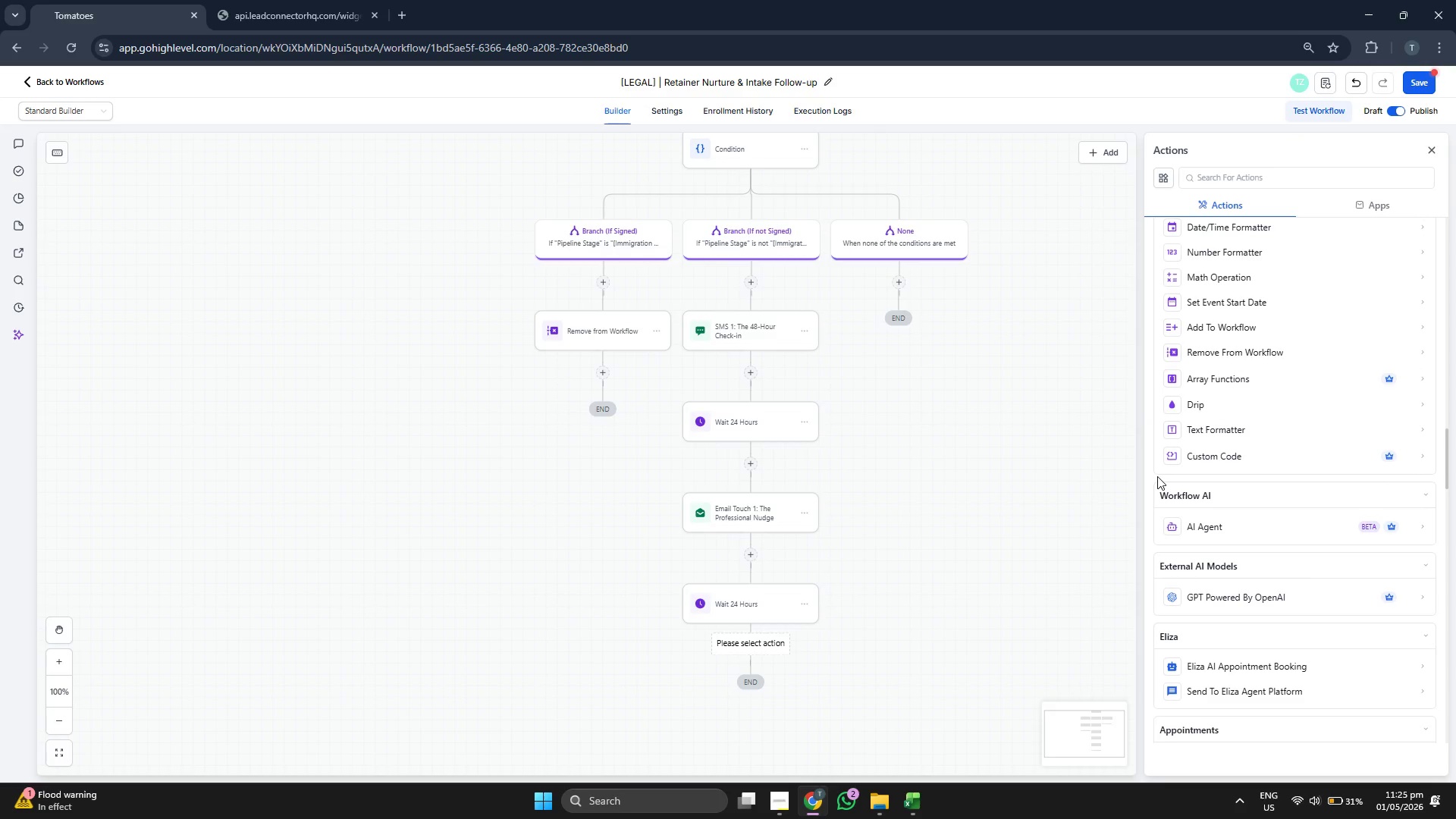 
scroll: coordinate [1157, 476], scroll_direction: down, amount: 1.0
 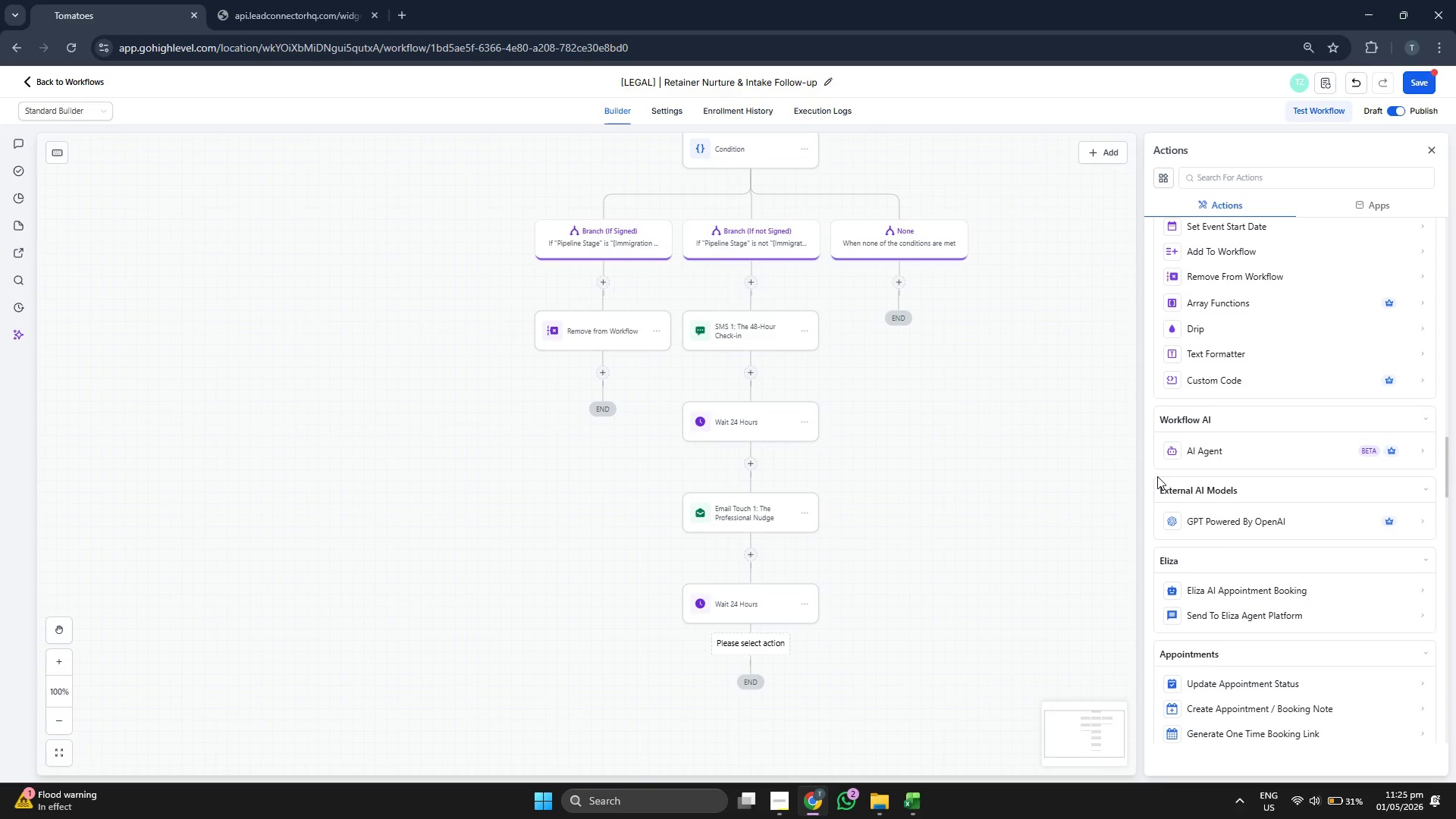 
scroll: coordinate [1157, 476], scroll_direction: up, amount: 2.0
 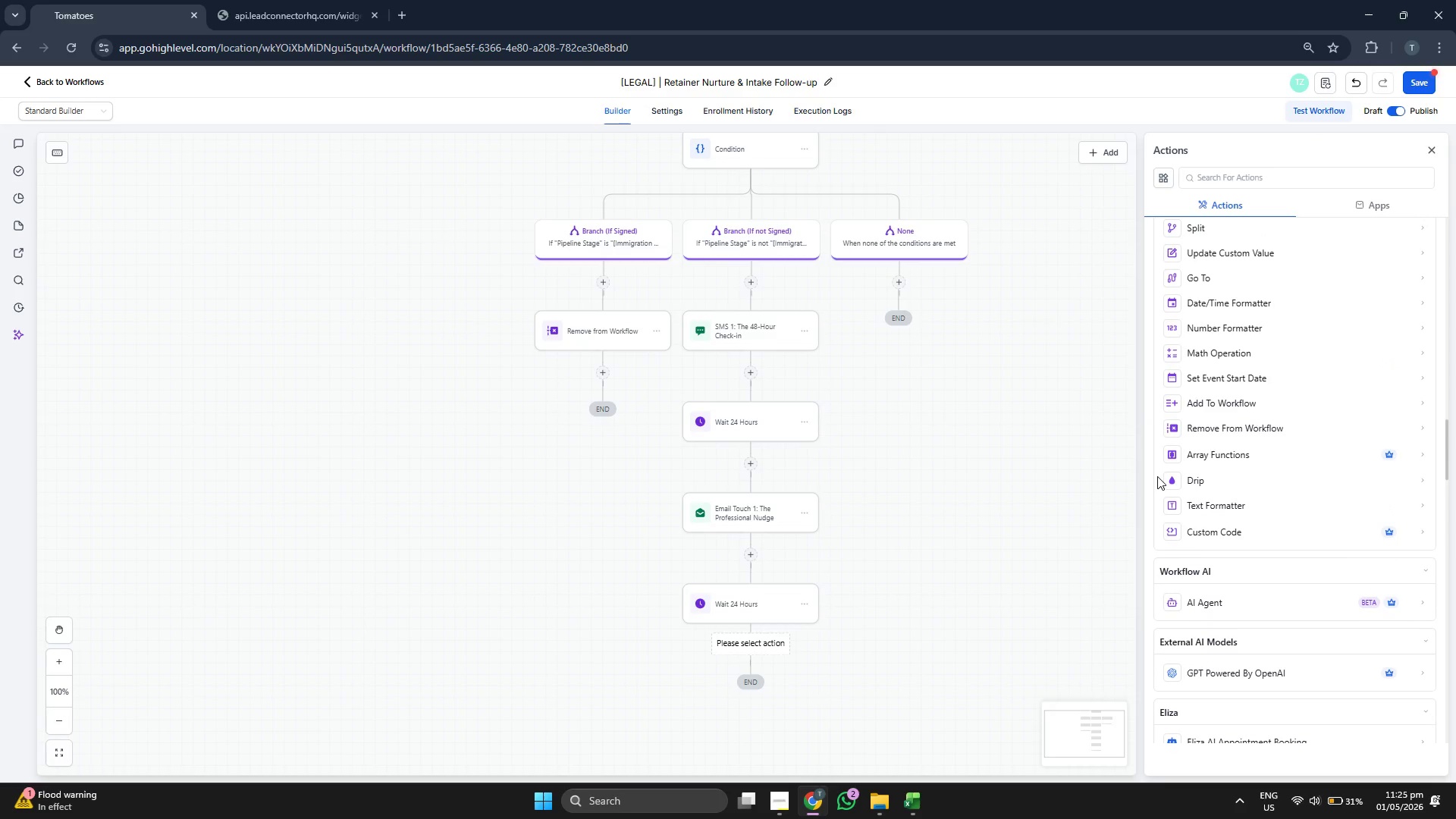 
scroll: coordinate [1157, 476], scroll_direction: down, amount: 3.0
 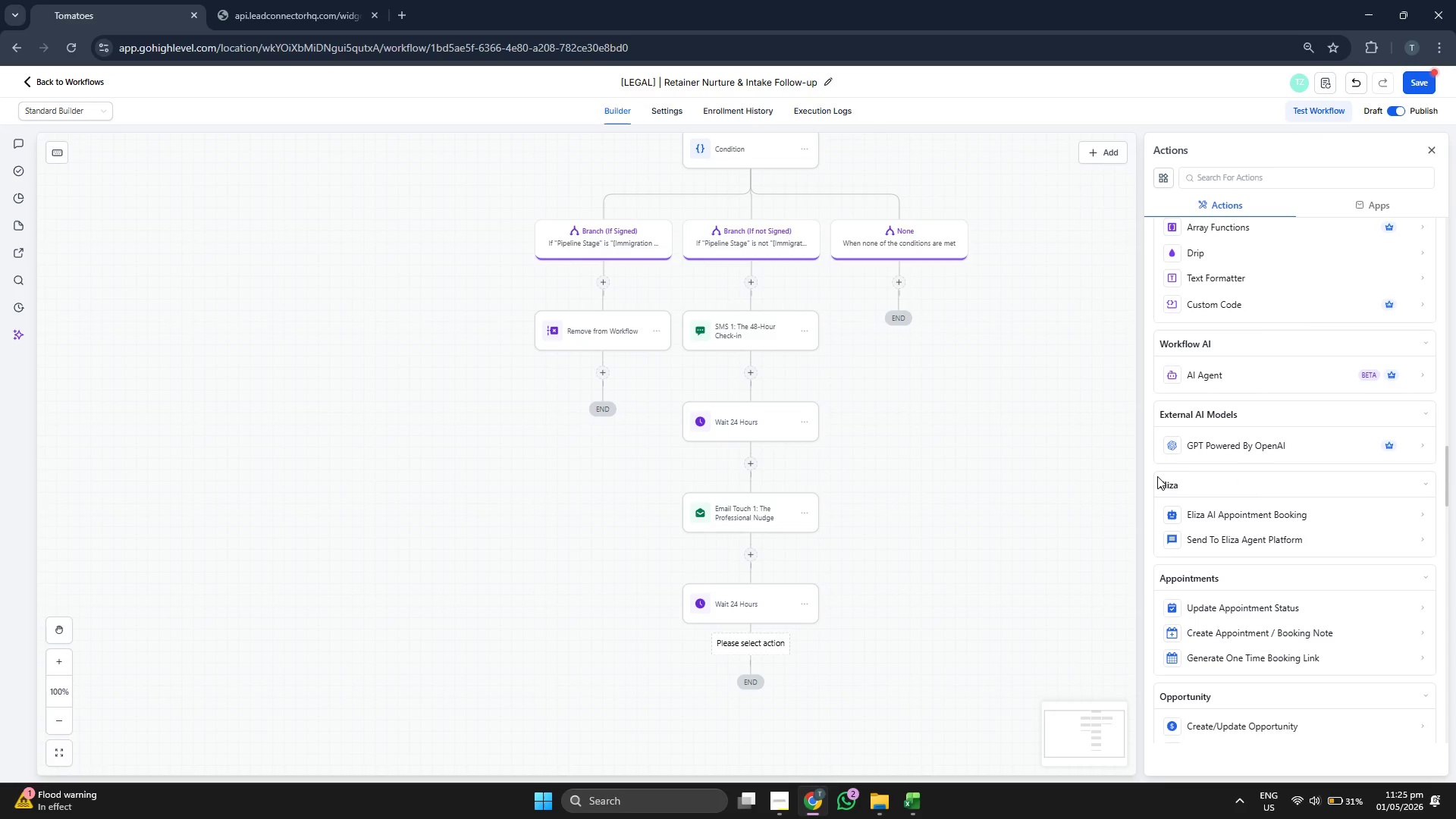 
left_click_drag(start_coordinate=[852, 466], to_coordinate=[877, 464])
 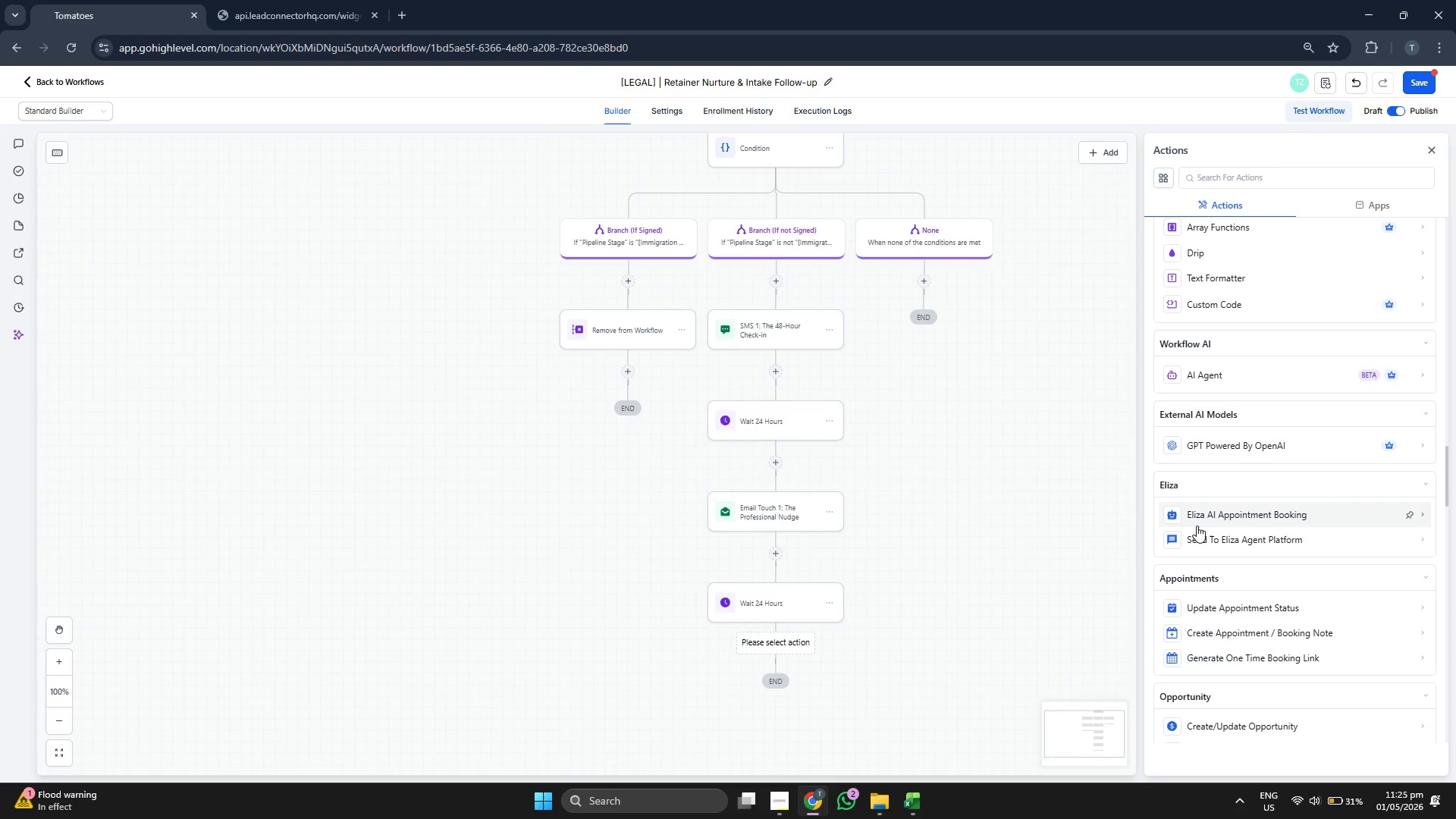 
left_click_drag(start_coordinate=[980, 450], to_coordinate=[939, 582])
 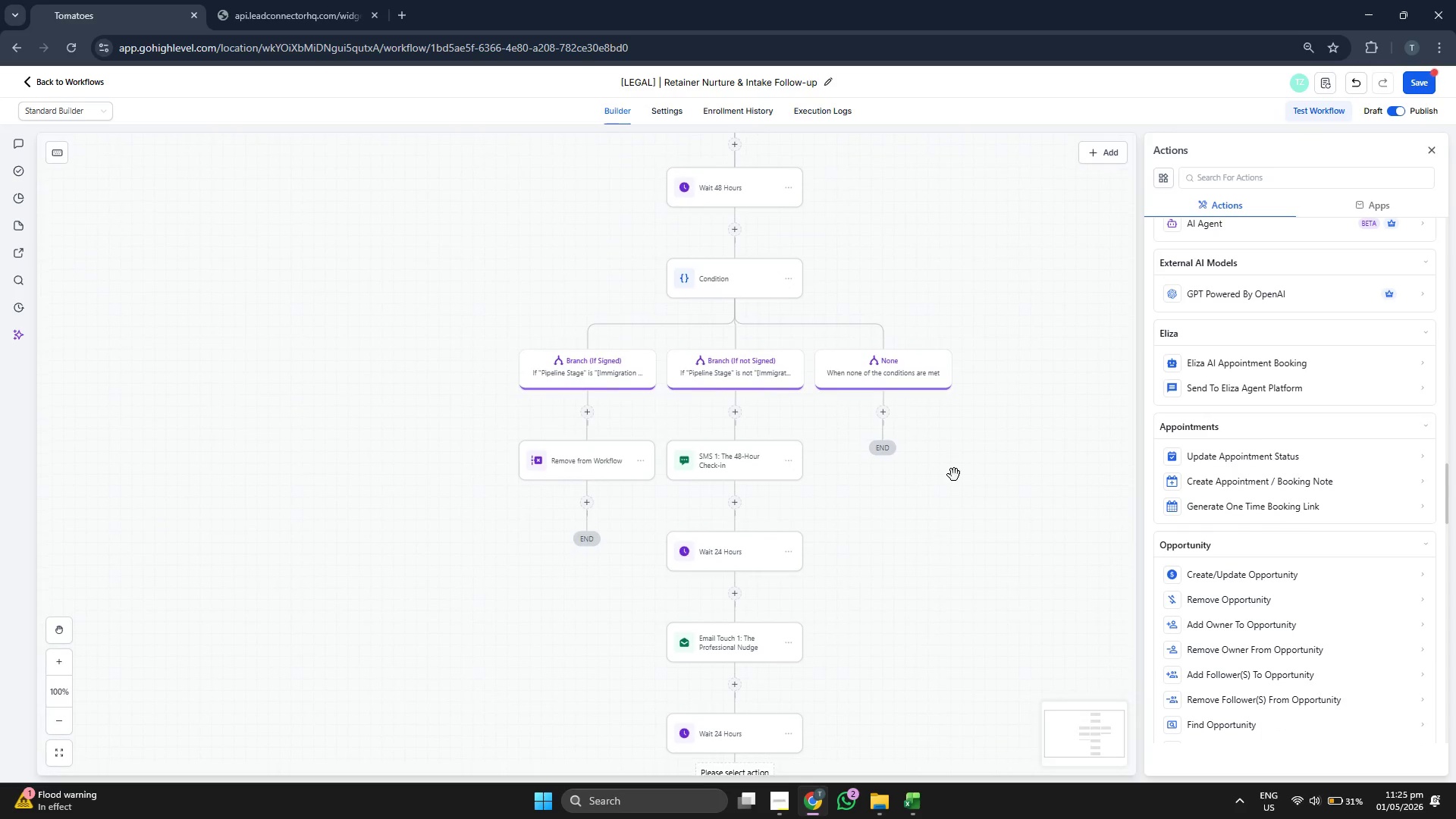 
scroll: coordinate [1197, 526], scroll_direction: down, amount: 2.0
 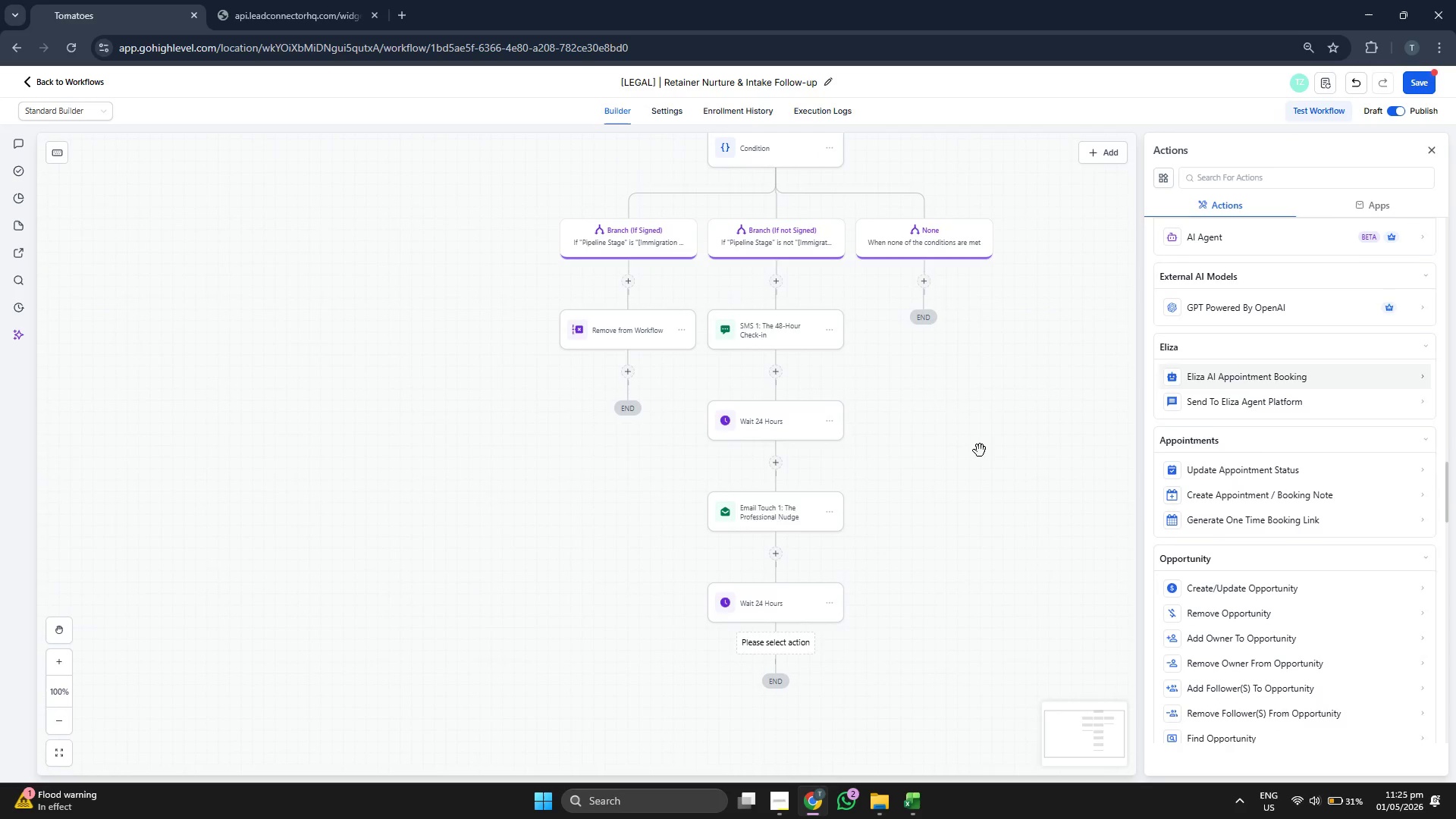 
left_click_drag(start_coordinate=[955, 474], to_coordinate=[972, 553])
 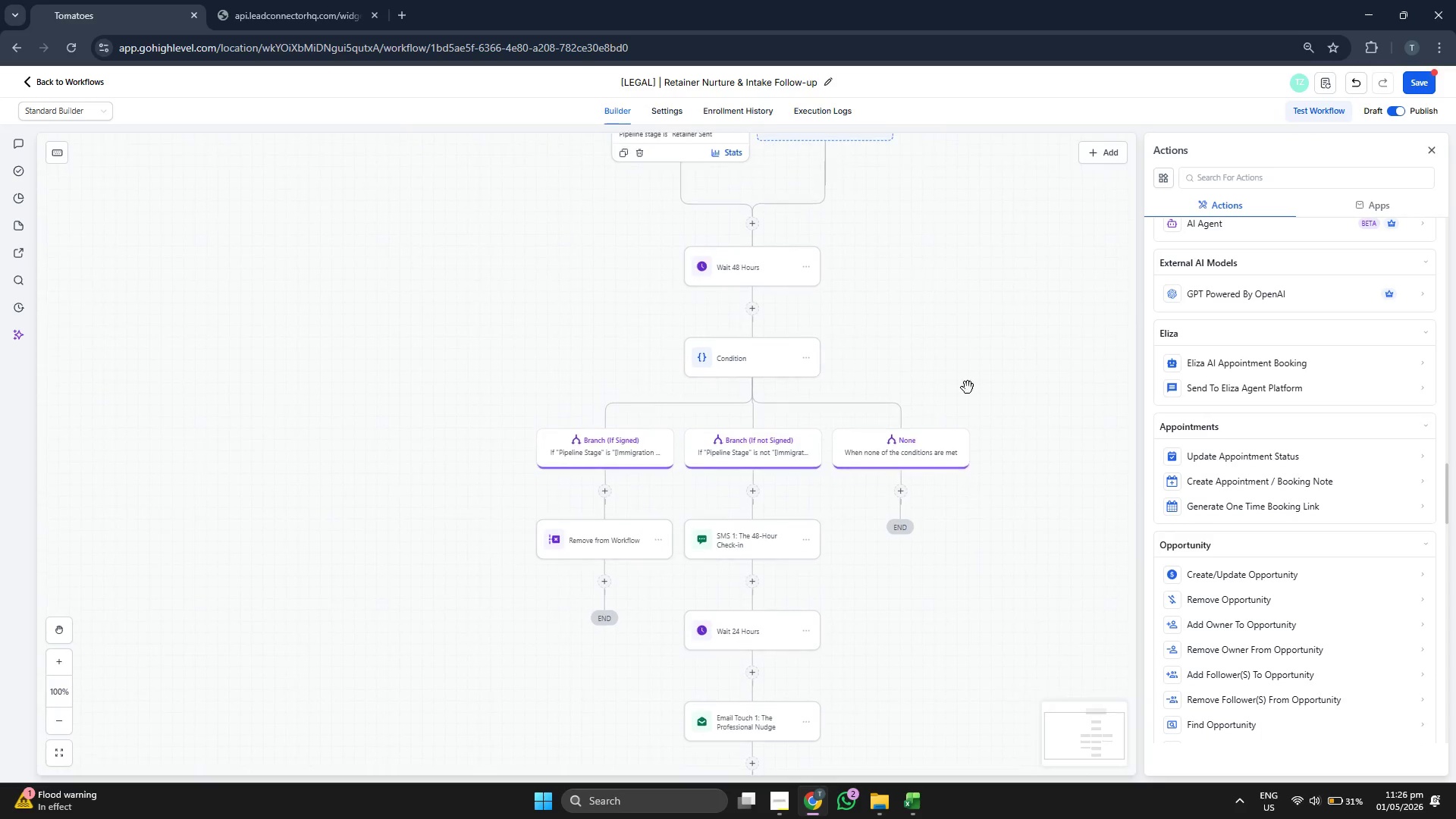 
left_click_drag(start_coordinate=[968, 388], to_coordinate=[969, 480])
 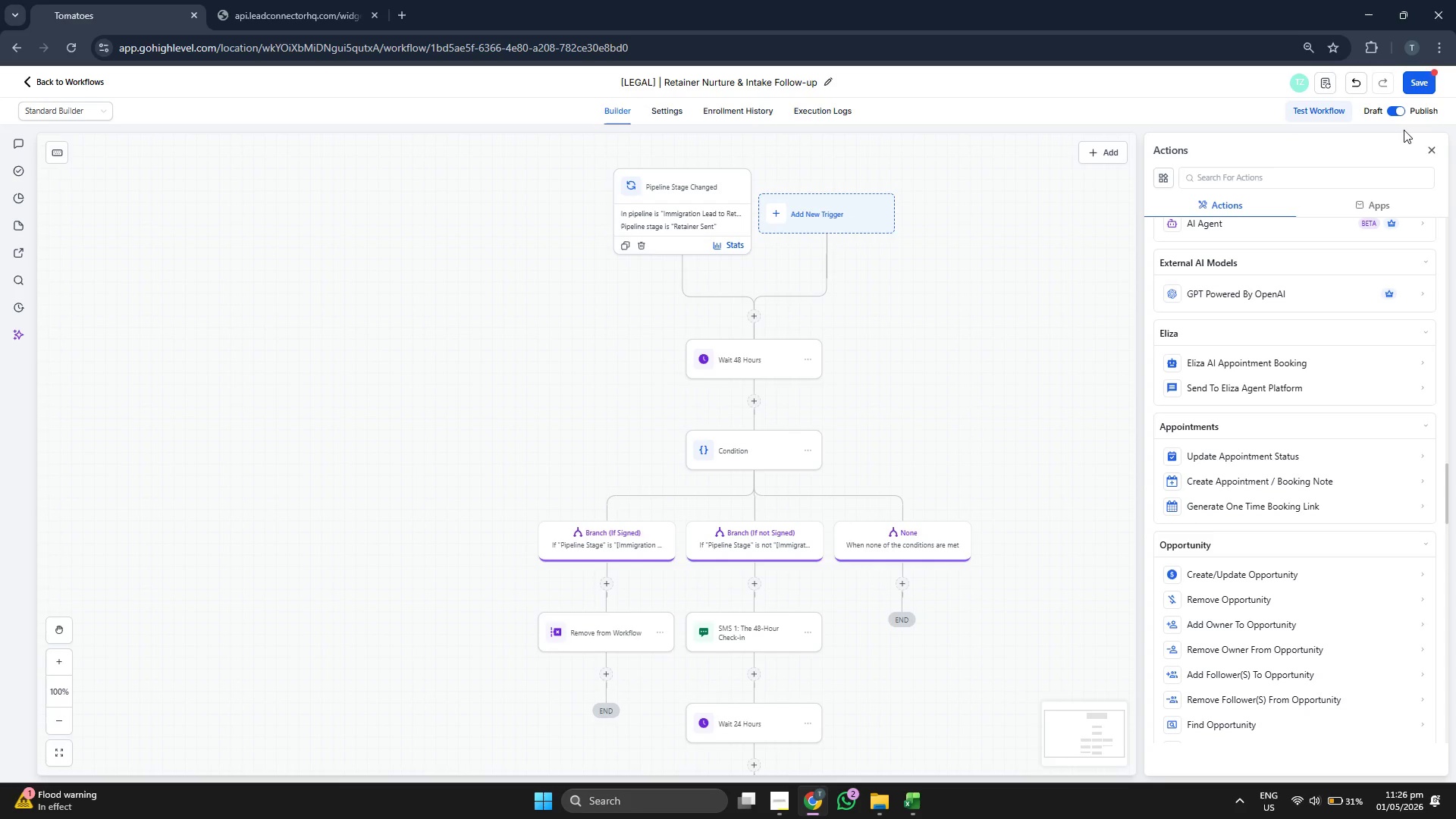 
left_click([1432, 80])
 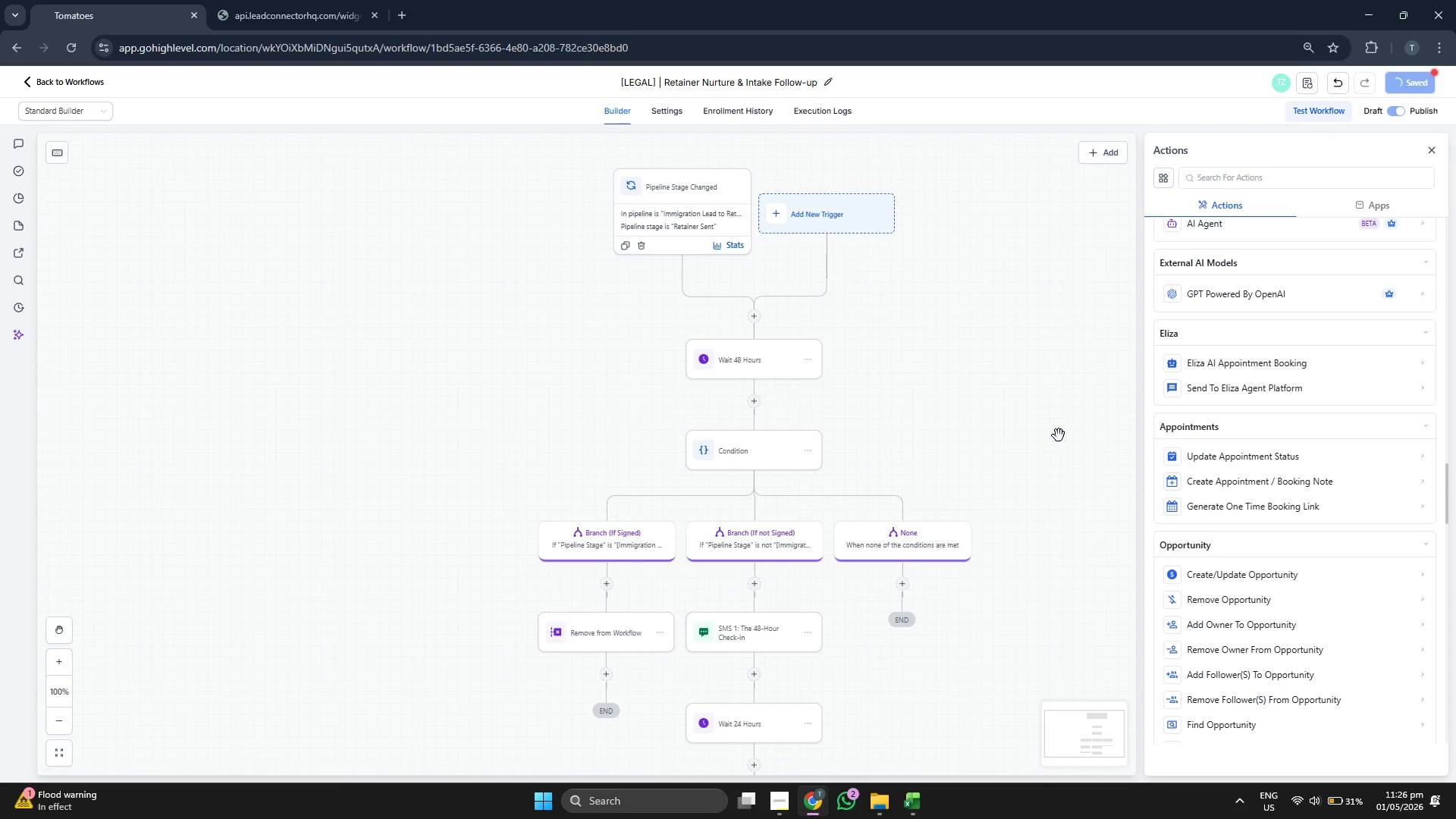 
left_click_drag(start_coordinate=[1060, 400], to_coordinate=[1030, 374])
 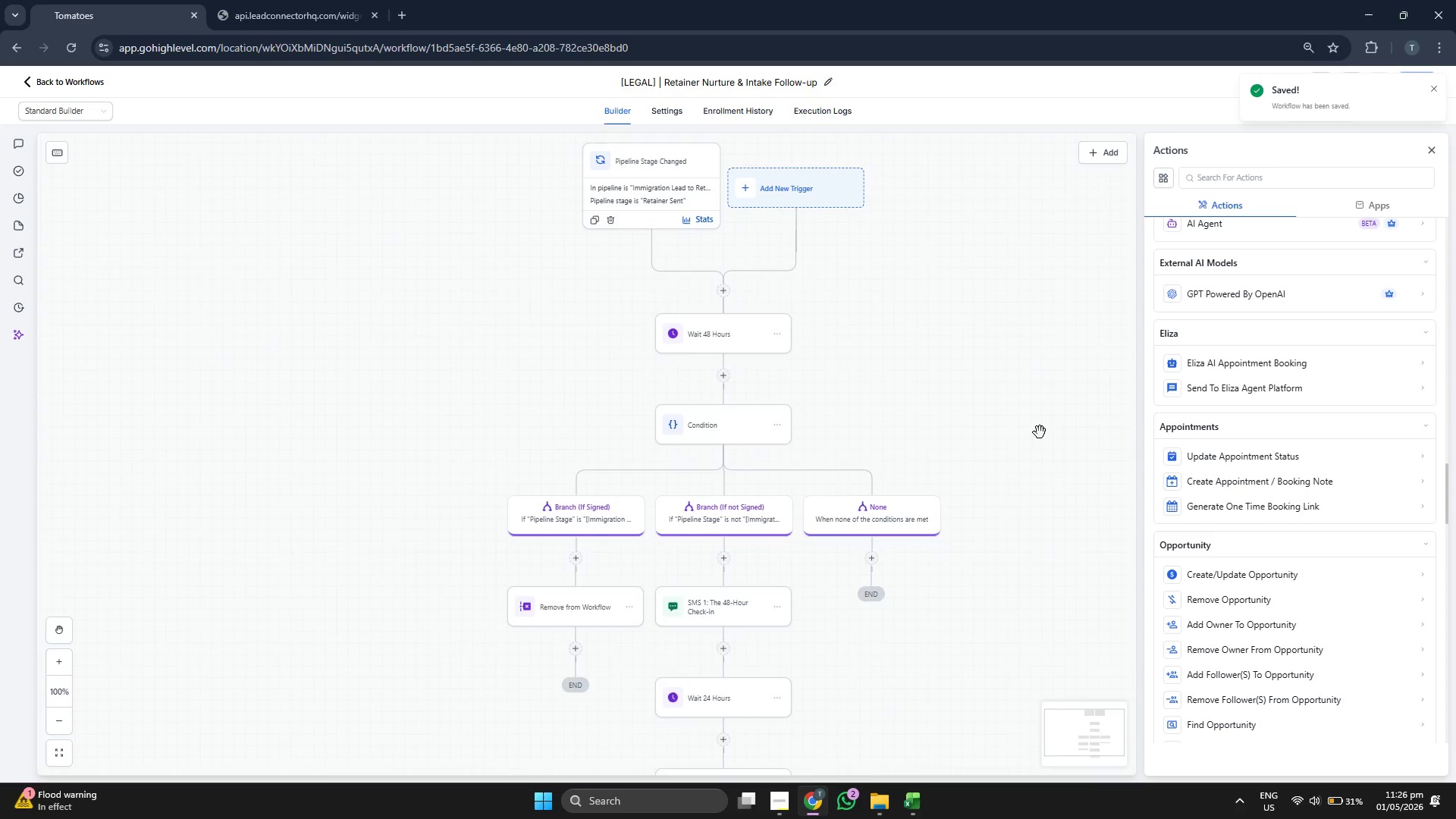 
left_click_drag(start_coordinate=[1040, 432], to_coordinate=[1040, 383])
 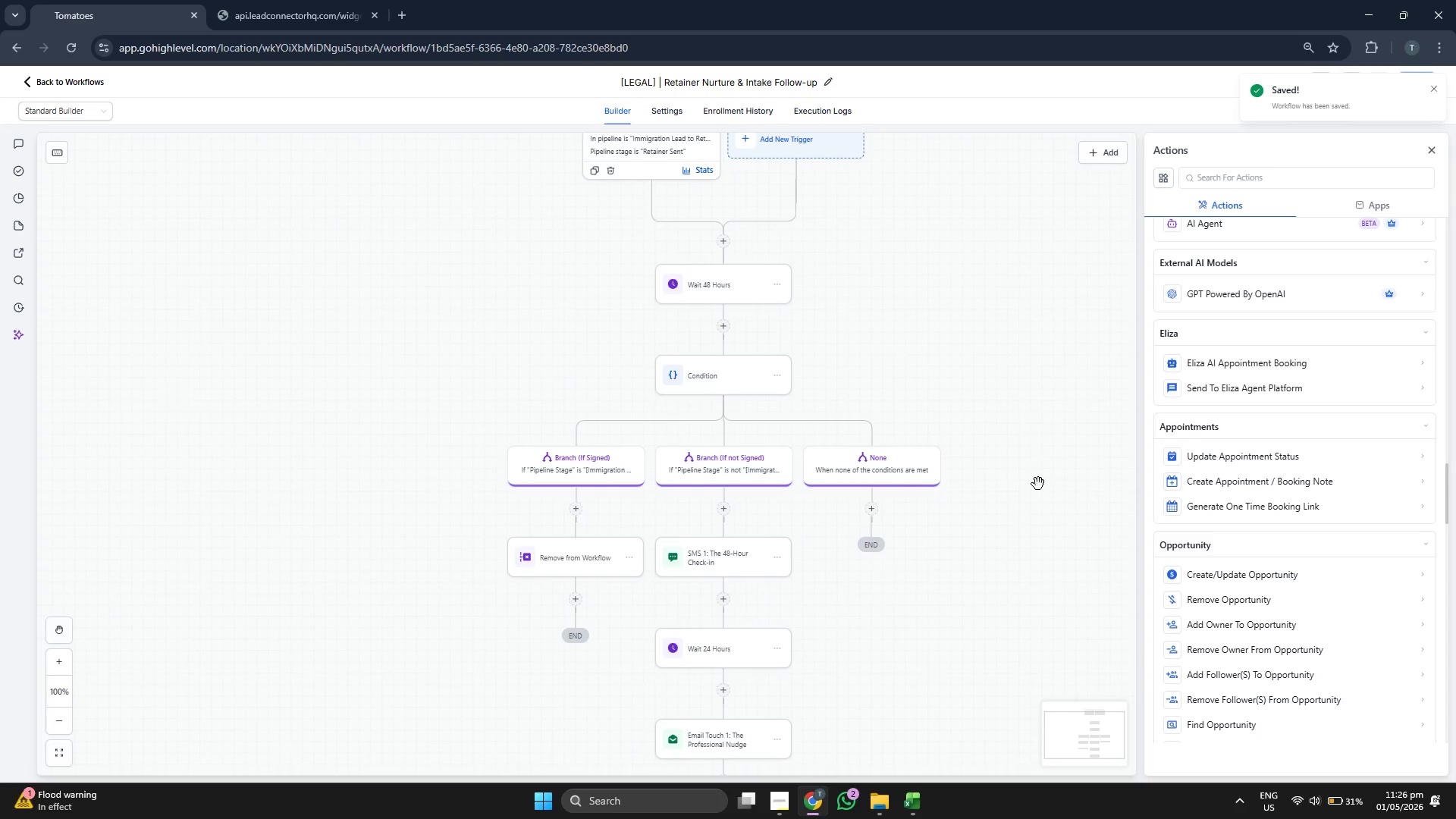 
left_click_drag(start_coordinate=[1038, 475], to_coordinate=[1037, 412])
 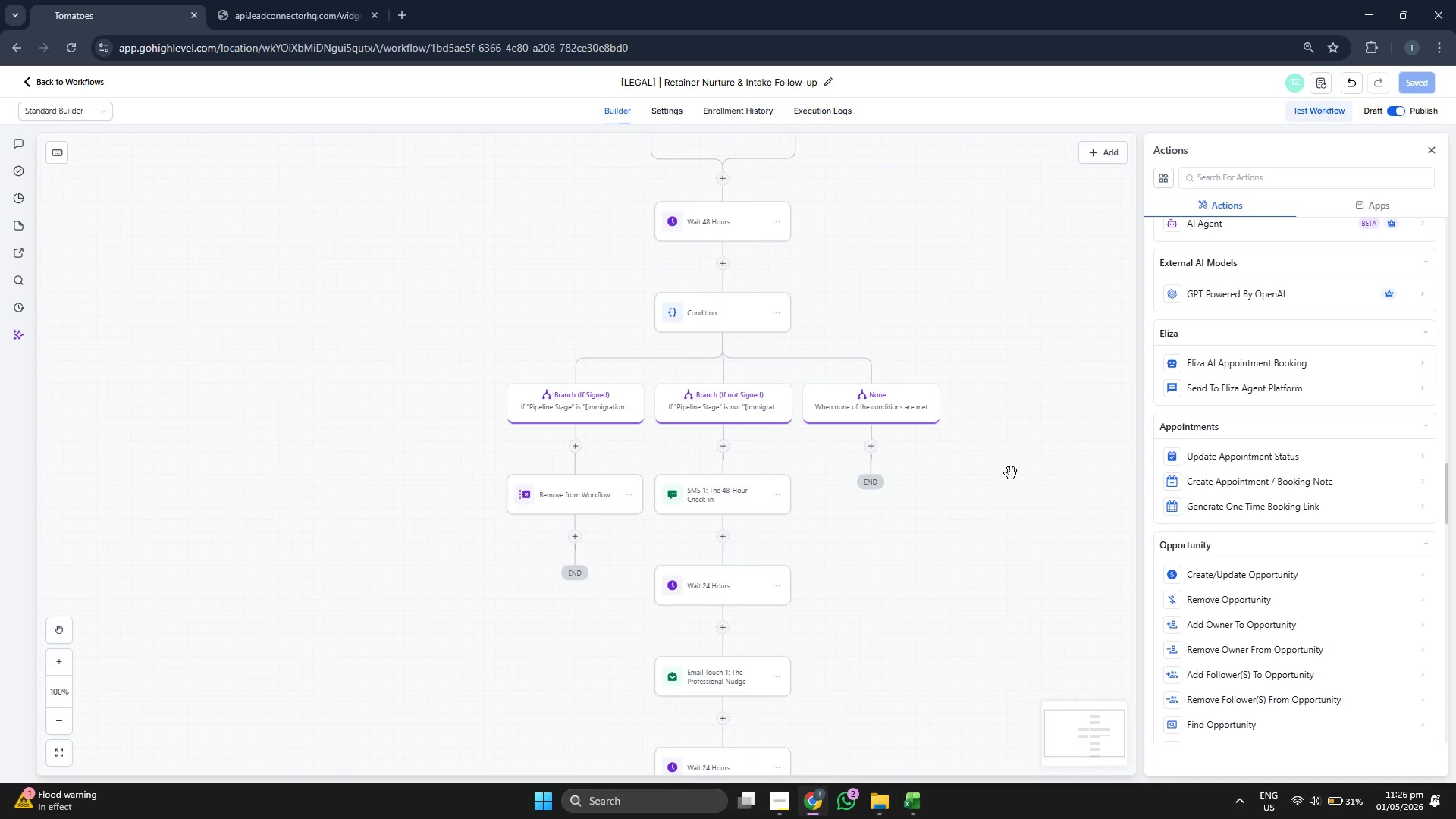 
left_click_drag(start_coordinate=[1010, 484], to_coordinate=[1008, 396])
 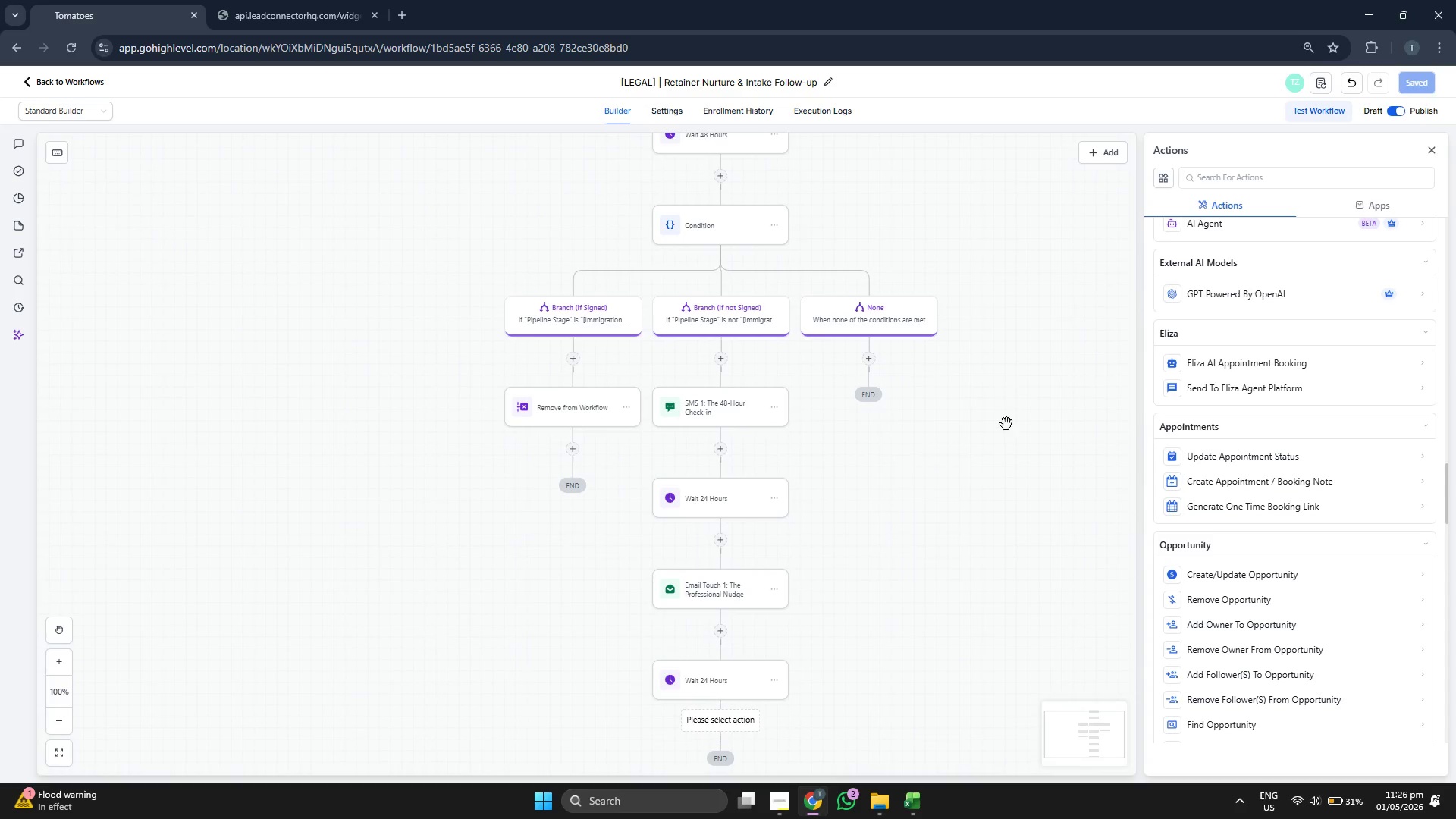 
left_click_drag(start_coordinate=[1006, 466], to_coordinate=[1003, 426])
 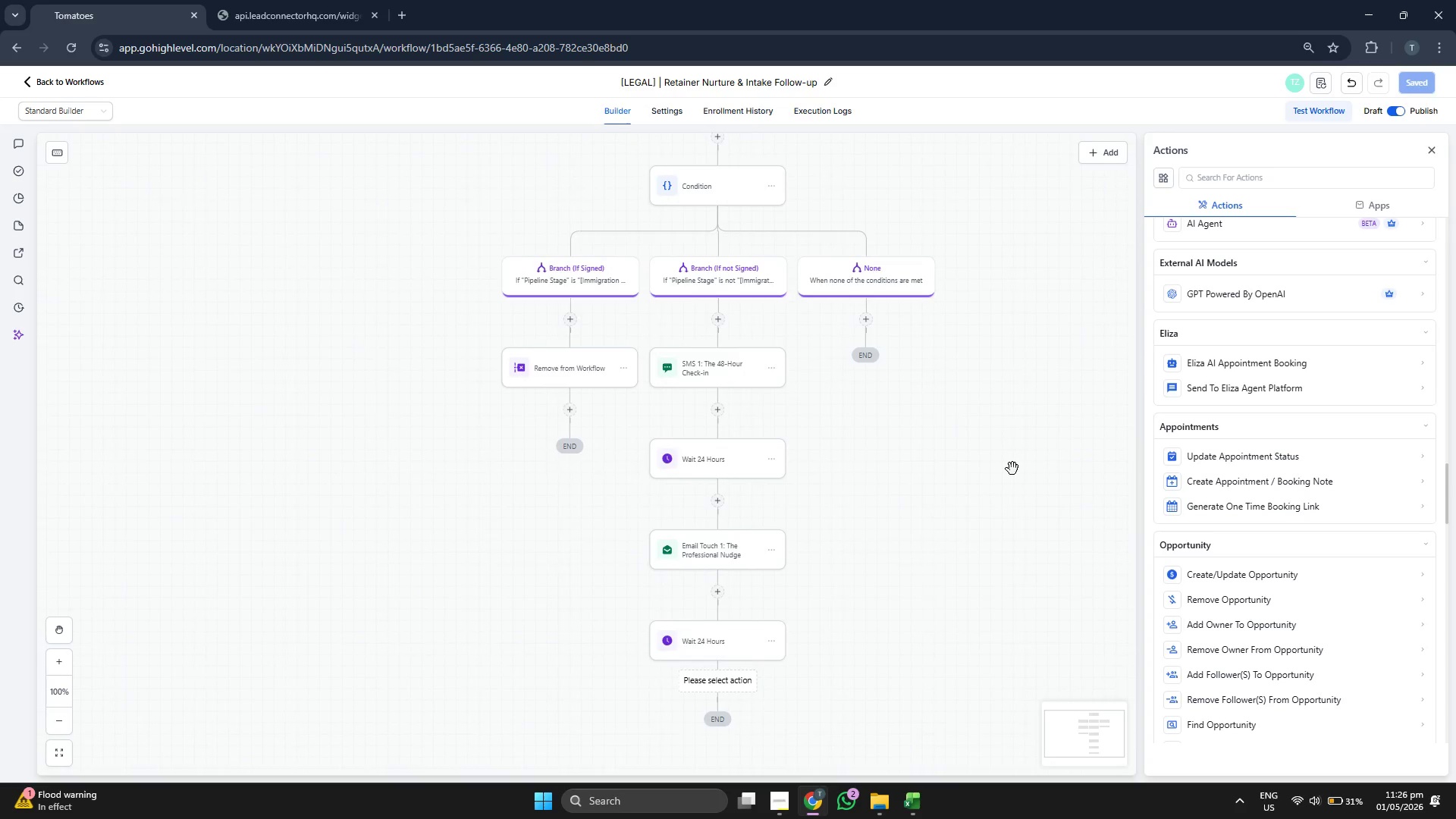 
left_click_drag(start_coordinate=[1013, 471], to_coordinate=[1009, 428])
 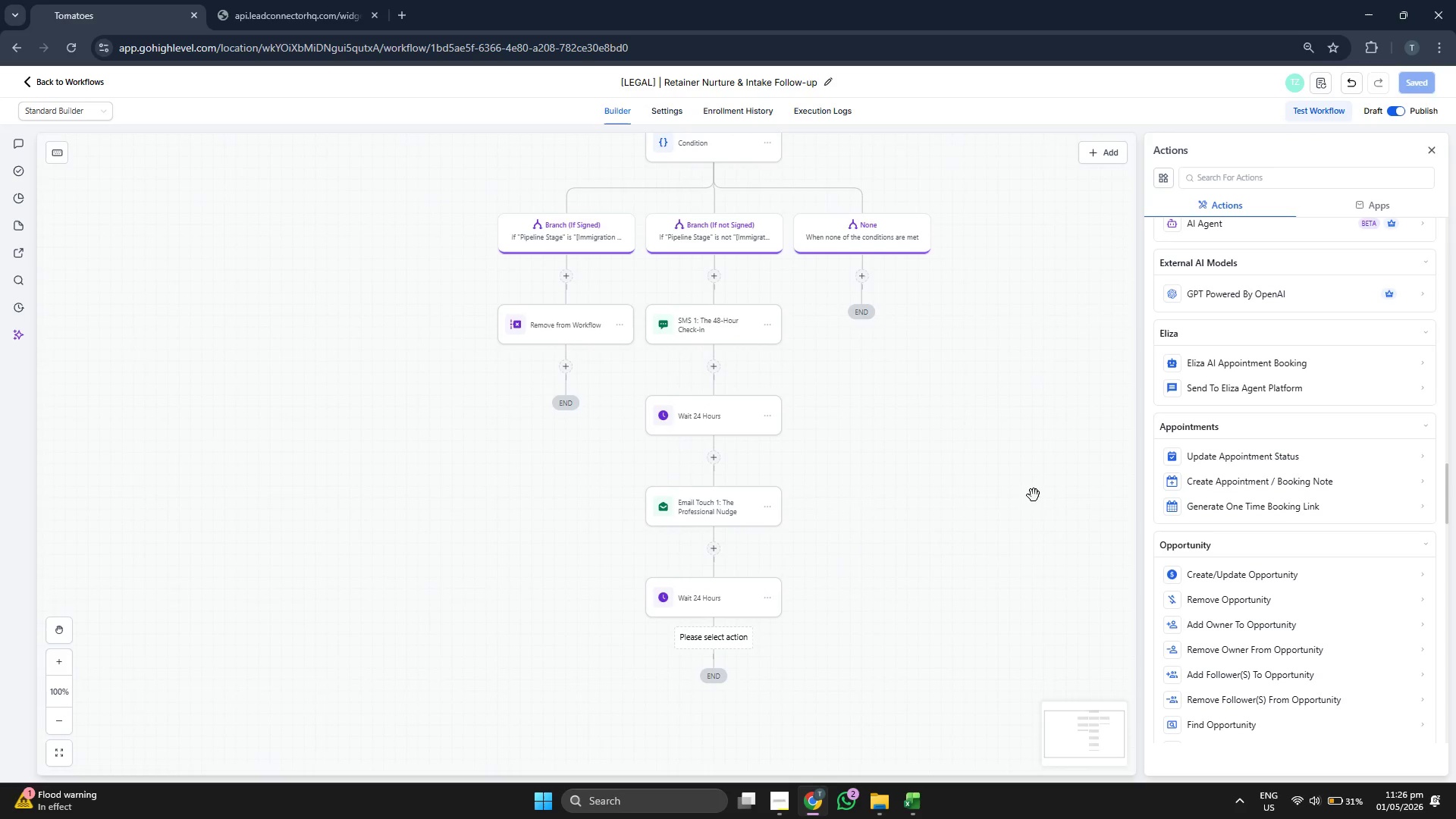 
left_click_drag(start_coordinate=[1034, 494], to_coordinate=[1026, 463])
 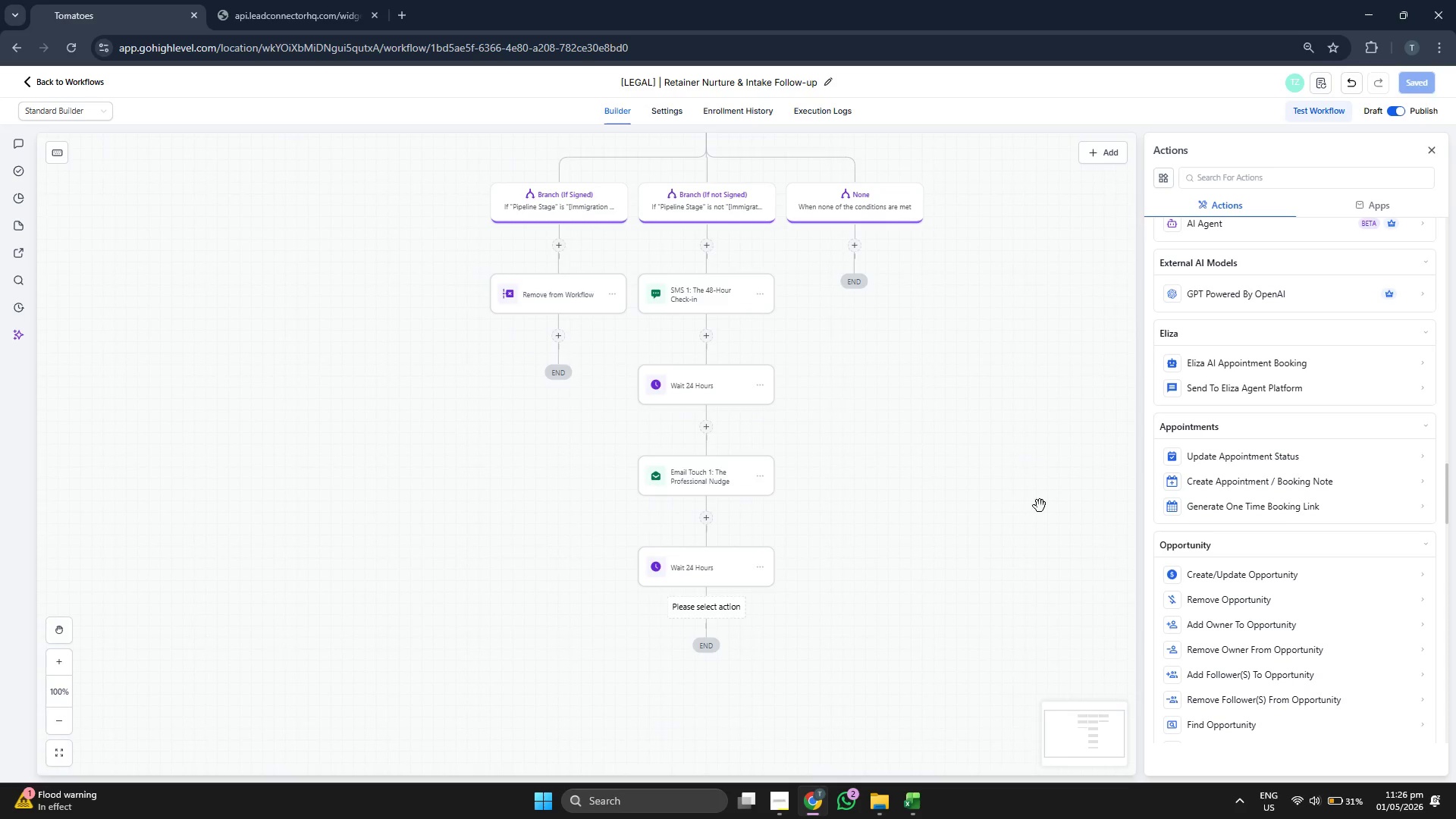 
left_click_drag(start_coordinate=[1038, 505], to_coordinate=[1036, 467])
 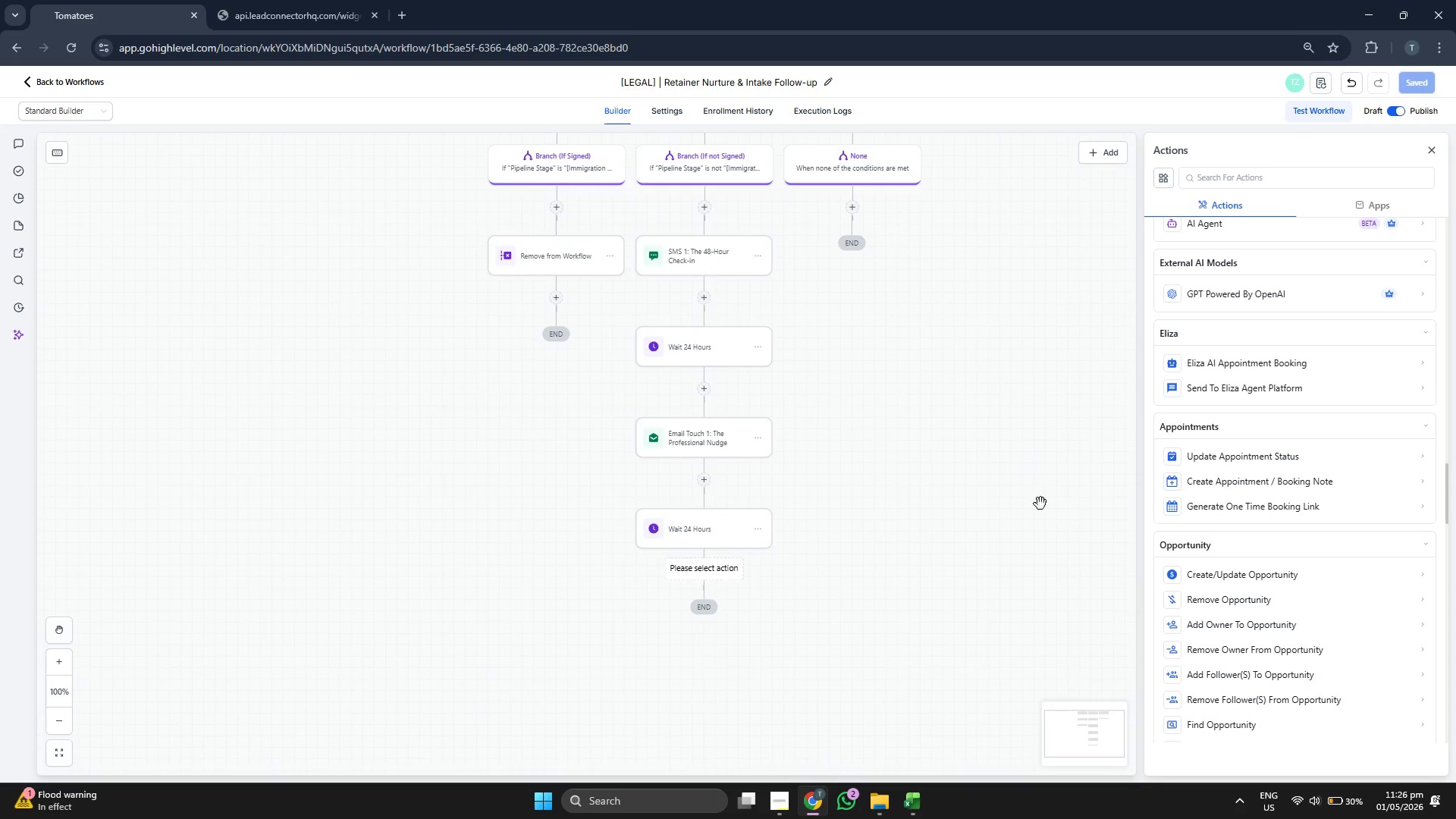 
left_click_drag(start_coordinate=[1045, 526], to_coordinate=[1045, 506])
 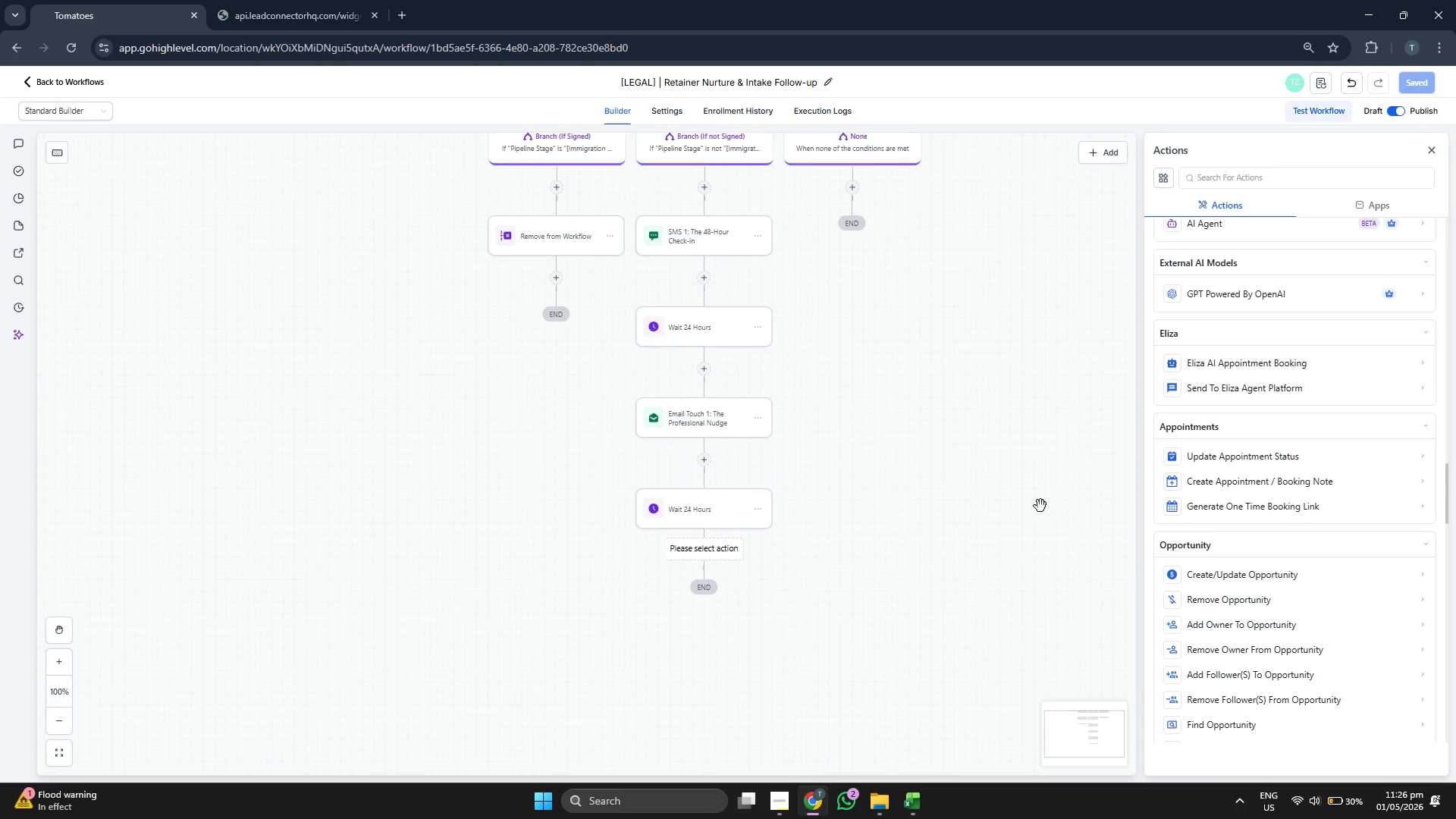 
left_click_drag(start_coordinate=[1035, 510], to_coordinate=[1042, 484])
 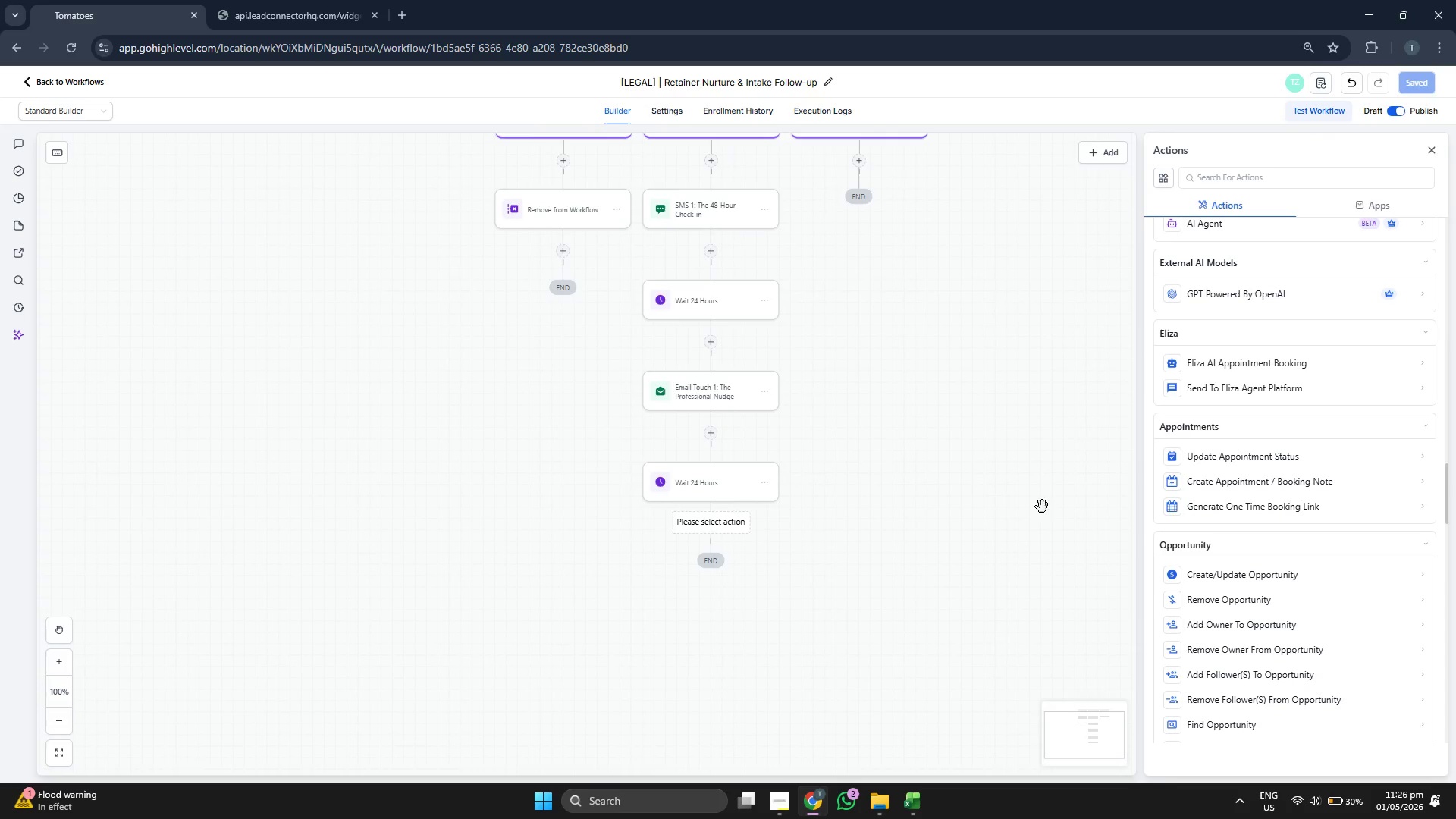 
left_click_drag(start_coordinate=[1040, 509], to_coordinate=[1043, 490])
 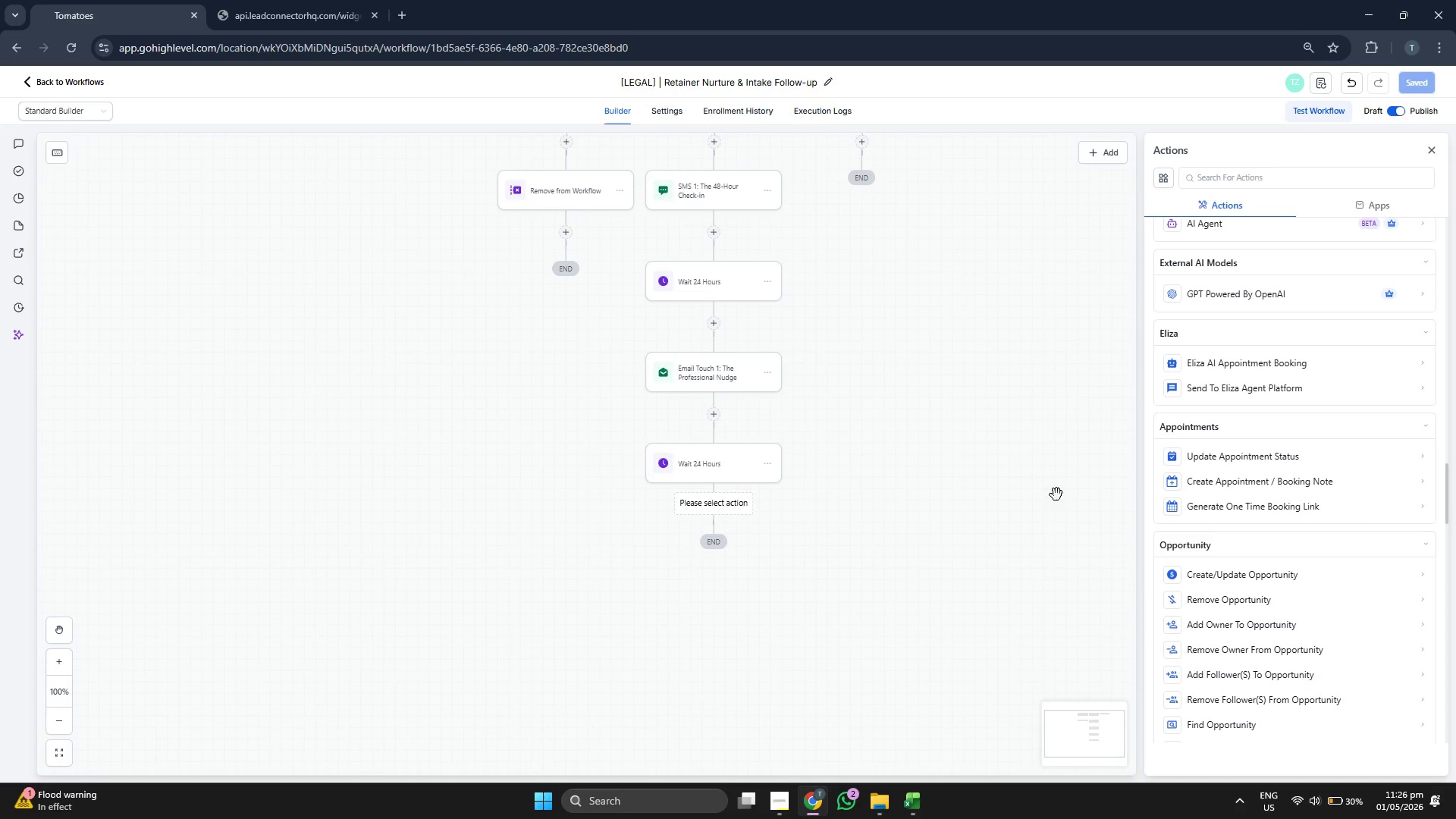 
left_click_drag(start_coordinate=[1068, 511], to_coordinate=[1069, 494])
 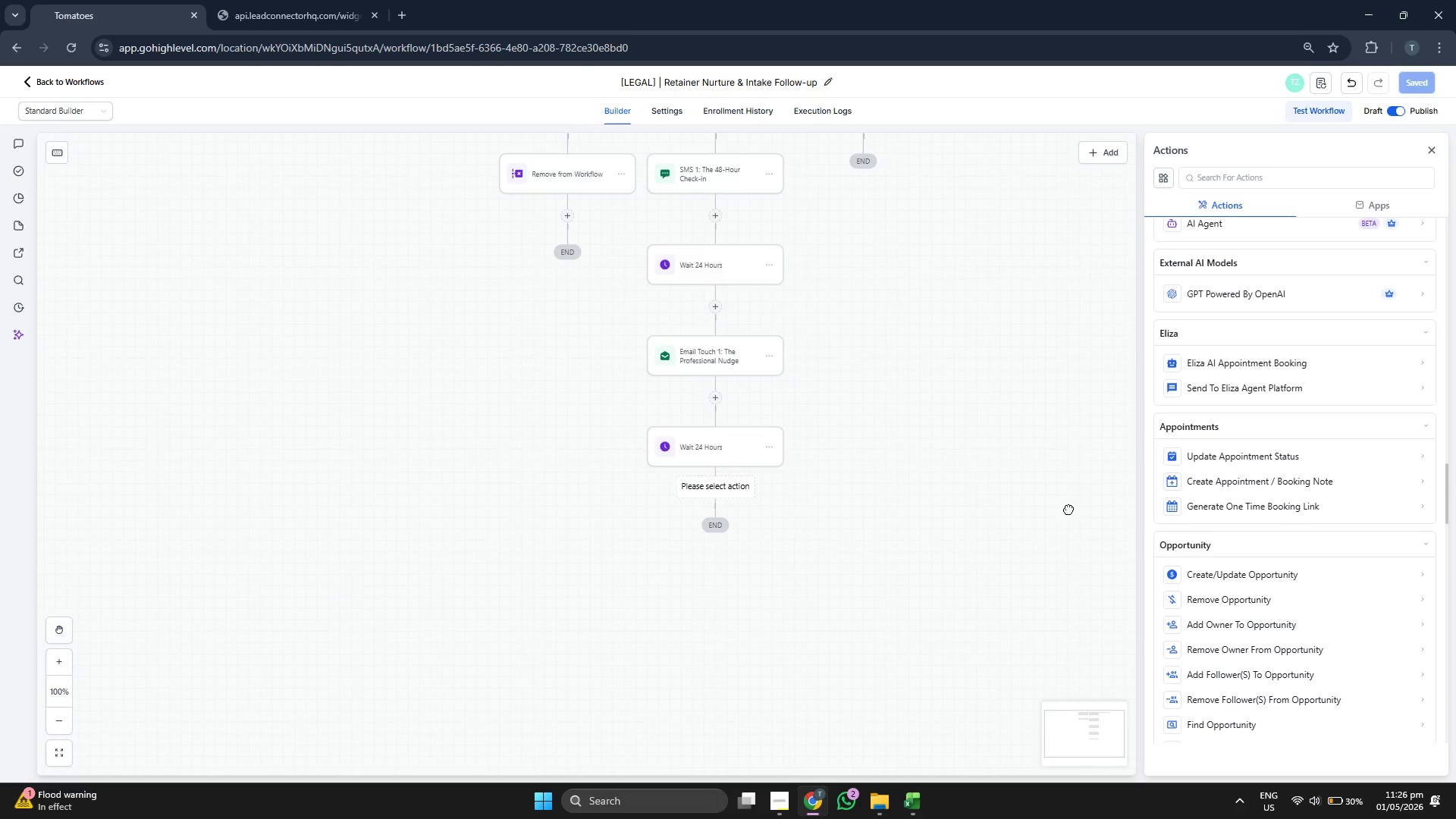 
left_click_drag(start_coordinate=[1068, 510], to_coordinate=[1068, 505])
 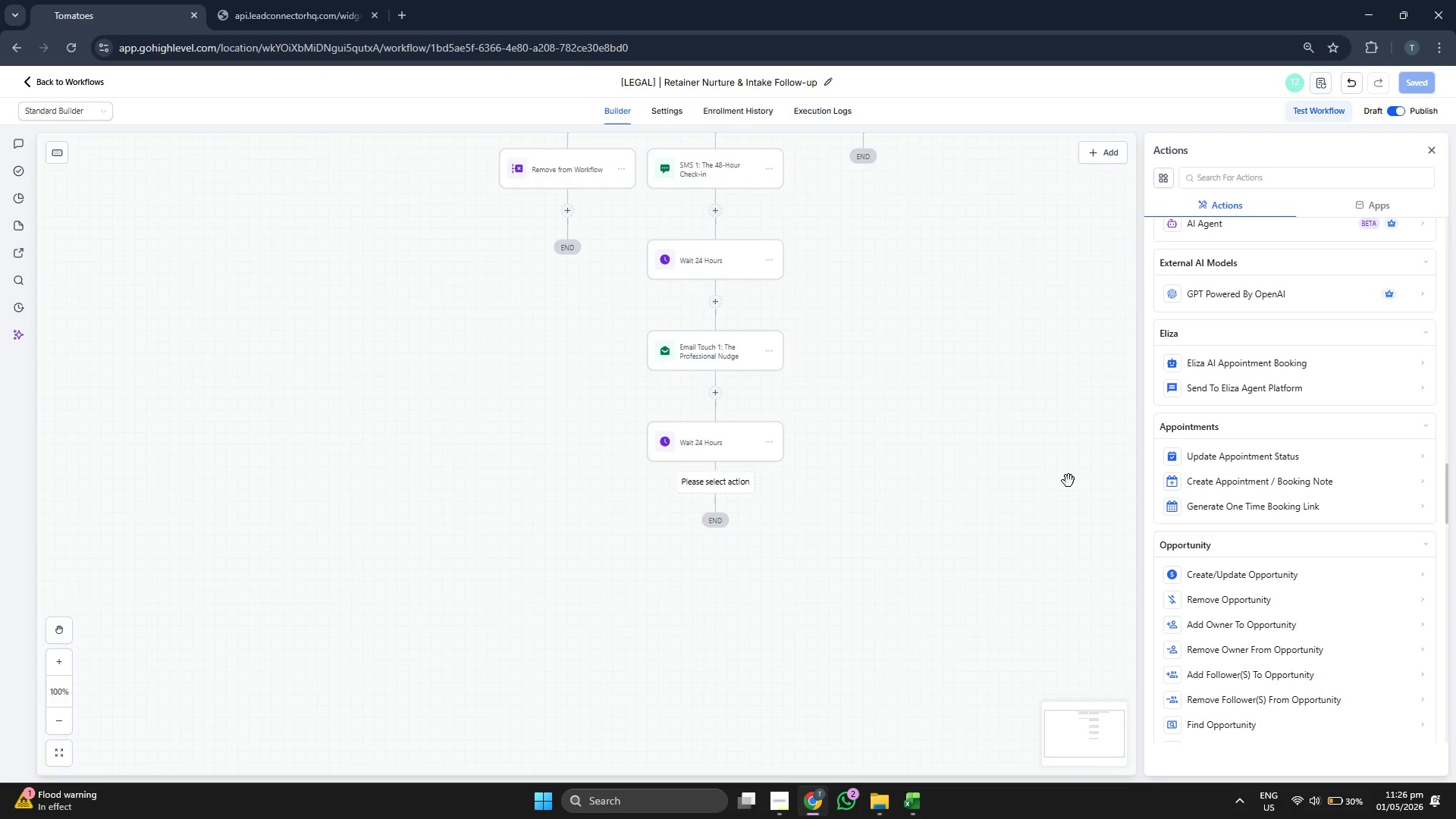 
left_click_drag(start_coordinate=[1068, 483], to_coordinate=[1066, 506])
 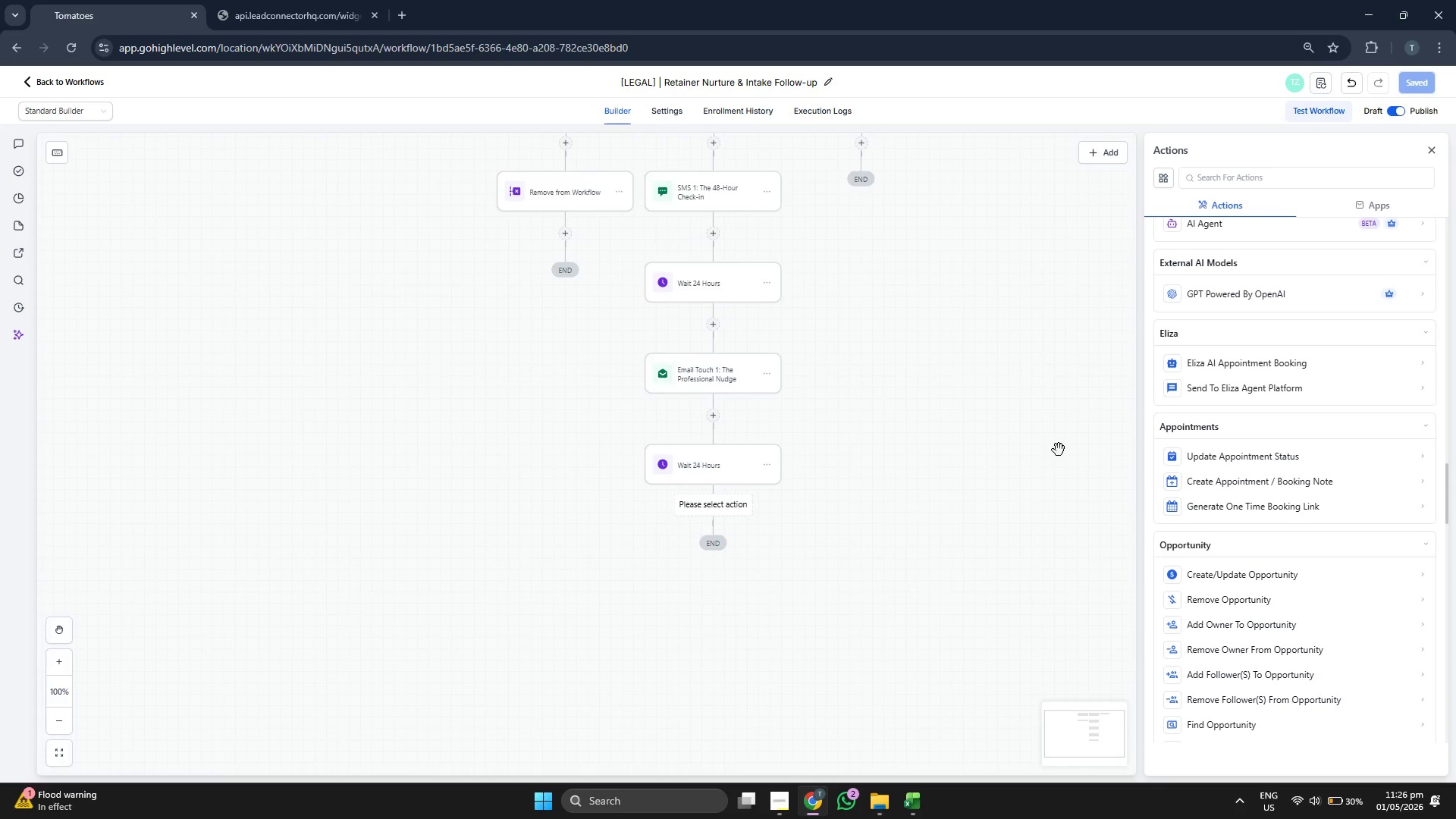 
left_click_drag(start_coordinate=[1059, 450], to_coordinate=[1056, 469])
 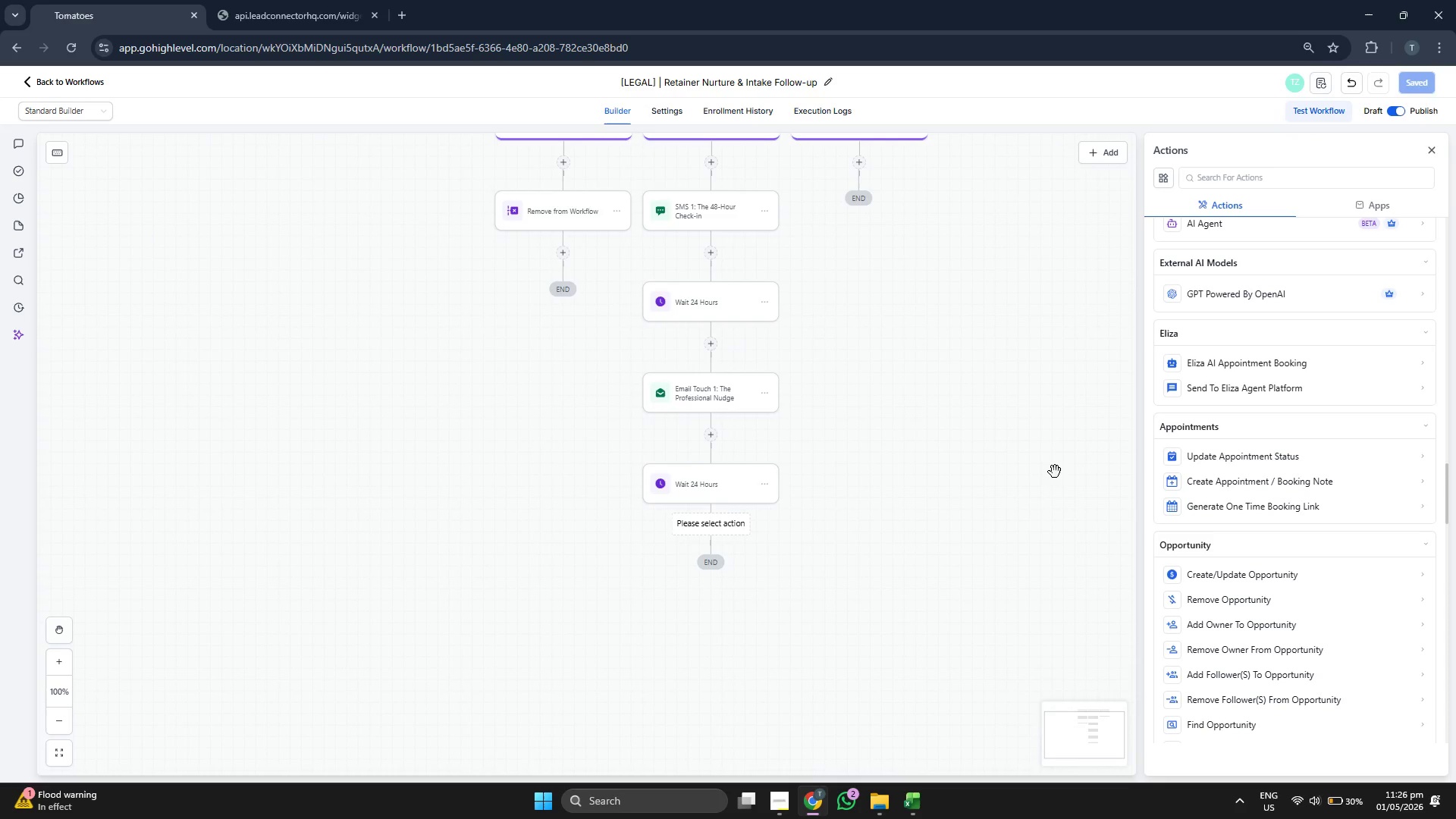 
scroll: coordinate [1055, 472], scroll_direction: up, amount: 1.0
 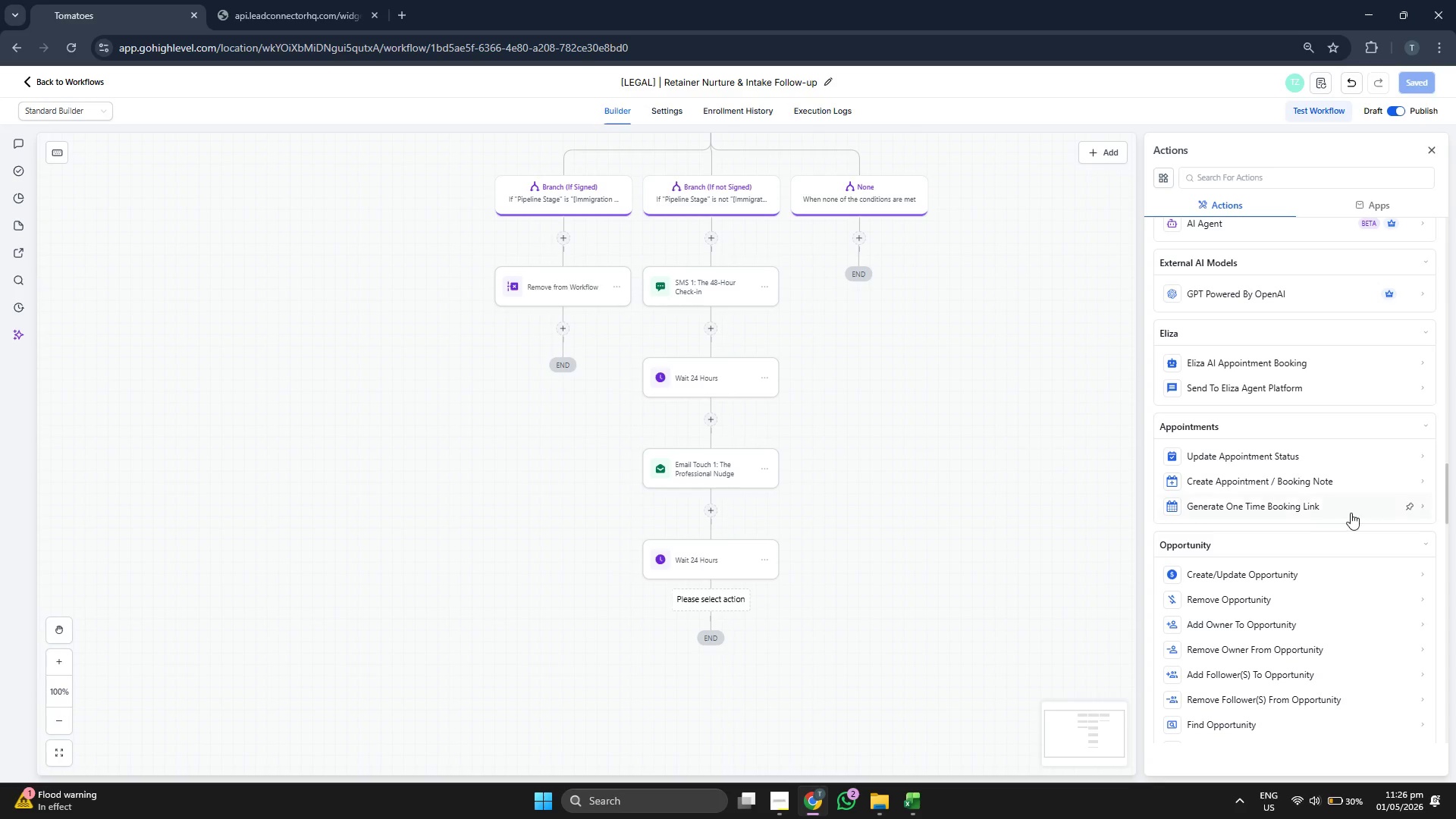 
scroll: coordinate [1314, 511], scroll_direction: down, amount: 5.0
 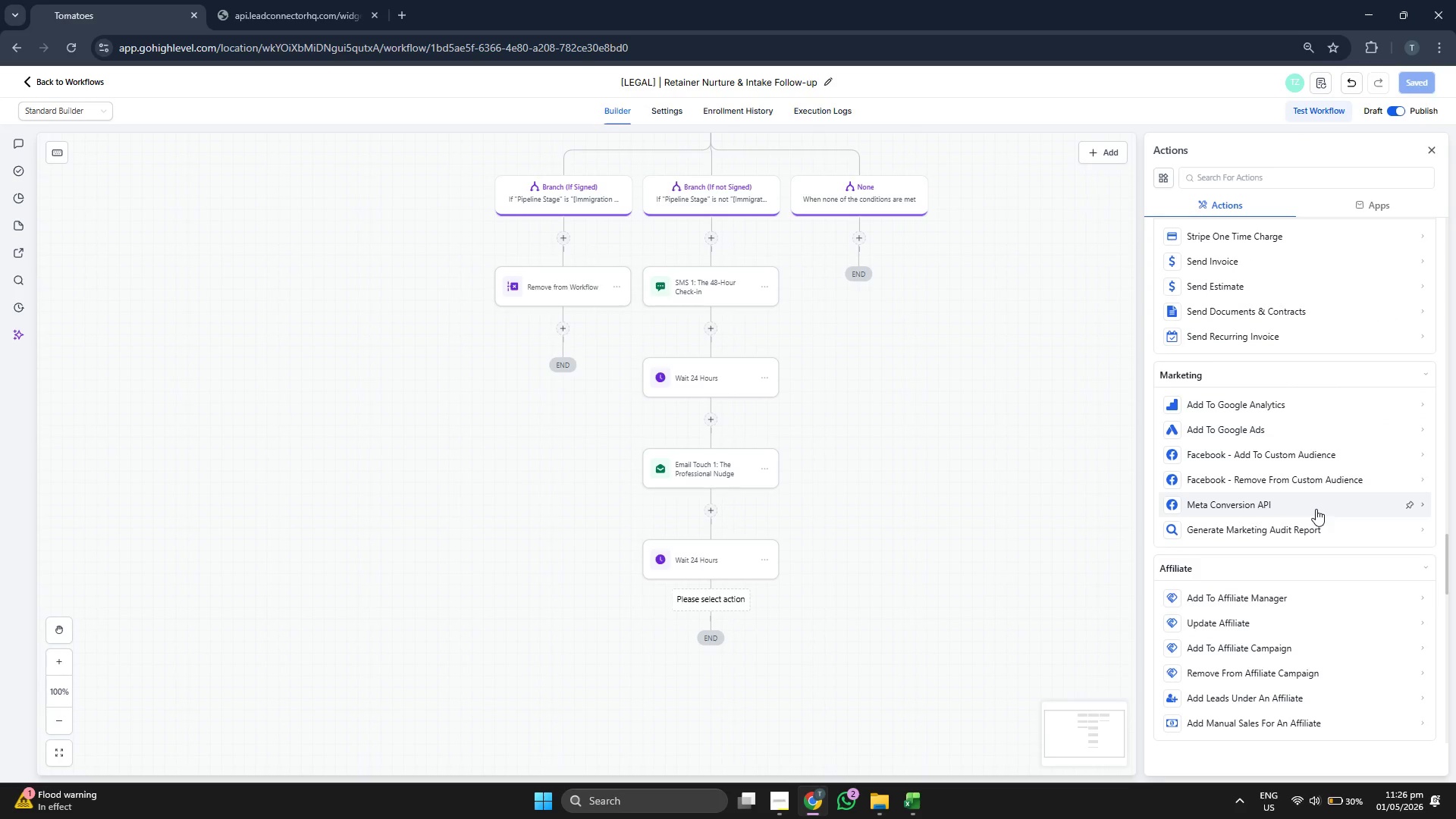 
scroll: coordinate [1350, 456], scroll_direction: down, amount: 5.0
 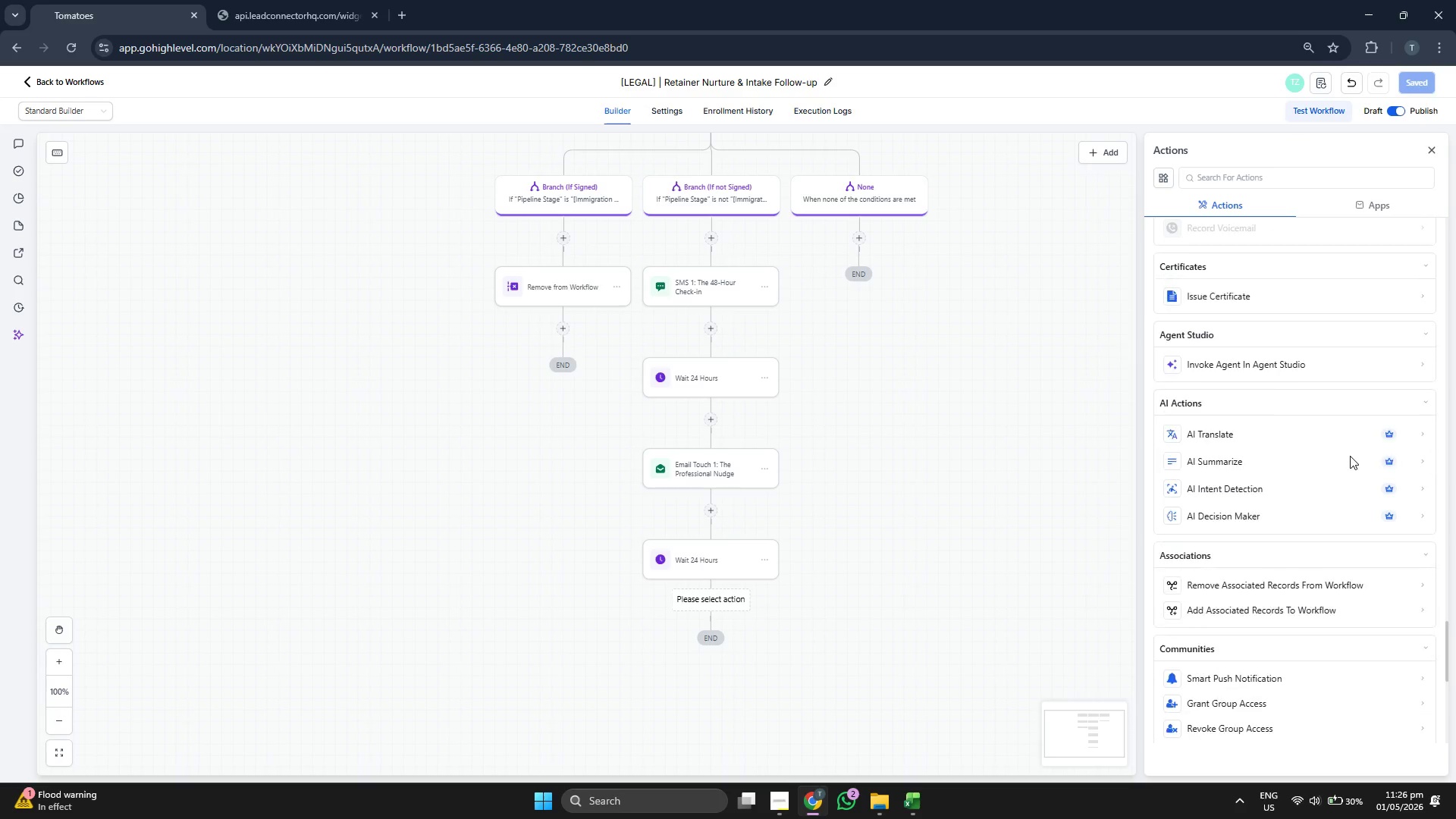 
scroll: coordinate [1351, 456], scroll_direction: down, amount: 1.0
 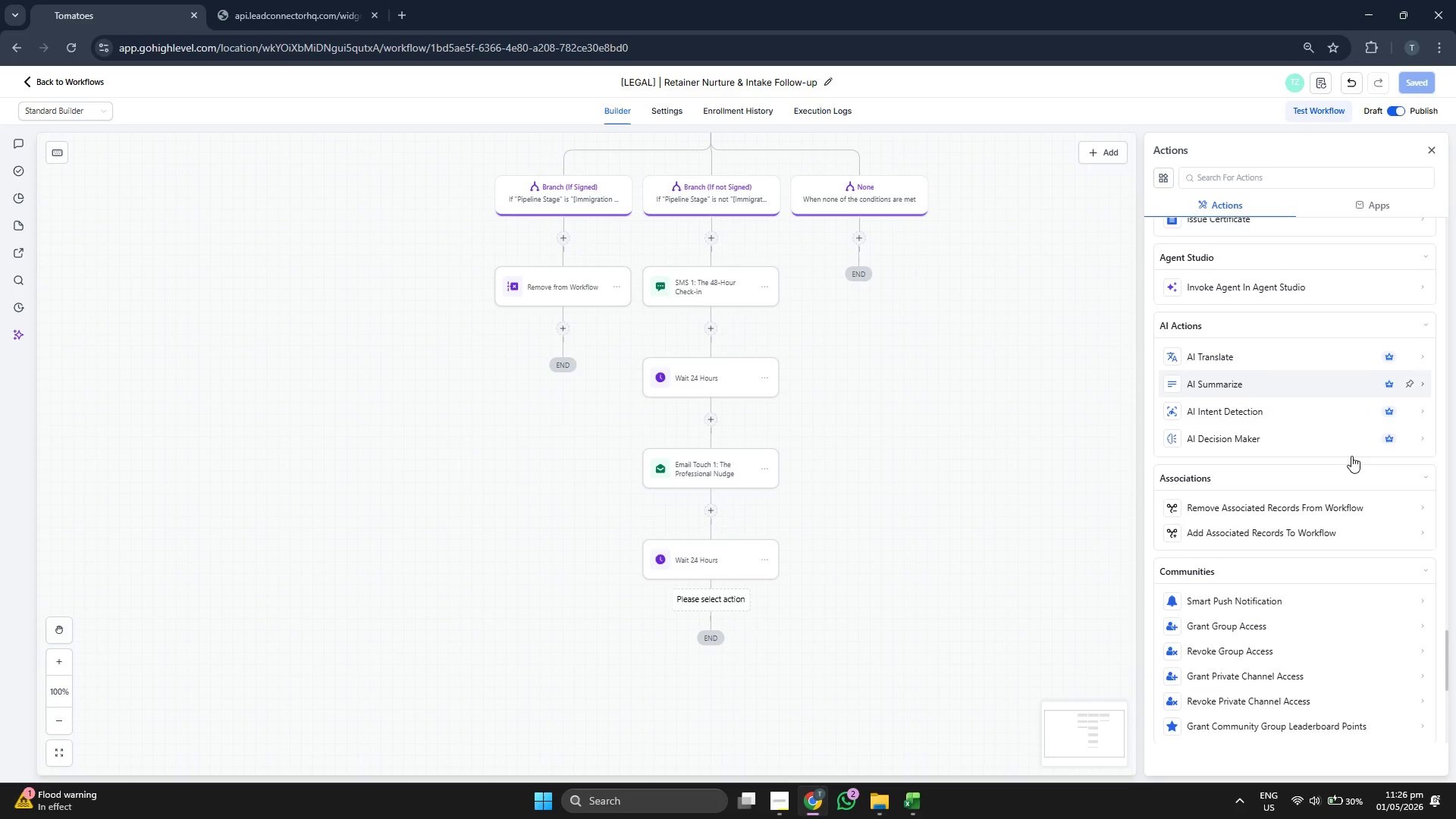 
scroll: coordinate [1351, 466], scroll_direction: up, amount: 3.0
 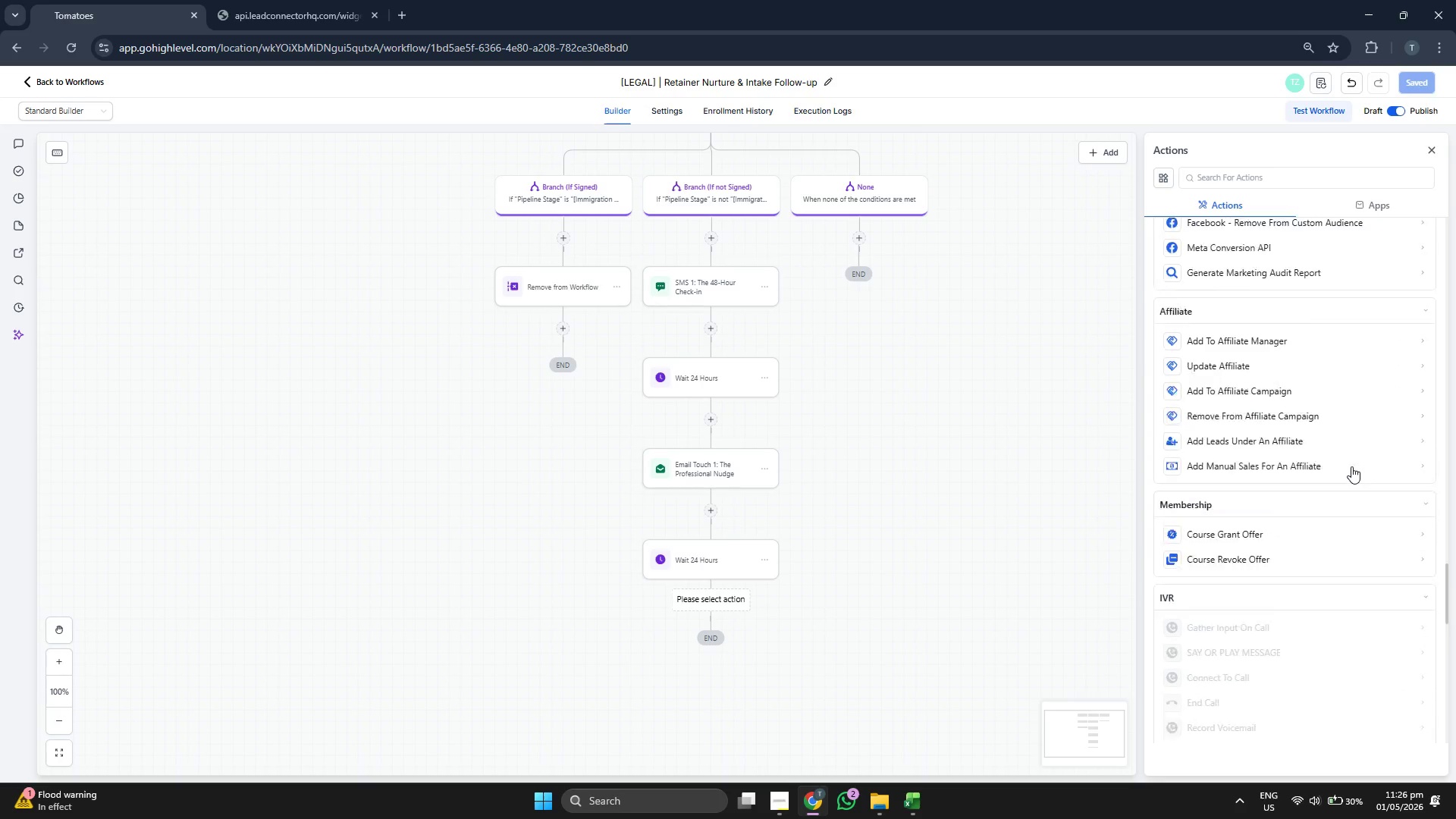 
left_click_drag(start_coordinate=[927, 439], to_coordinate=[944, 468])
 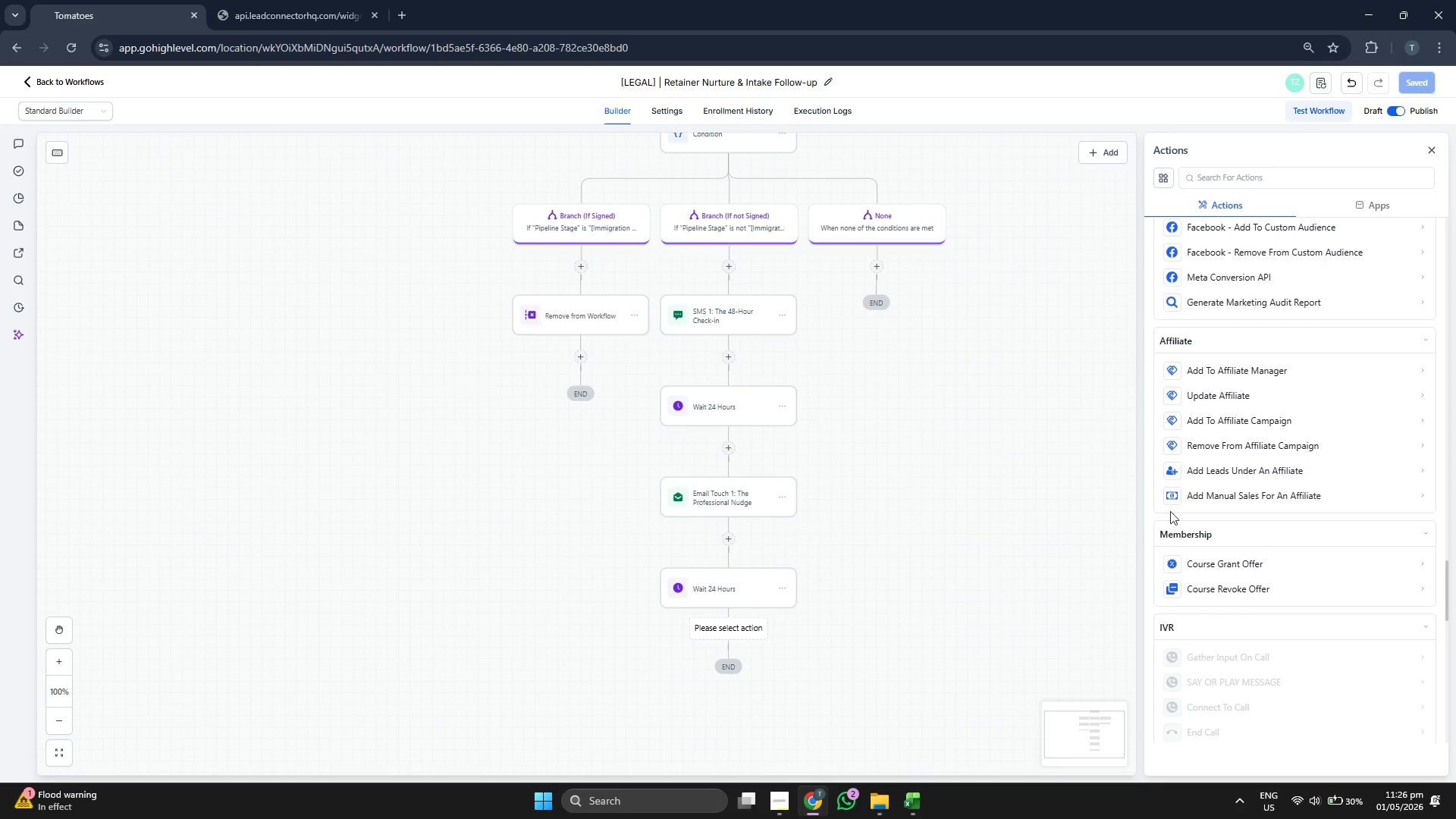 
scroll: coordinate [1282, 542], scroll_direction: up, amount: 7.0
 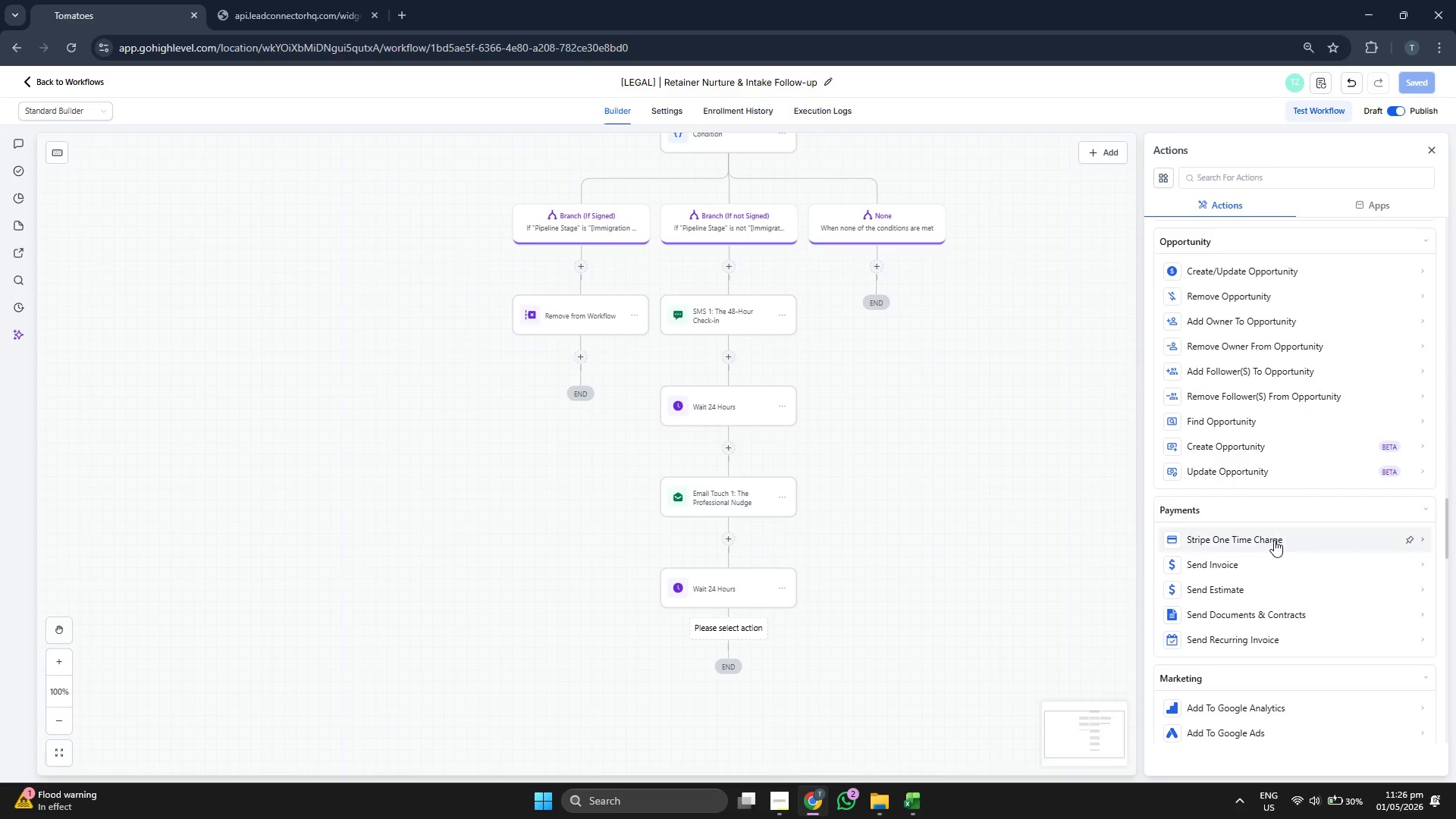 
scroll: coordinate [1272, 522], scroll_direction: up, amount: 17.0
 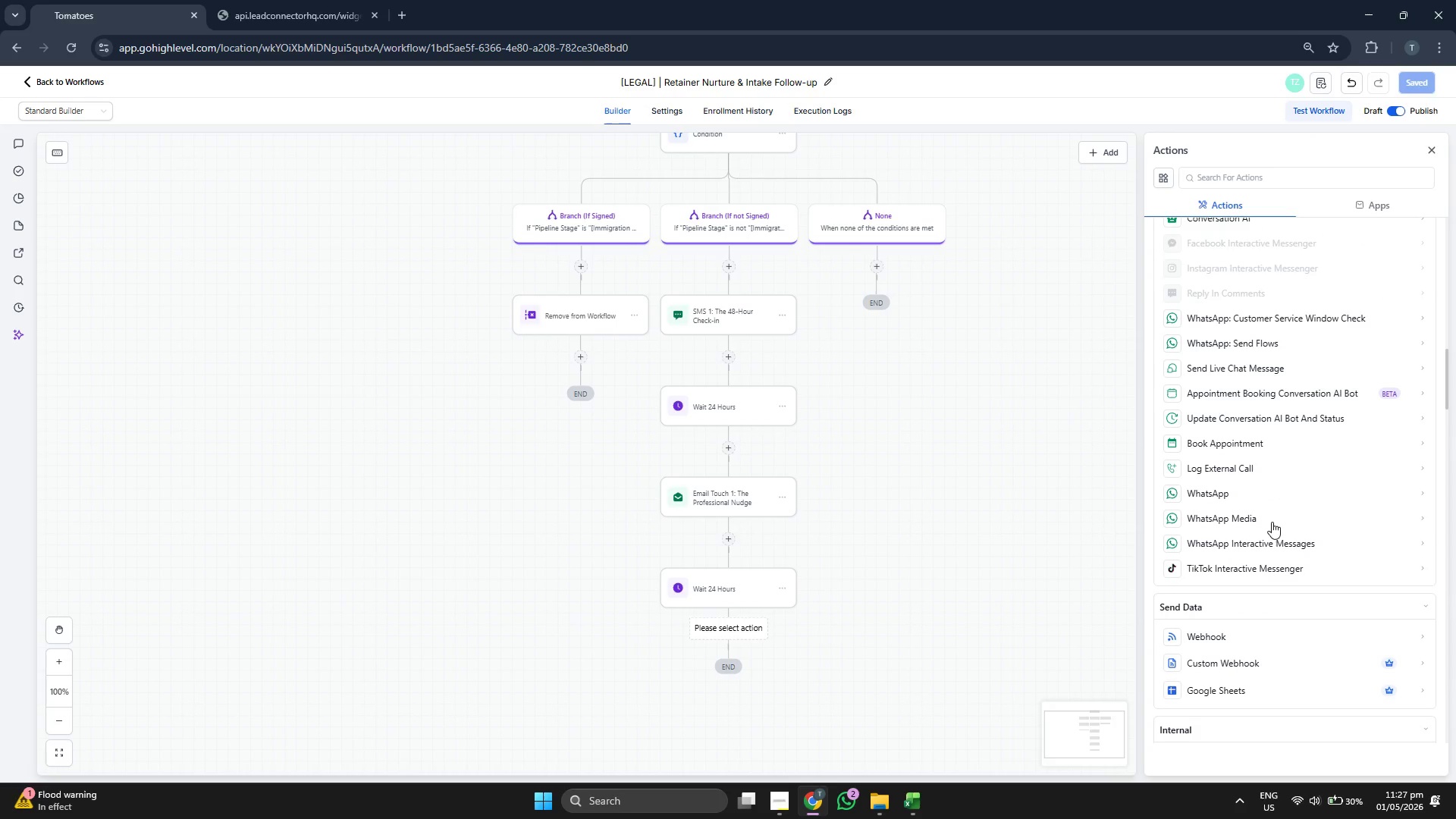 
scroll: coordinate [1276, 510], scroll_direction: up, amount: 5.0
 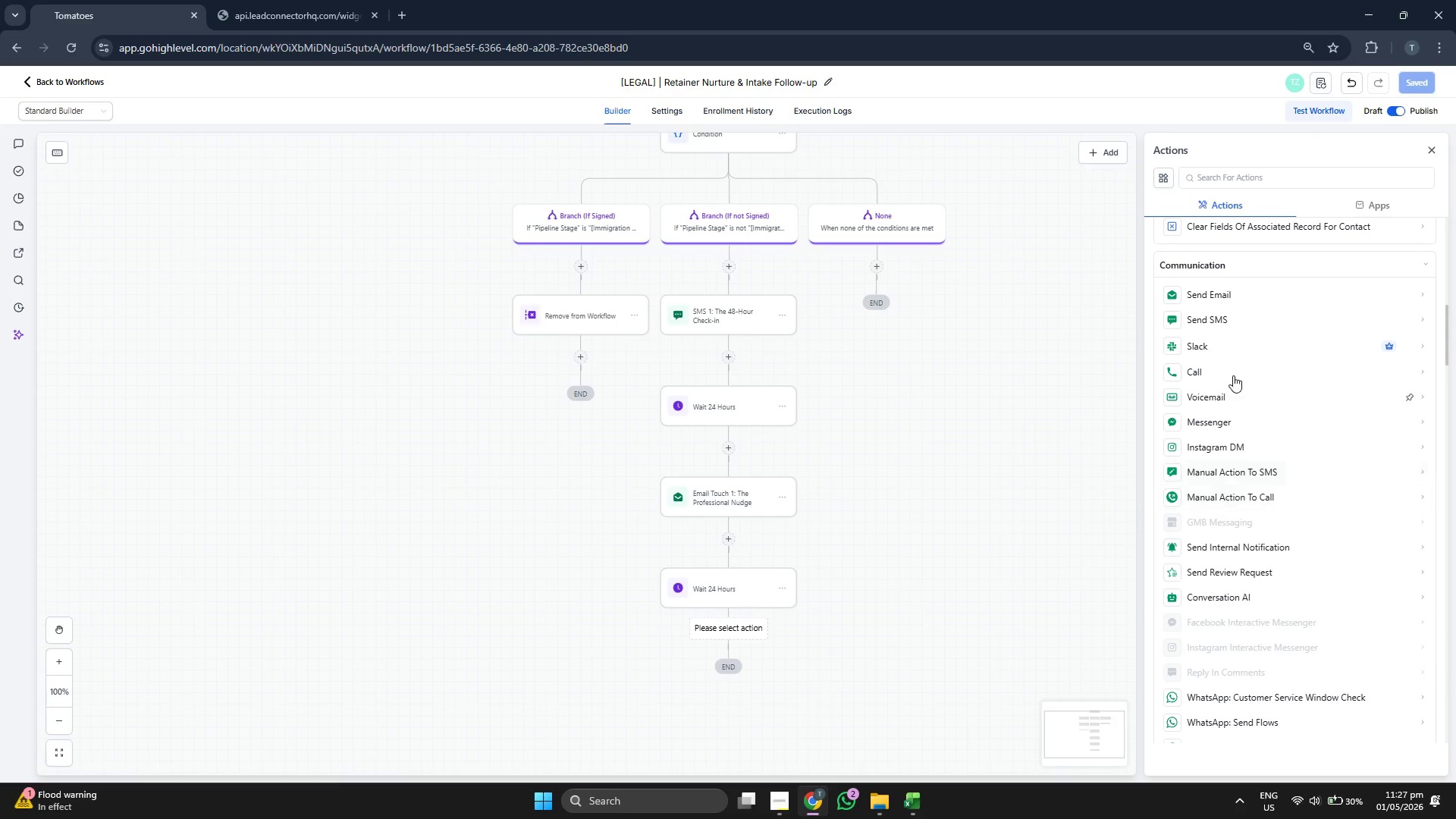 
left_click([1242, 324])
 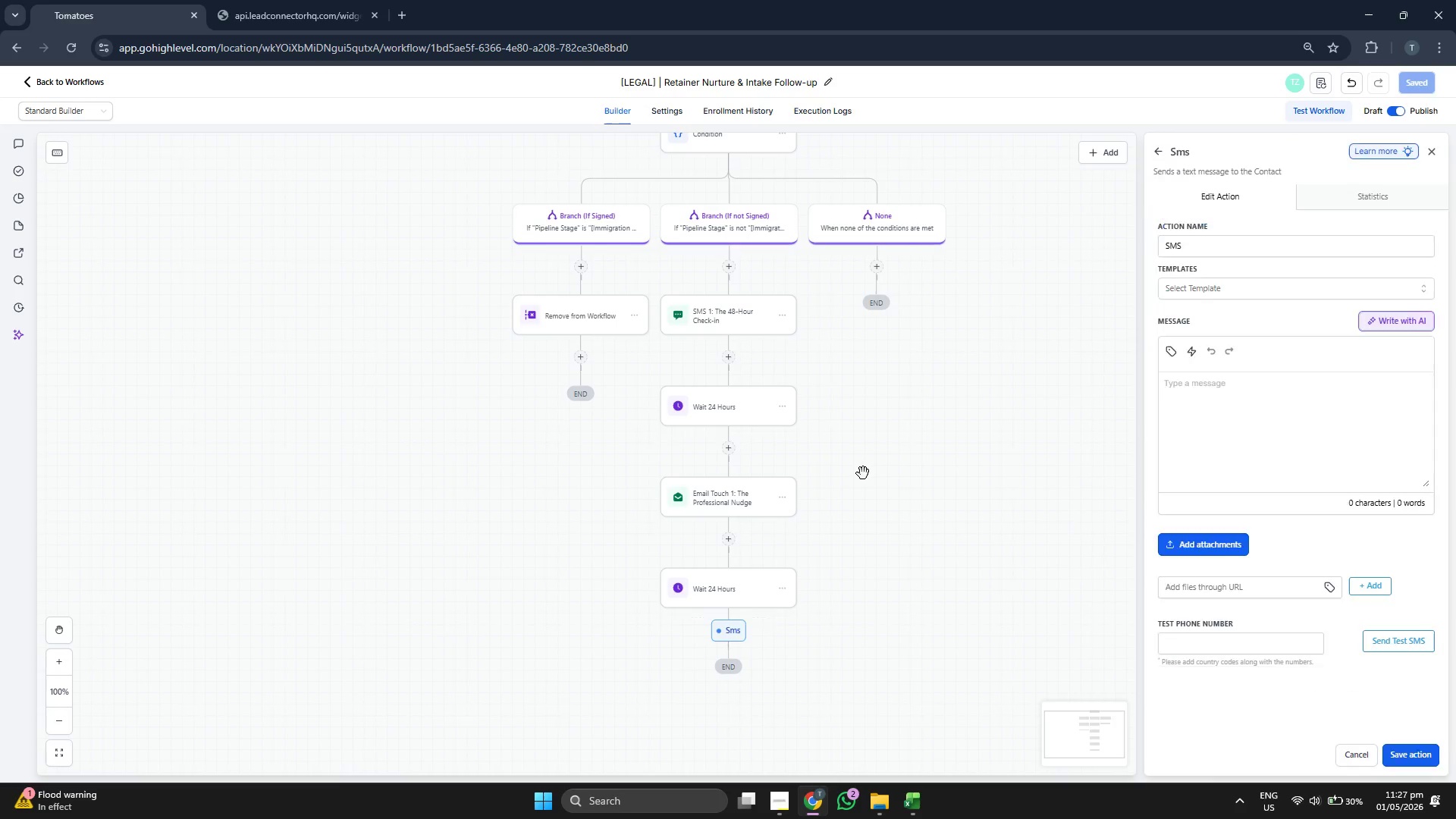 
left_click_drag(start_coordinate=[864, 472], to_coordinate=[889, 463])
 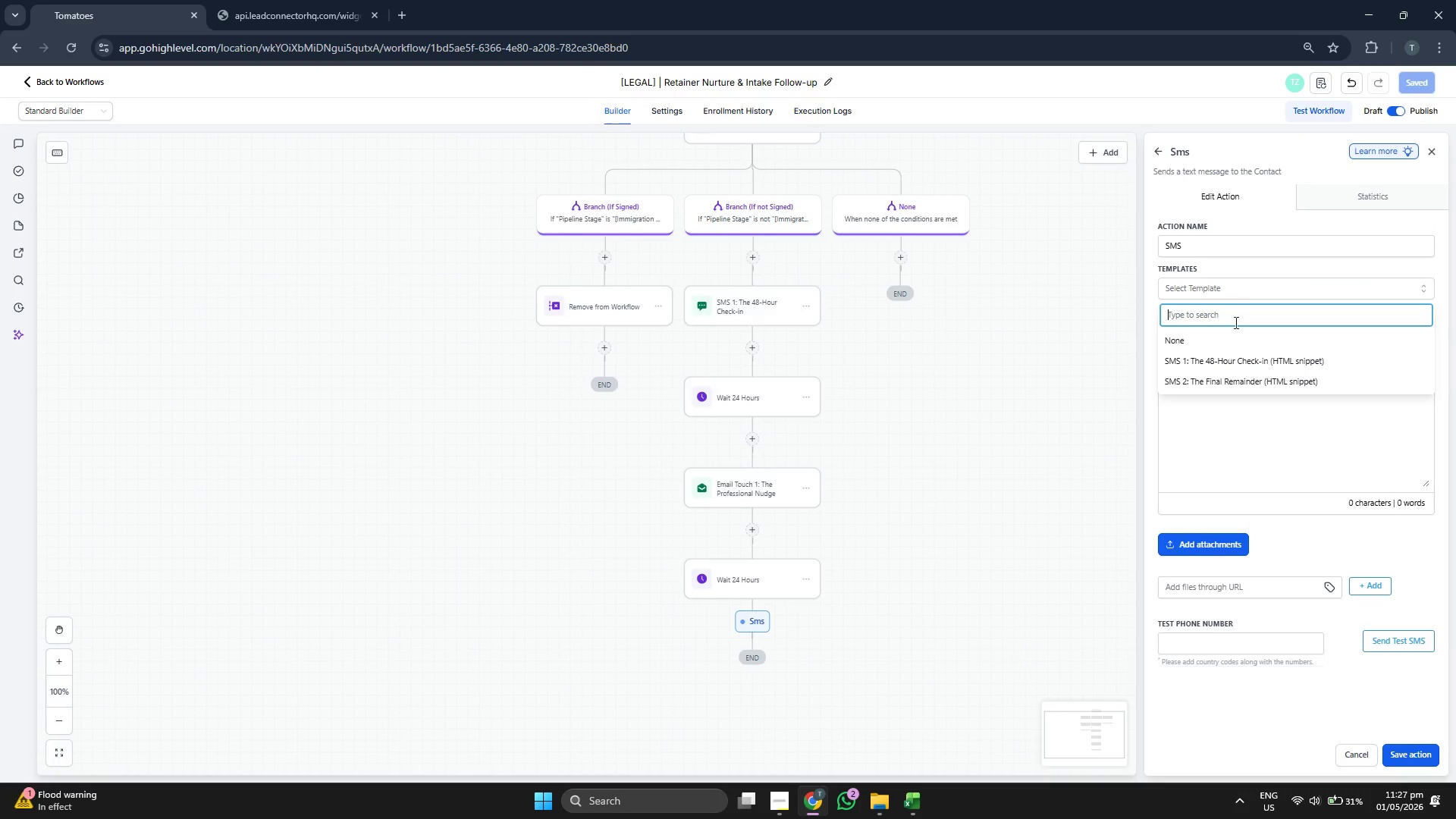 
left_click([1228, 376])
 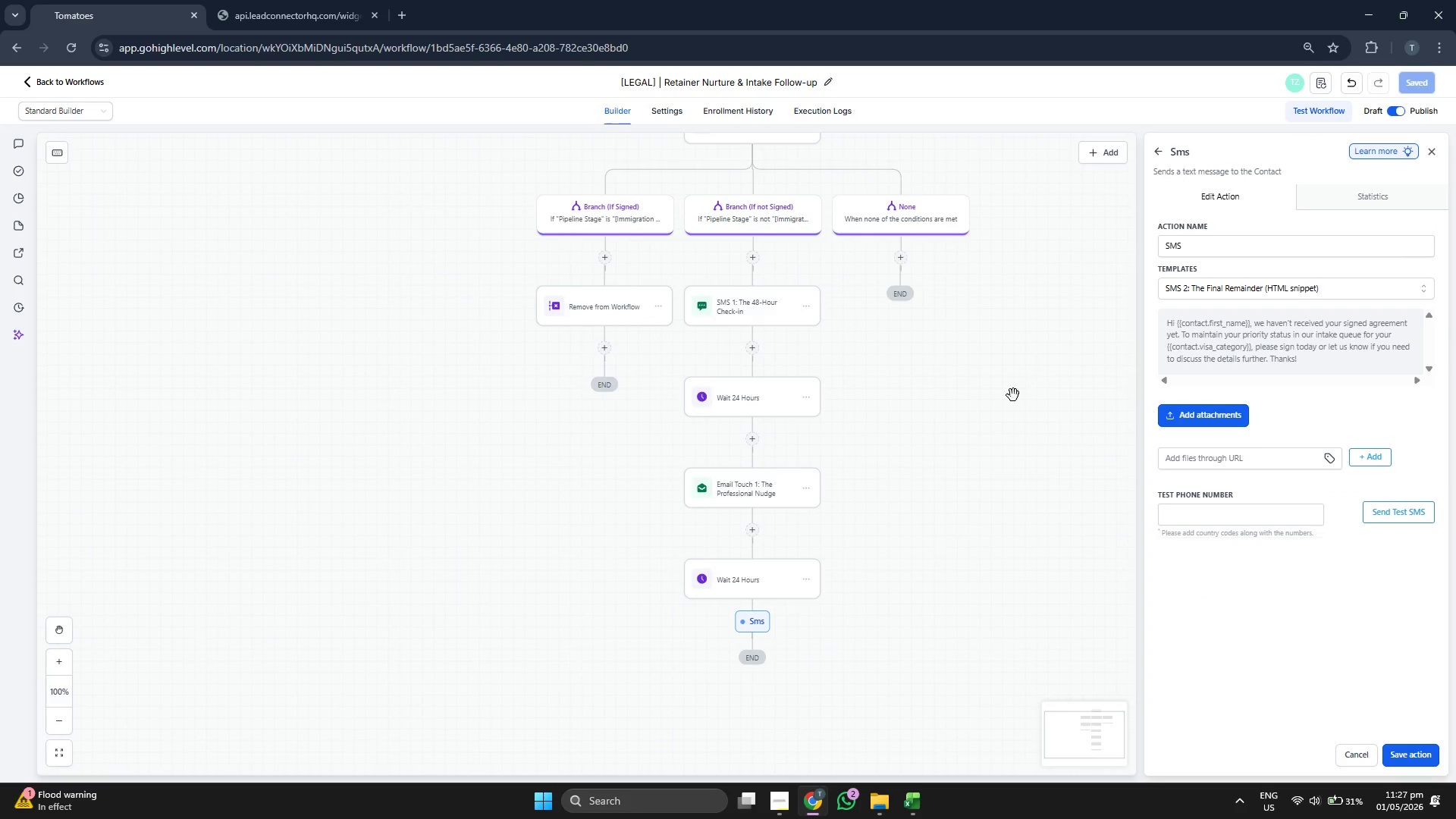 
left_click_drag(start_coordinate=[994, 402], to_coordinate=[998, 397])
 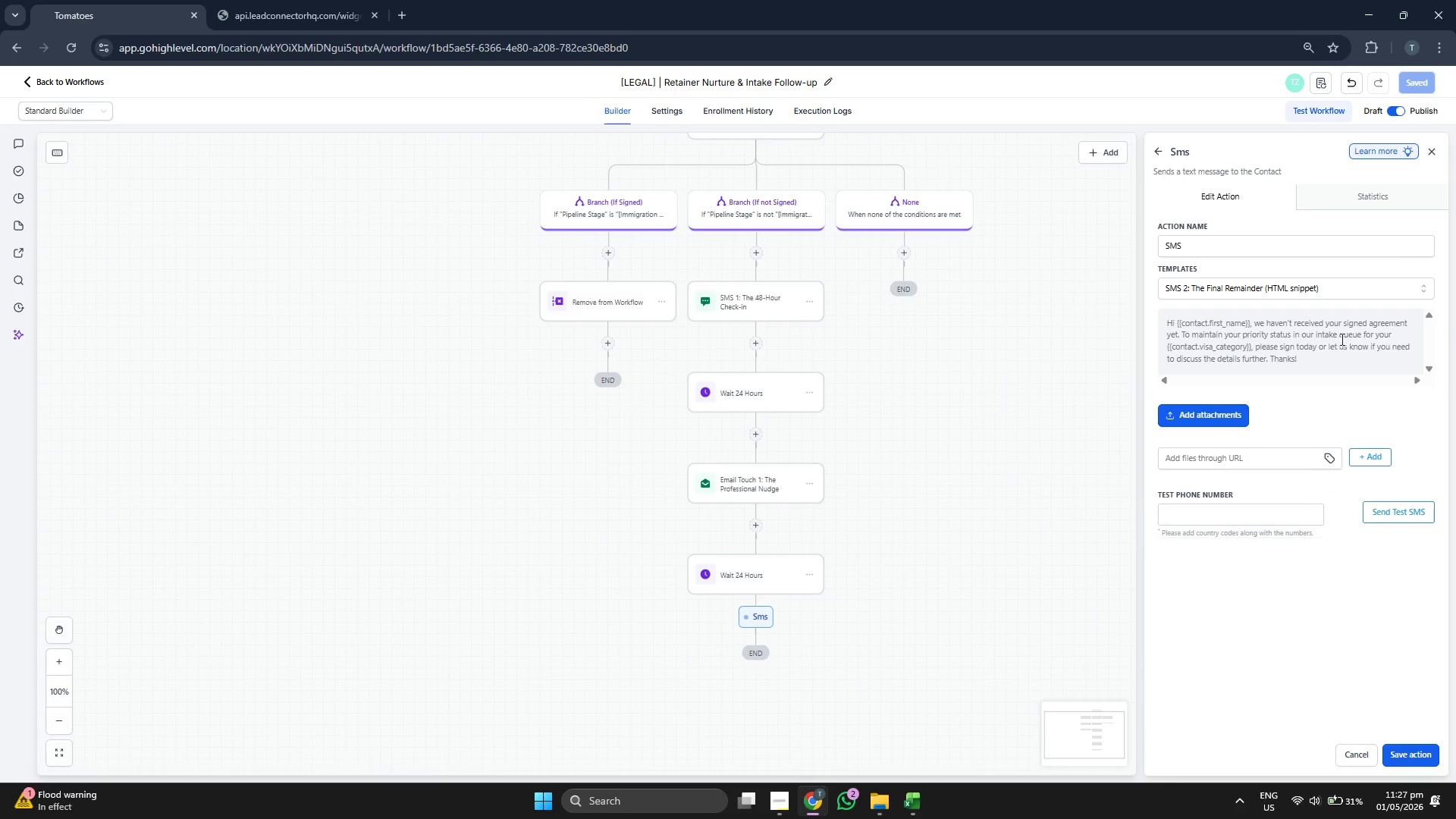 
left_click_drag(start_coordinate=[1046, 444], to_coordinate=[1050, 412])
 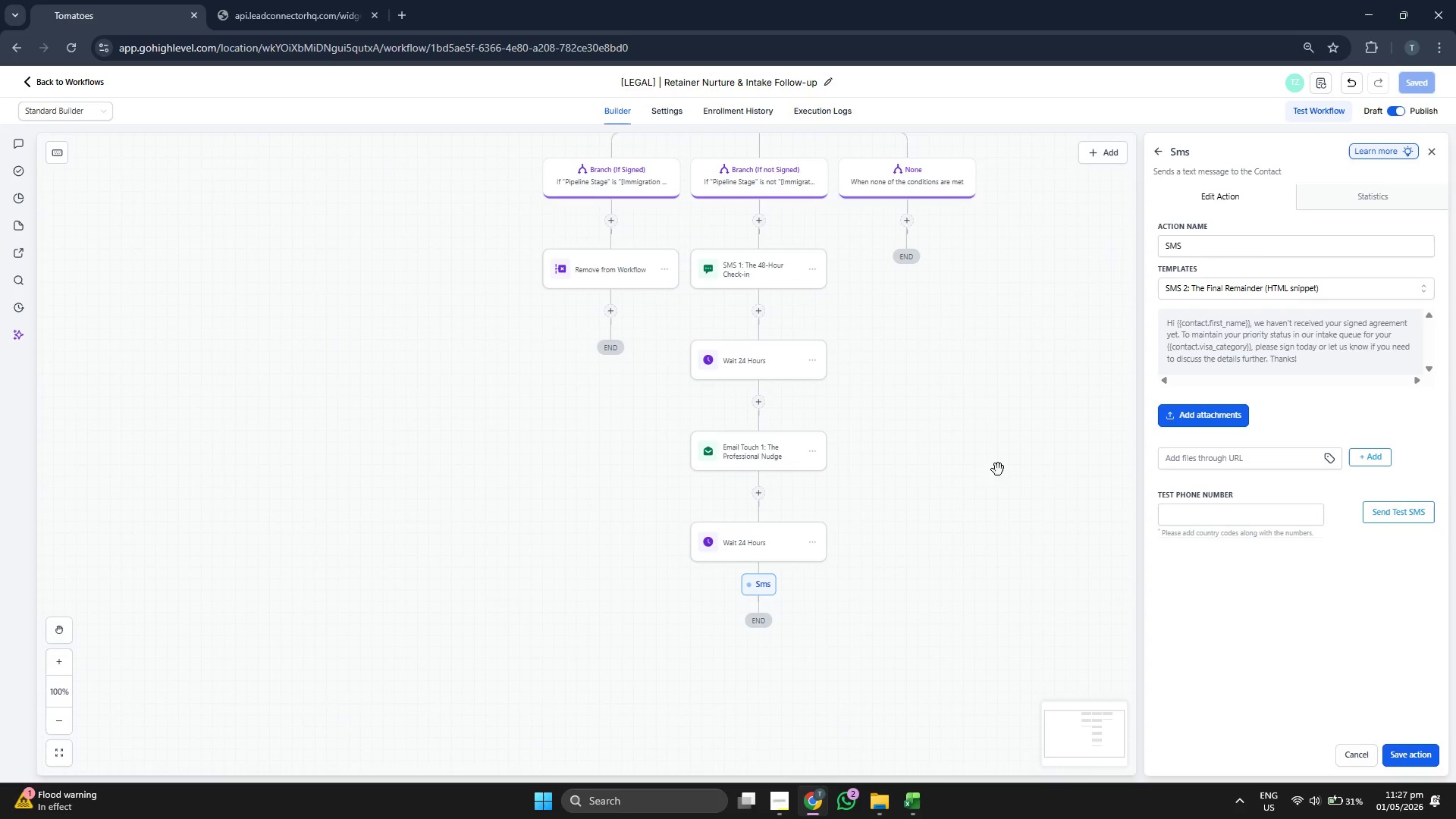 
left_click_drag(start_coordinate=[996, 471], to_coordinate=[988, 421])
 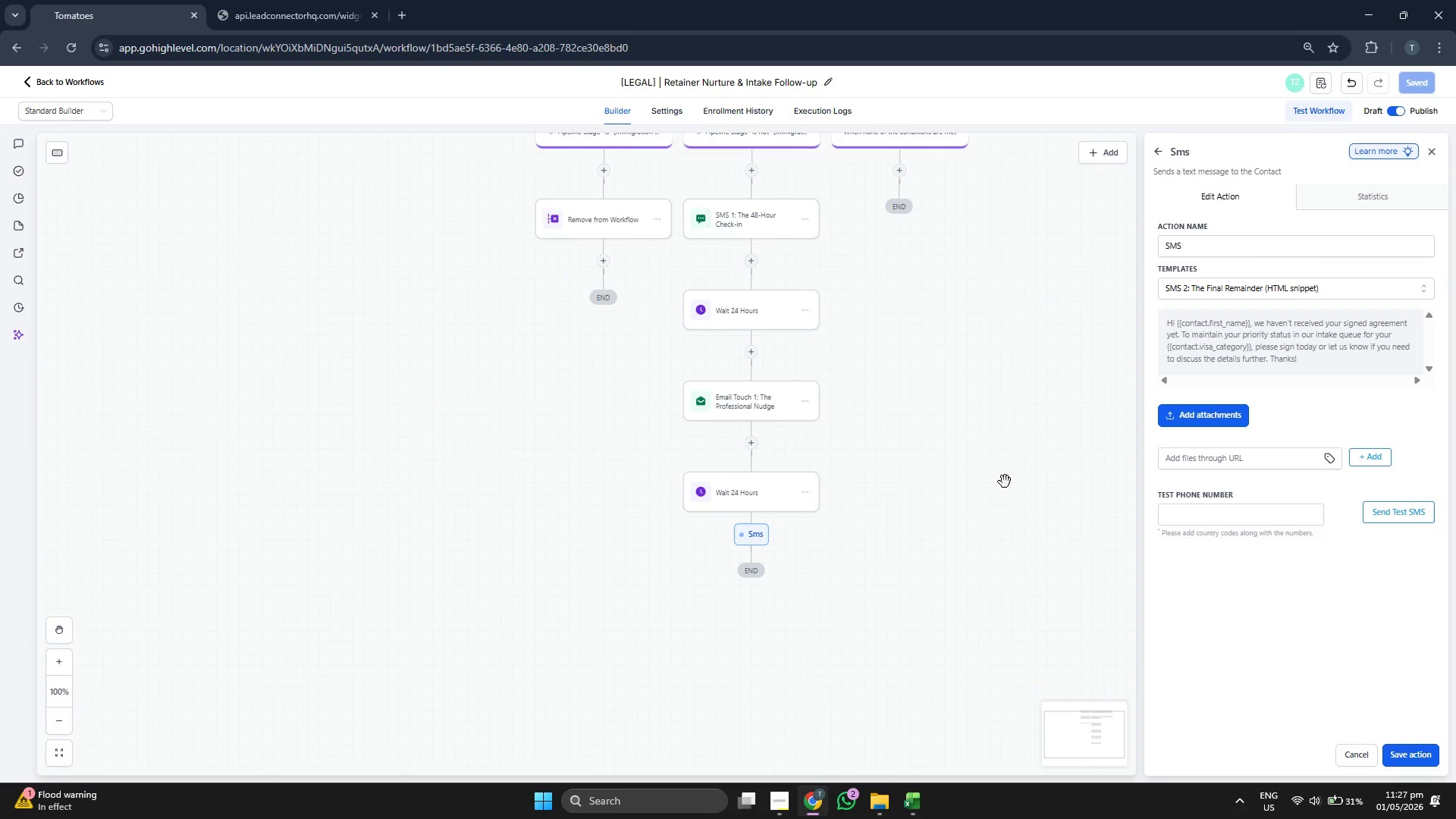 
left_click_drag(start_coordinate=[933, 513], to_coordinate=[949, 480])
 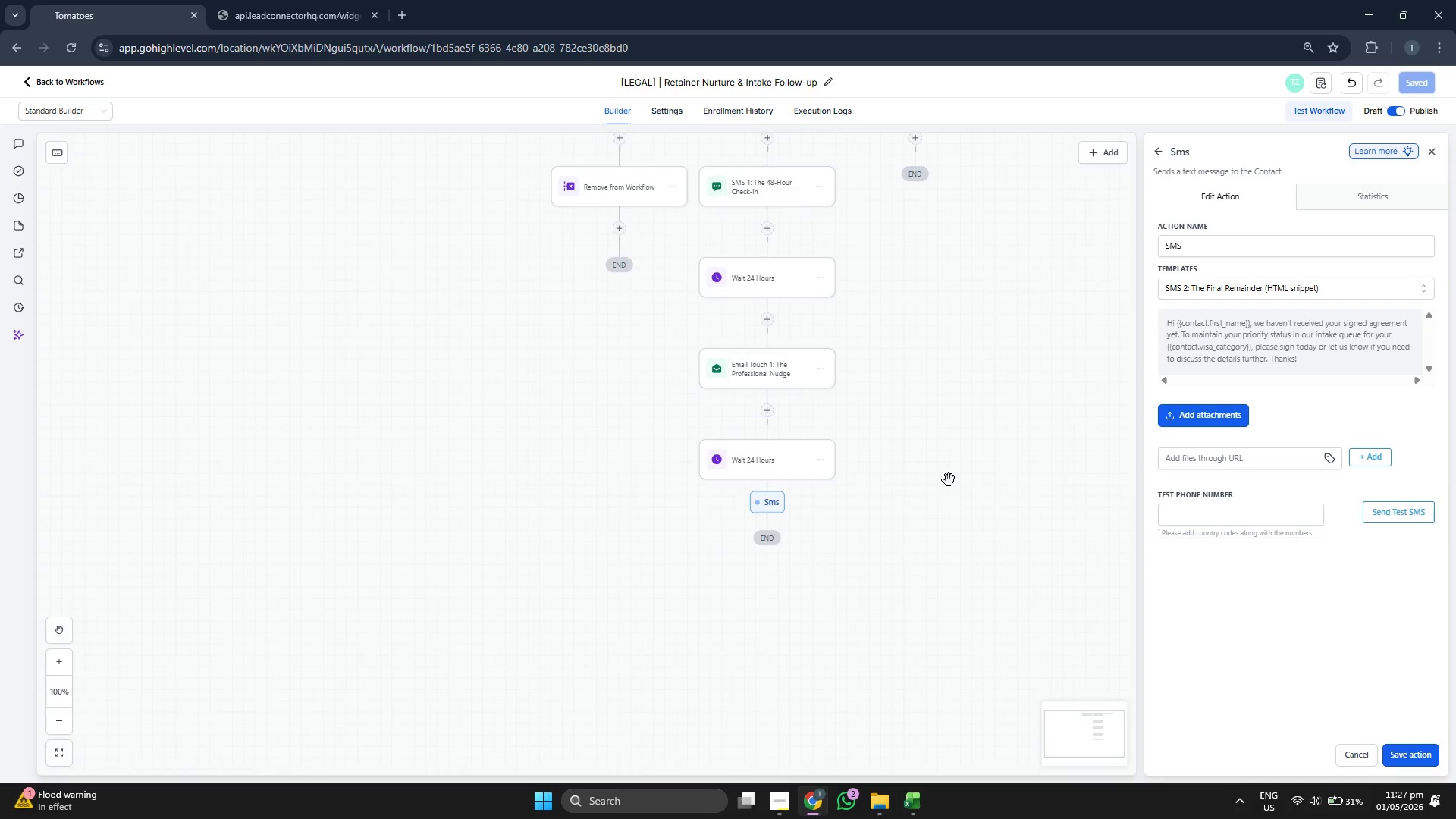 
left_click_drag(start_coordinate=[942, 488], to_coordinate=[949, 469])
 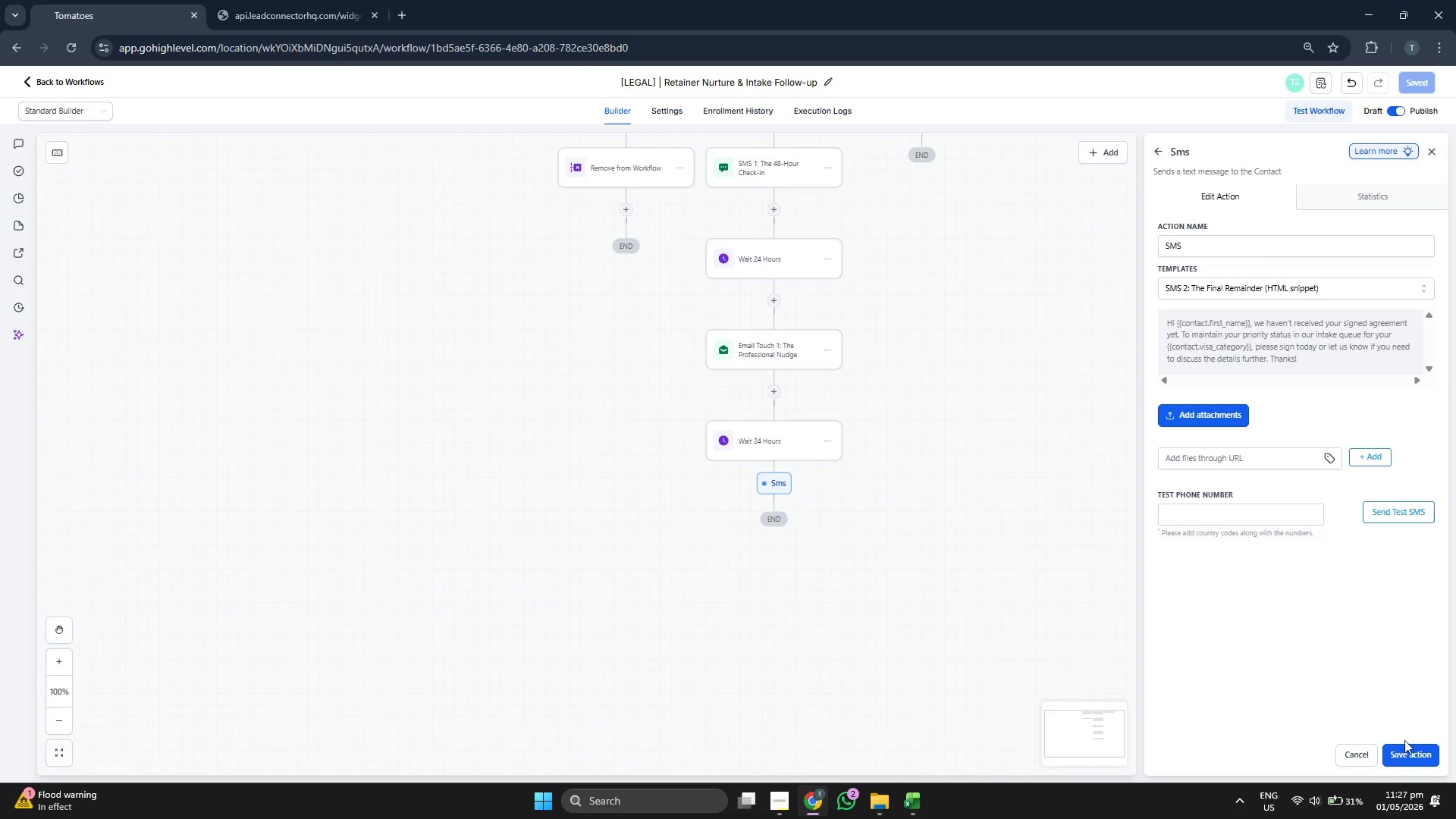 
left_click([1426, 764])
 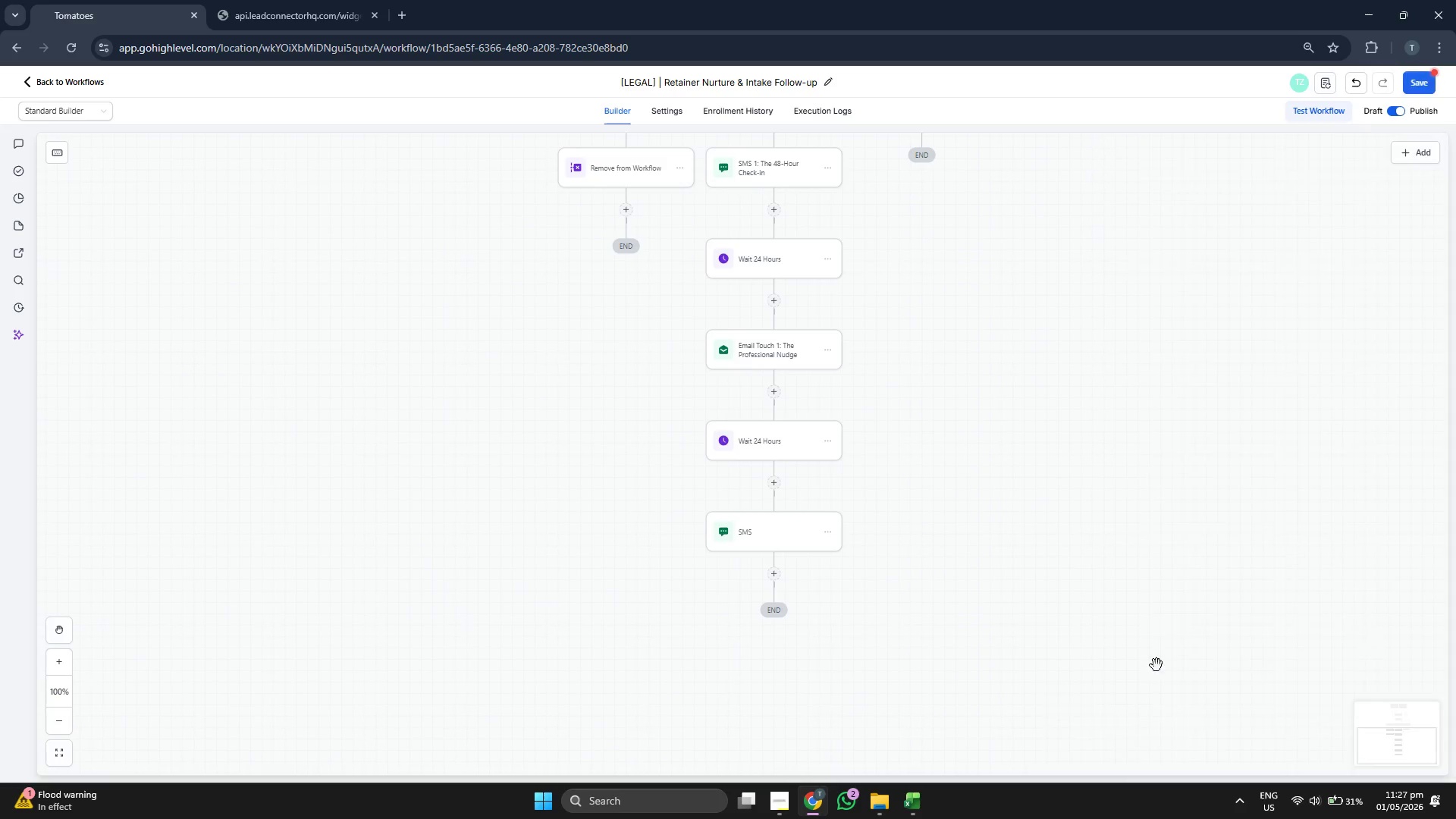 
left_click_drag(start_coordinate=[987, 590], to_coordinate=[996, 523])
 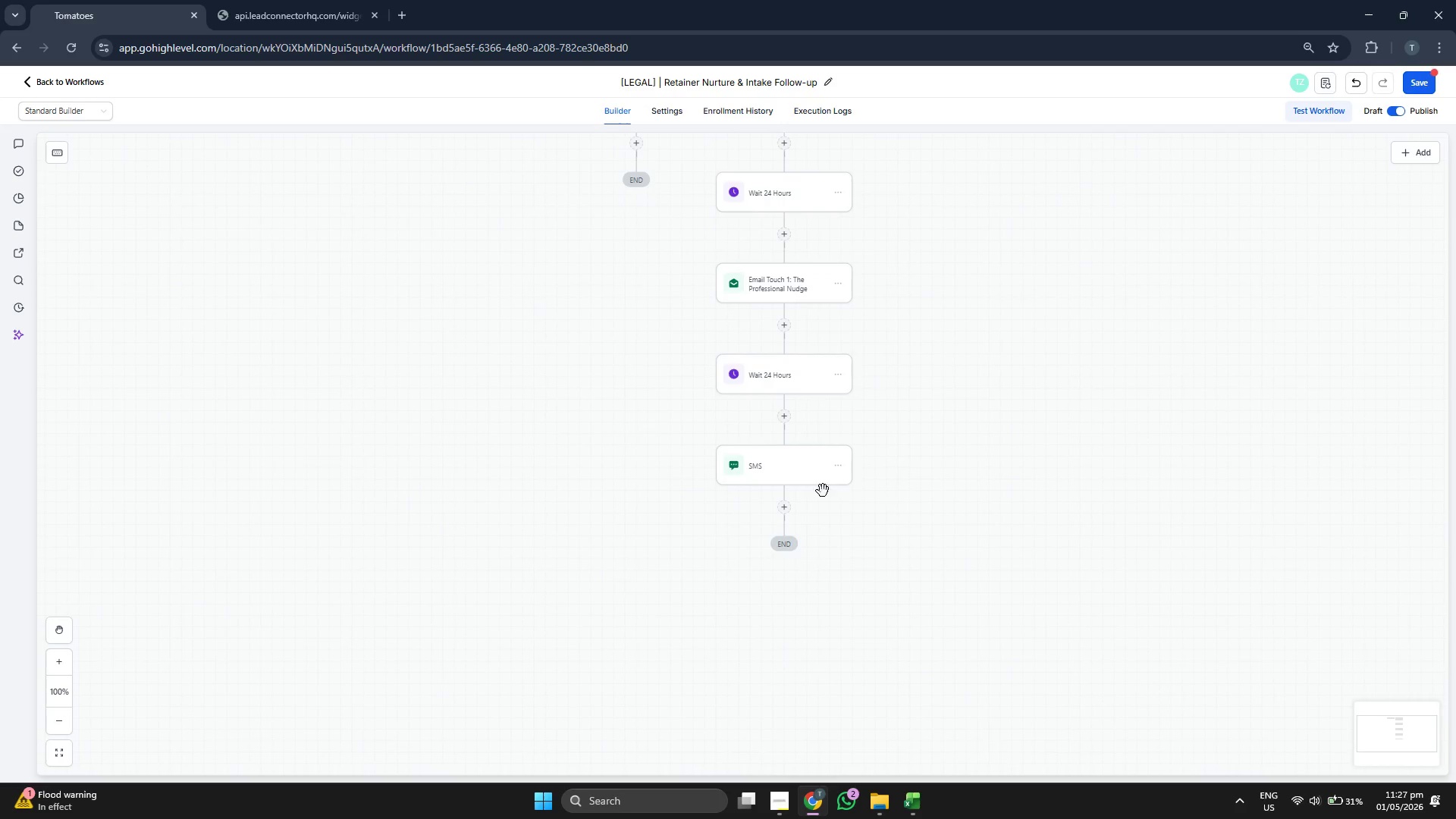 
left_click([797, 474])
 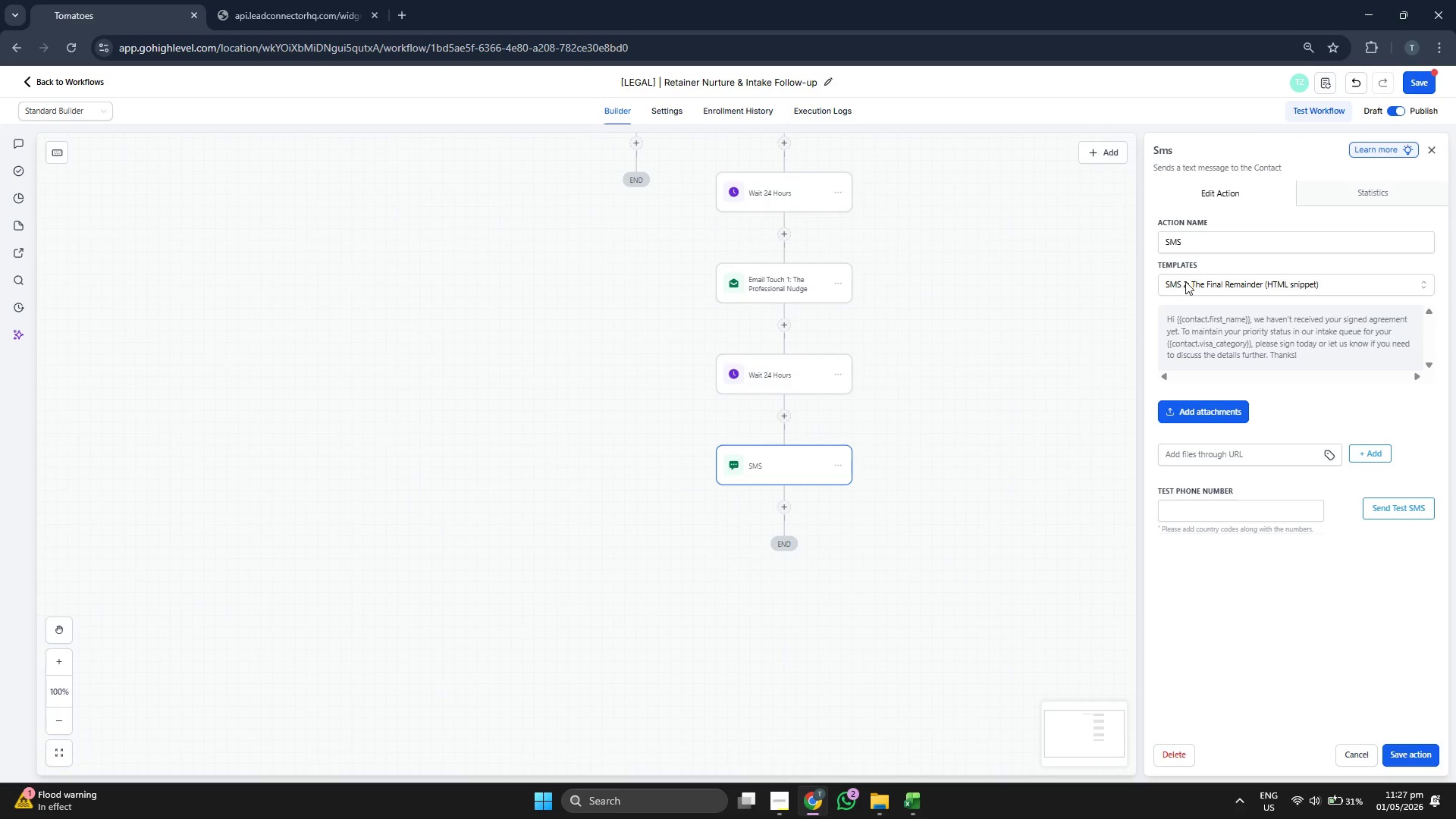 
left_click([1228, 247])
 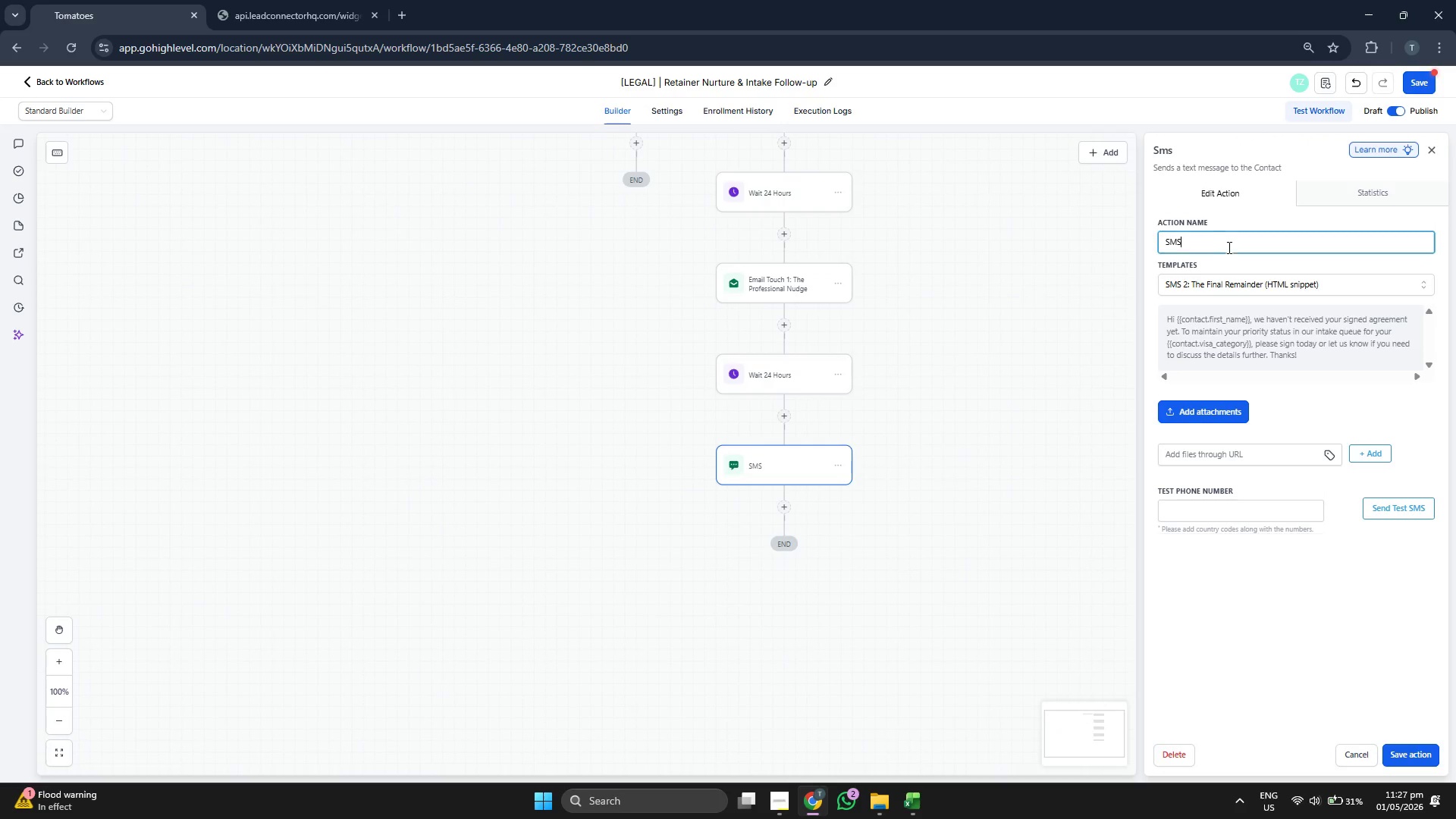 
type( 2: The FIna)
key(Backspace)
key(Backspace)
key(Backspace)
type(inal RE)
key(Backspace)
type(emainder)
 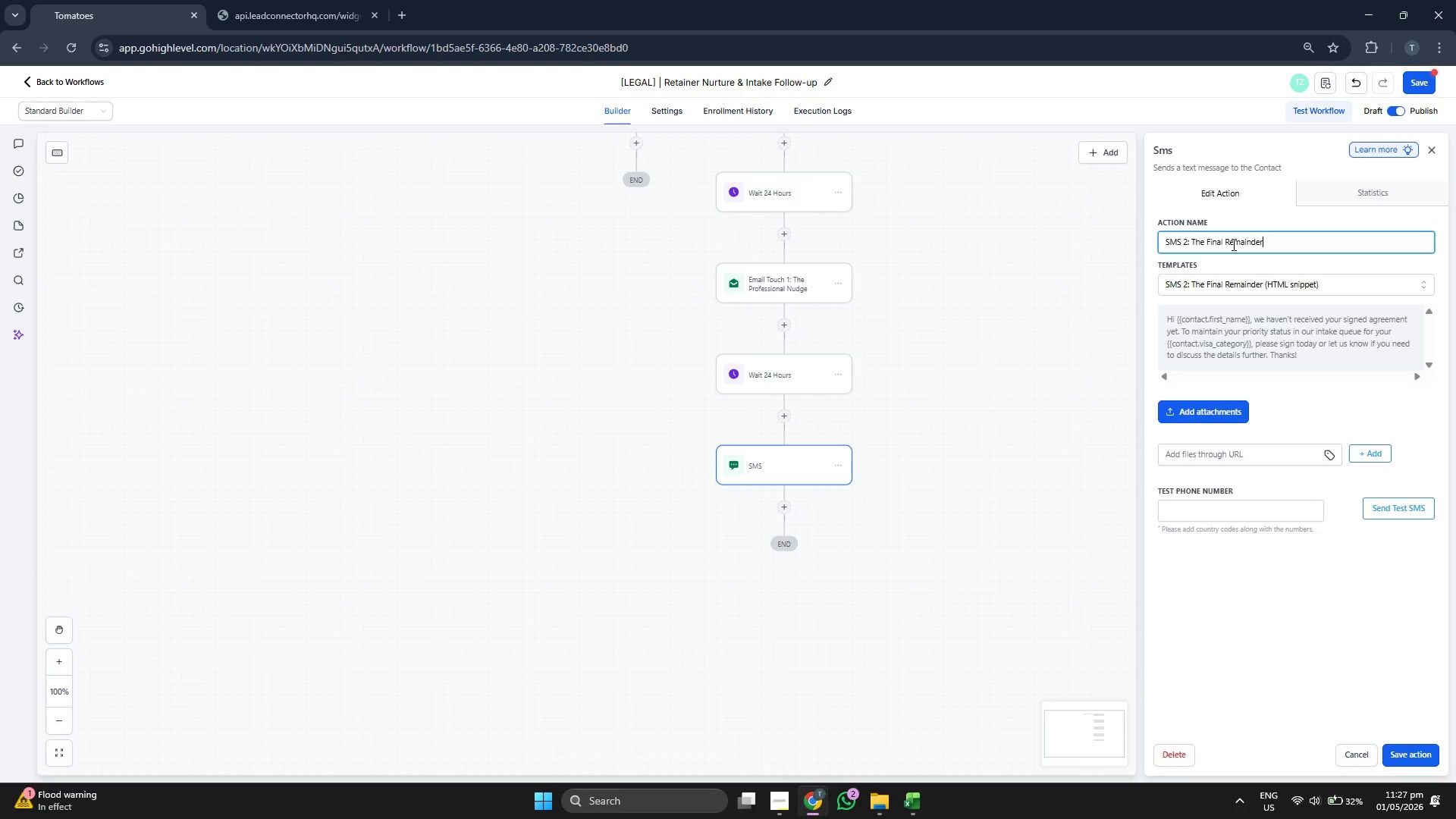 
left_click([1258, 616])
 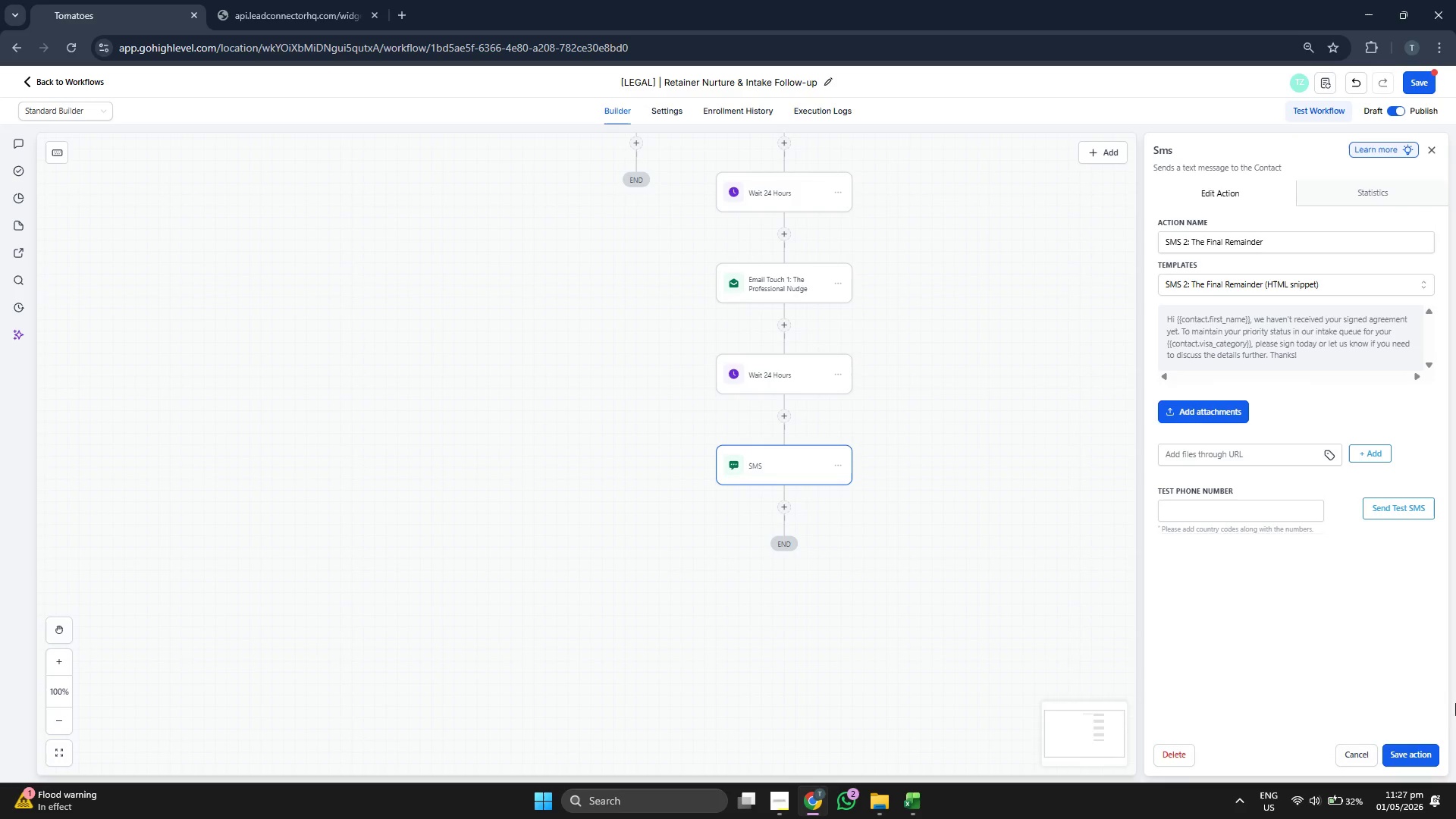 
left_click([1427, 764])
 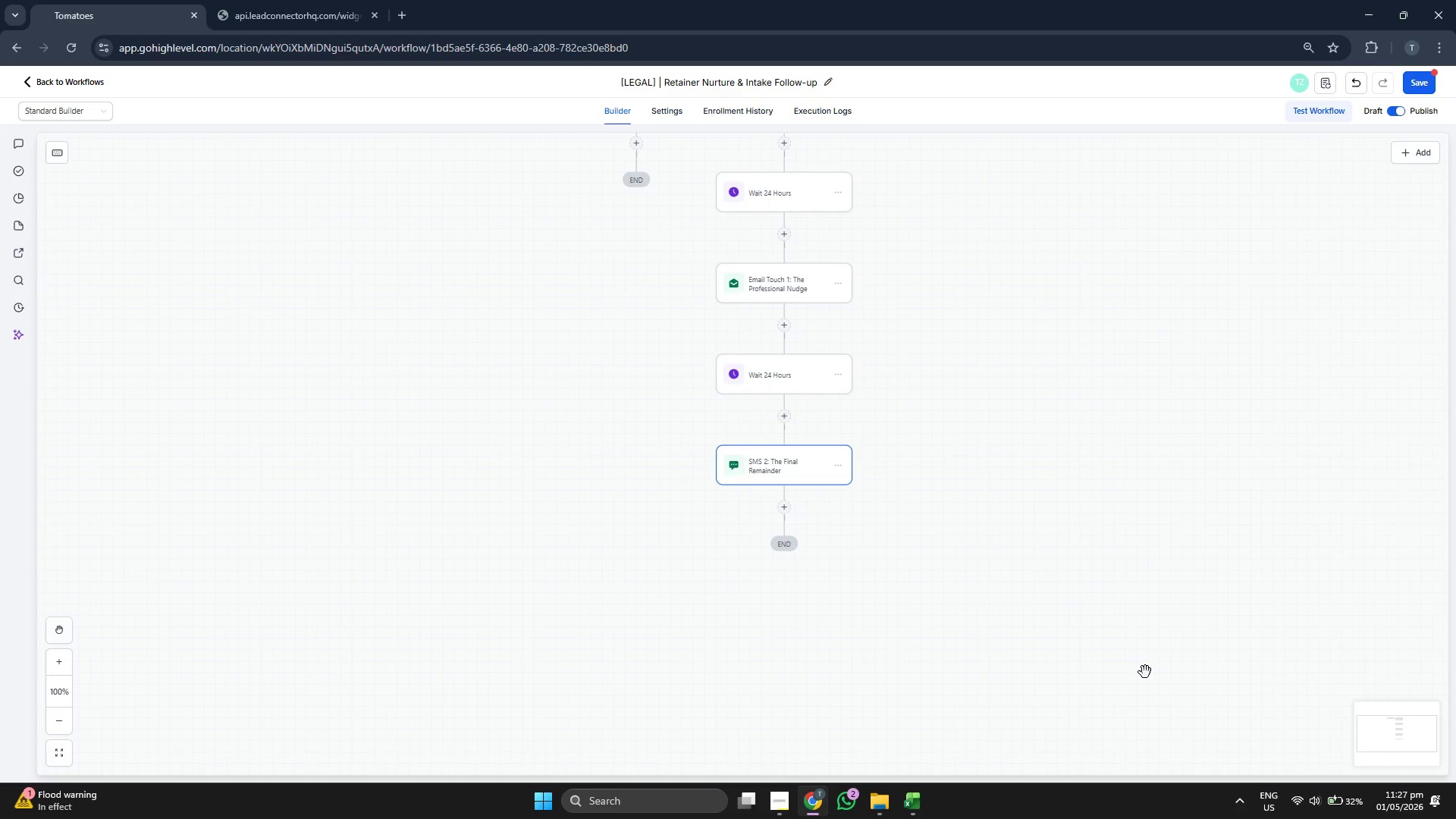 
left_click_drag(start_coordinate=[1261, 650], to_coordinate=[1254, 663])
 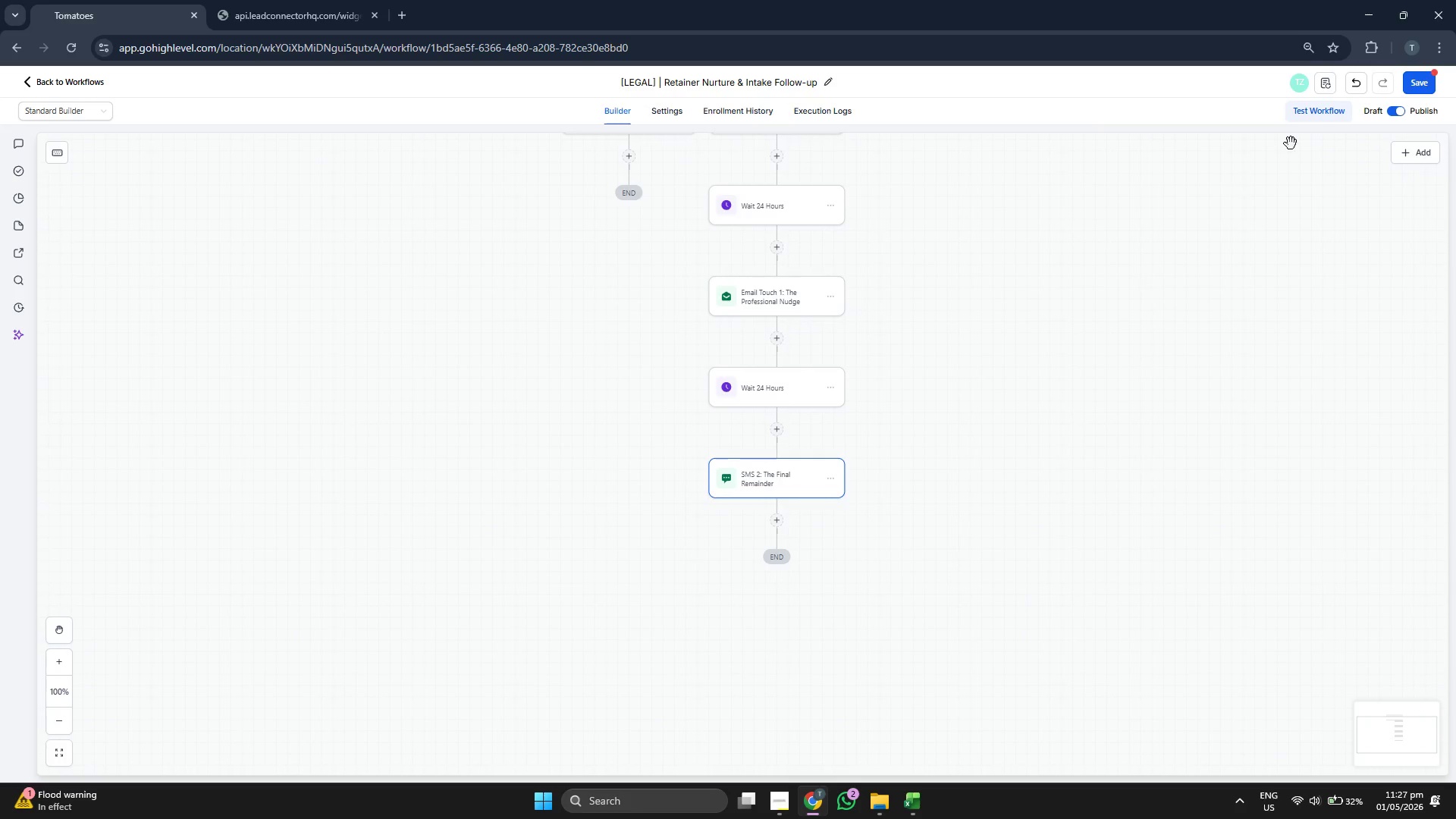 
left_click([1415, 81])
 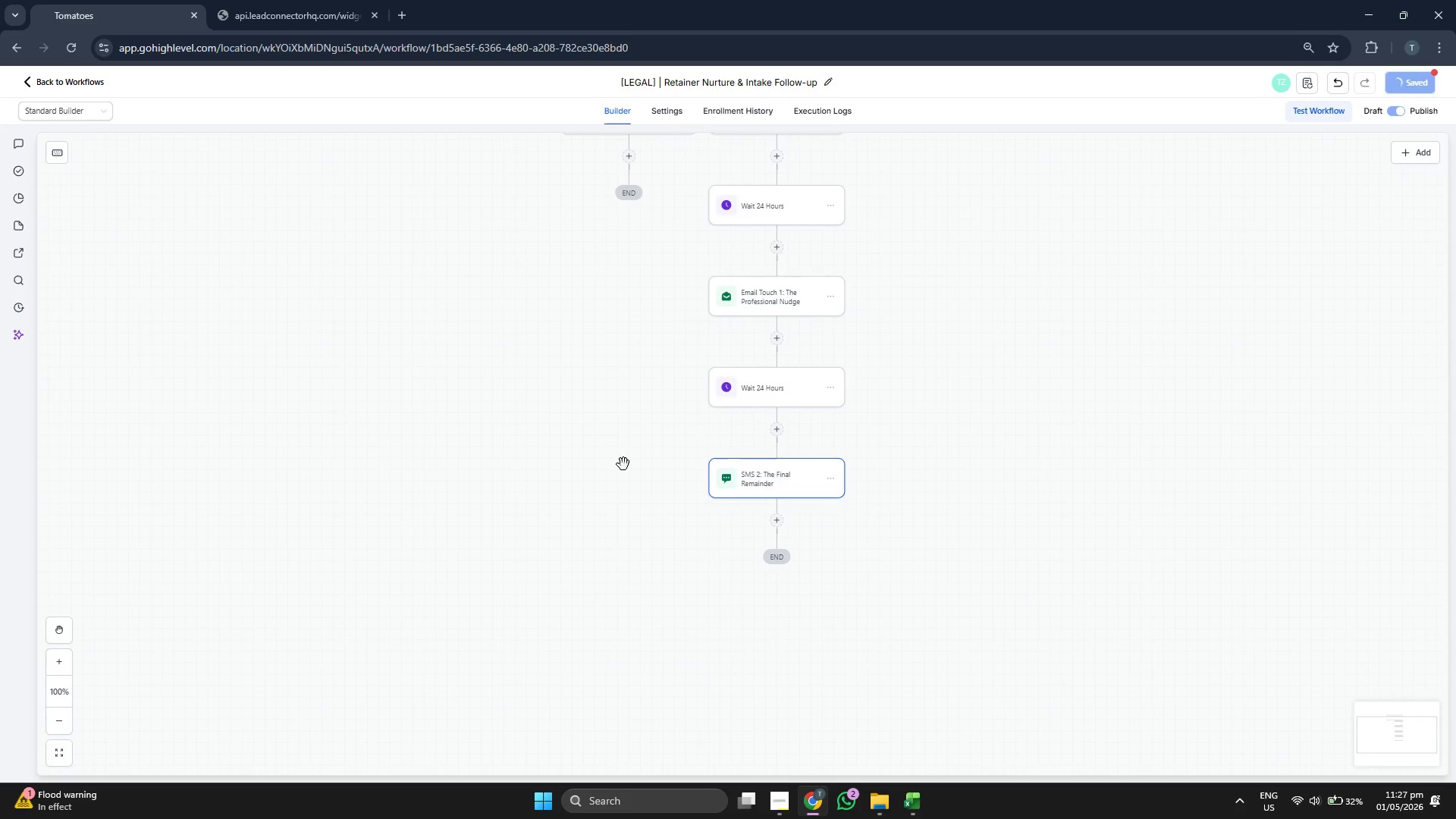 
left_click([746, 485])
 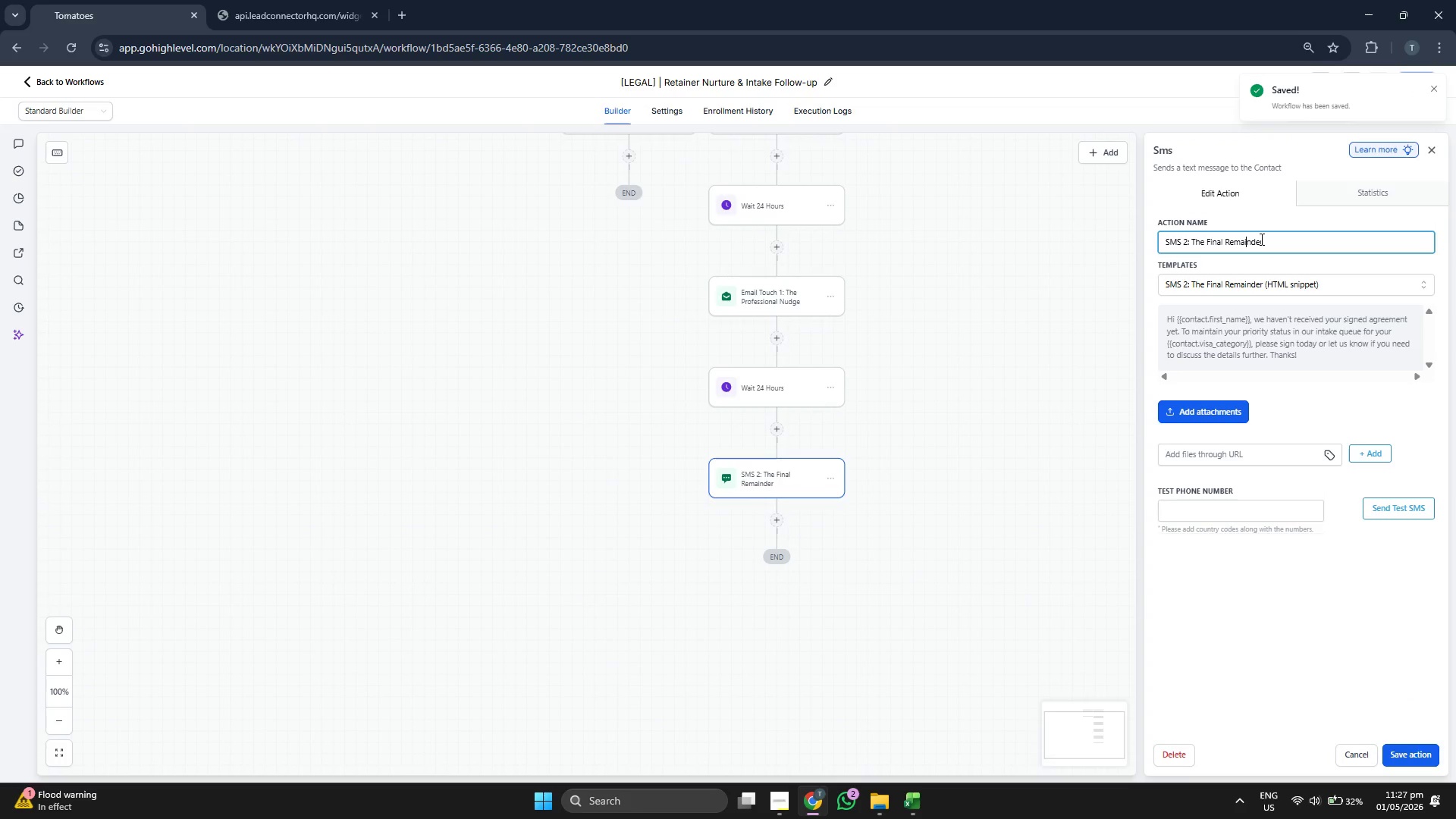 
key(Backspace)
 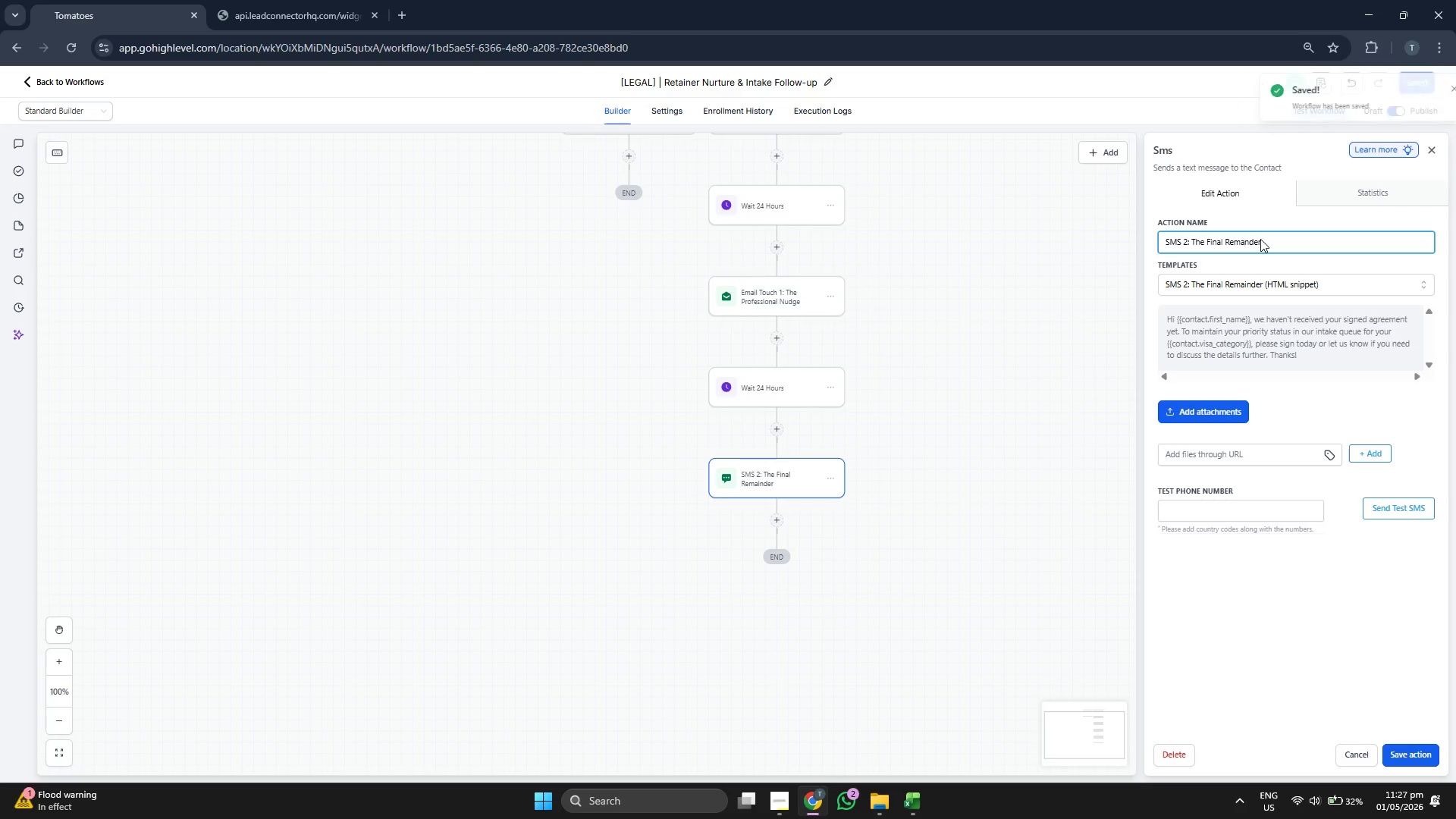 
key(Backspace)
 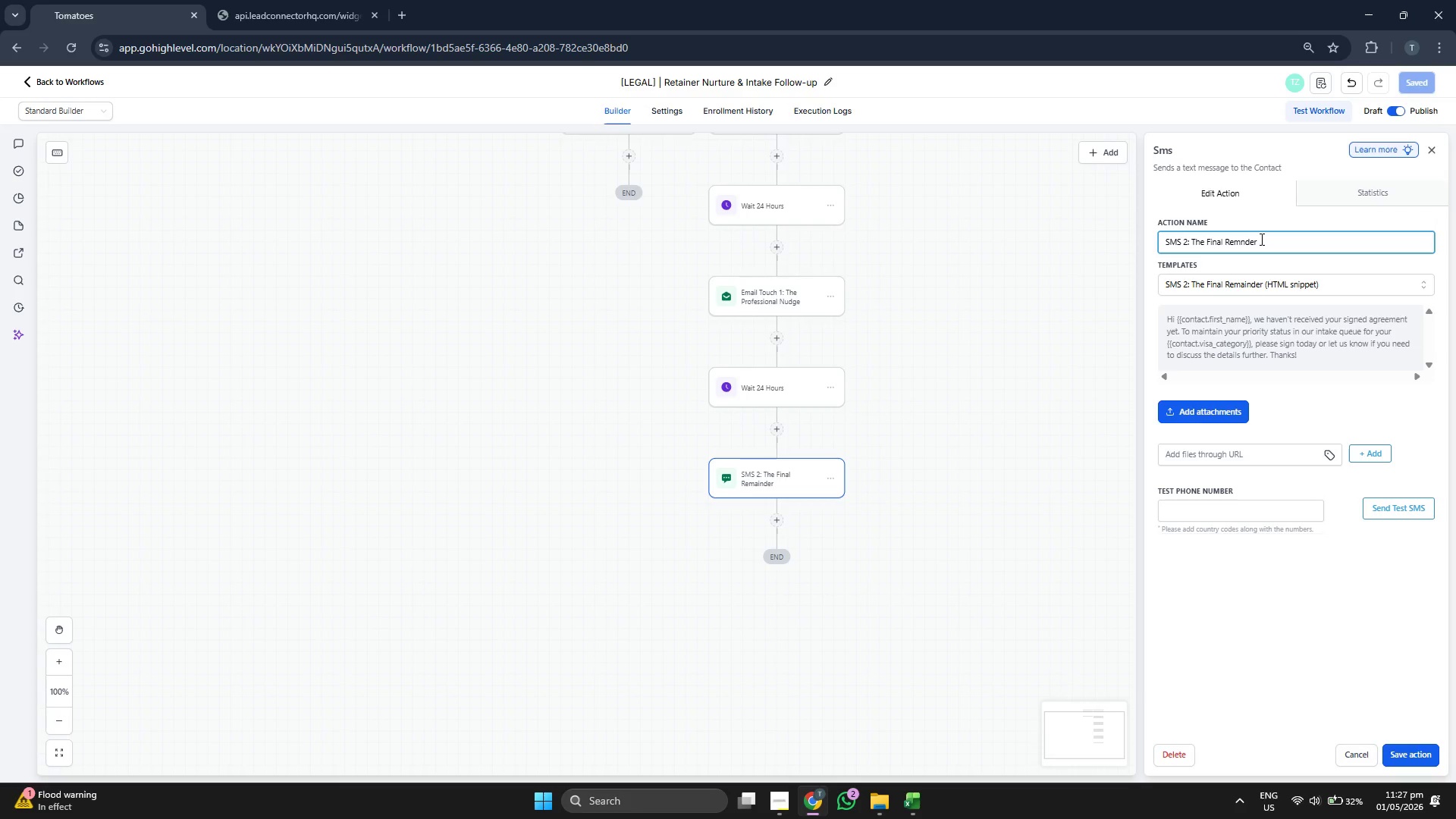 
key(I)
 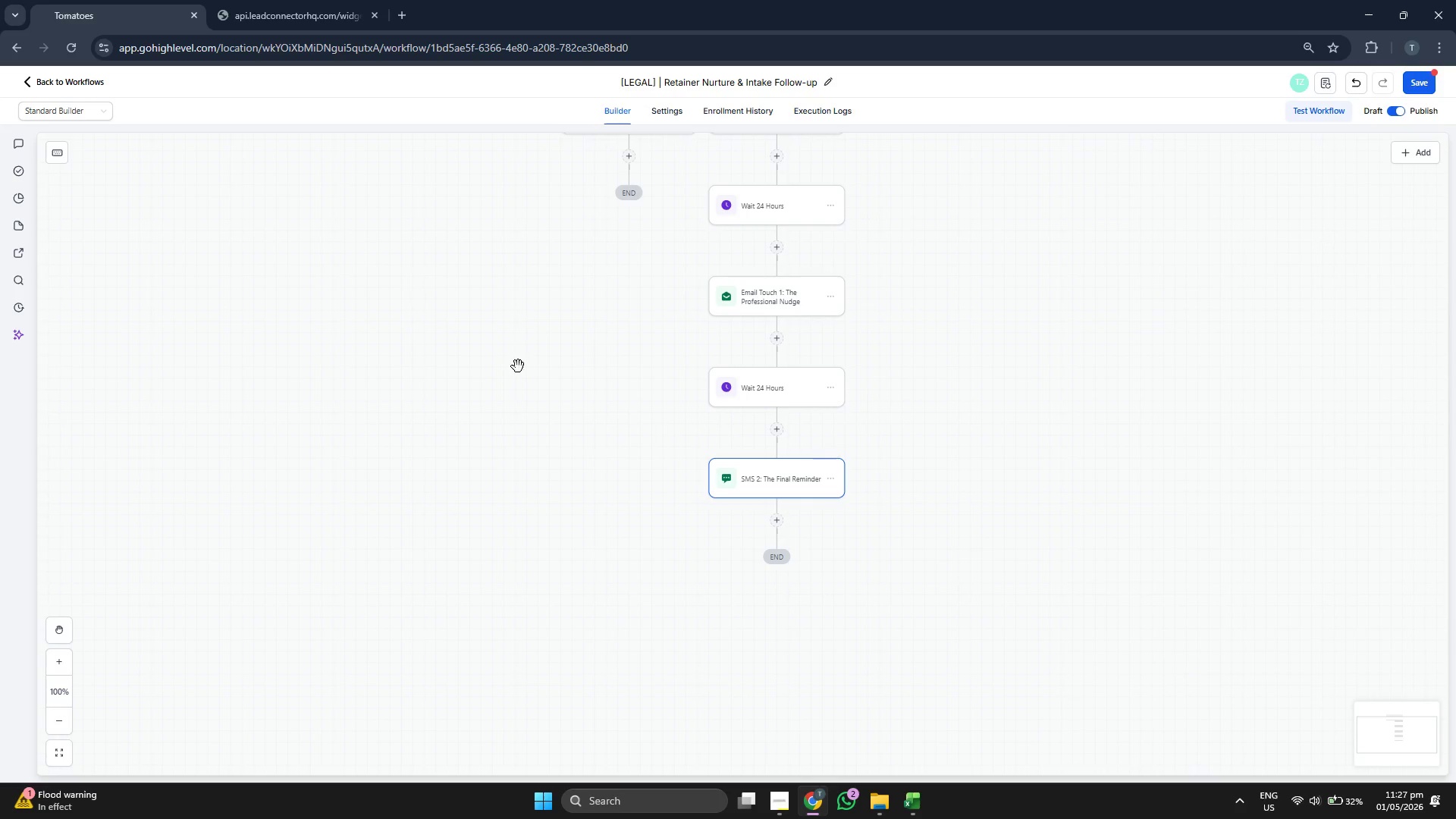 
wait(5.12)
 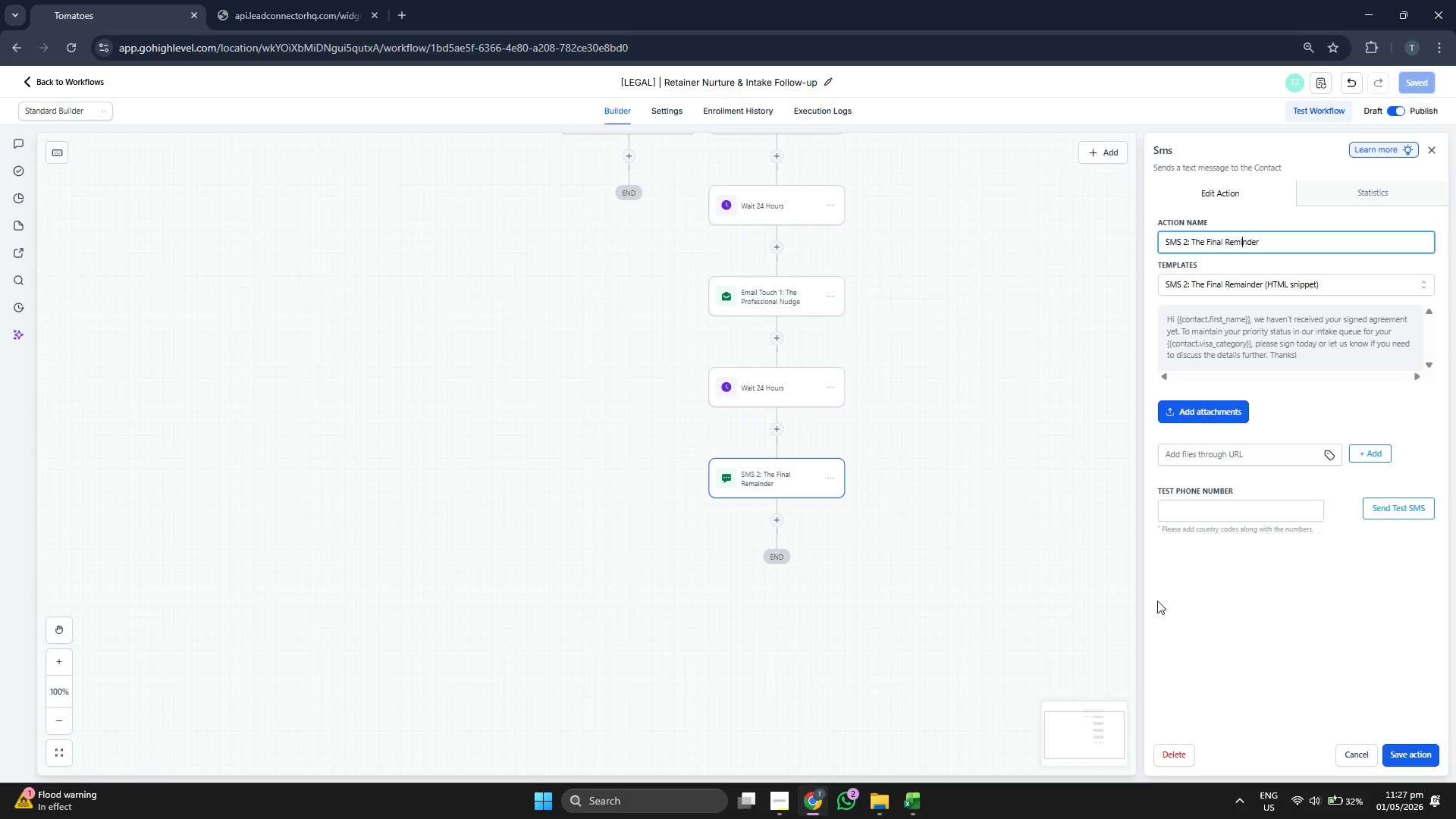 
left_click([81, 81])
 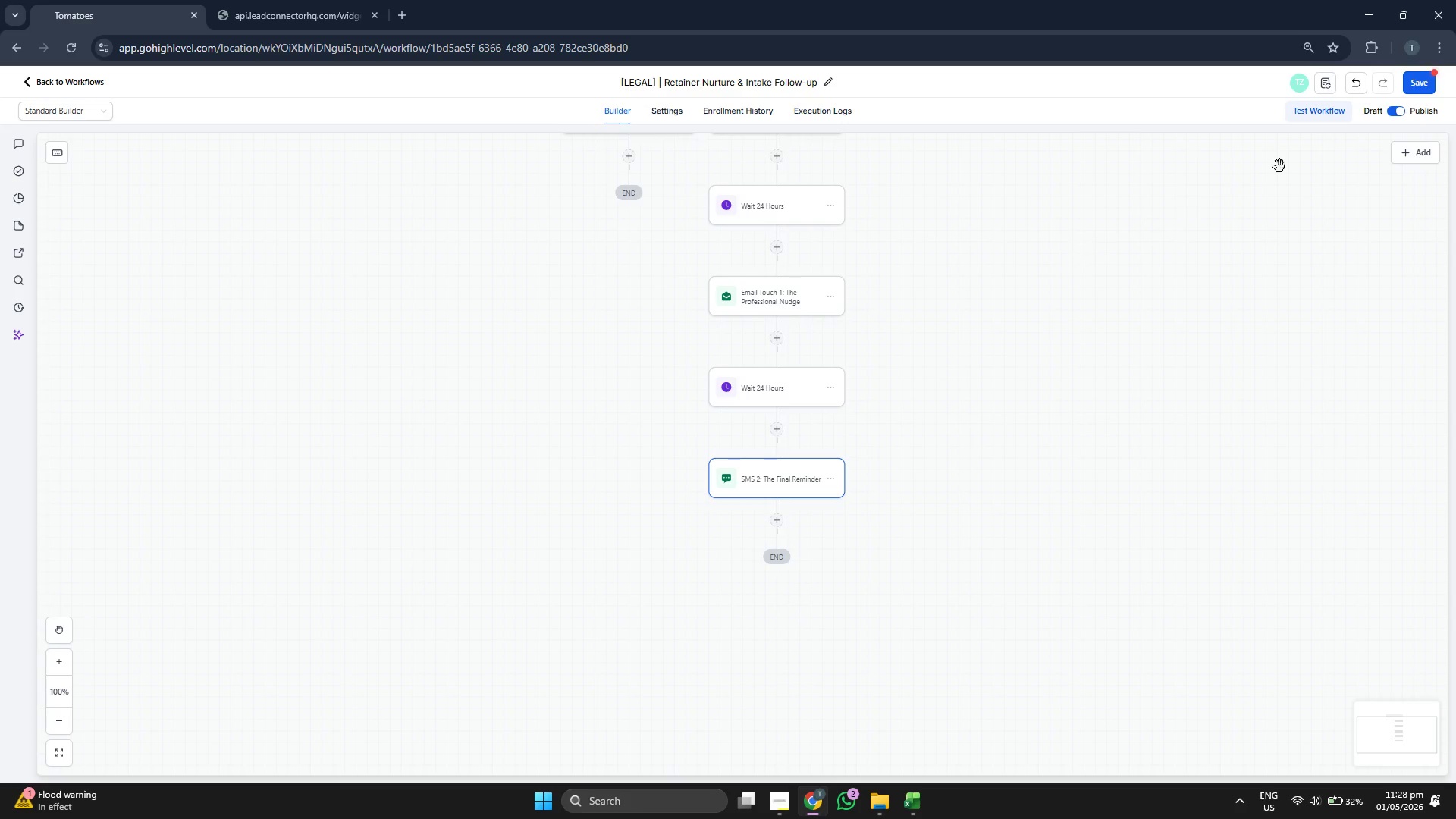 
left_click([1432, 73])
 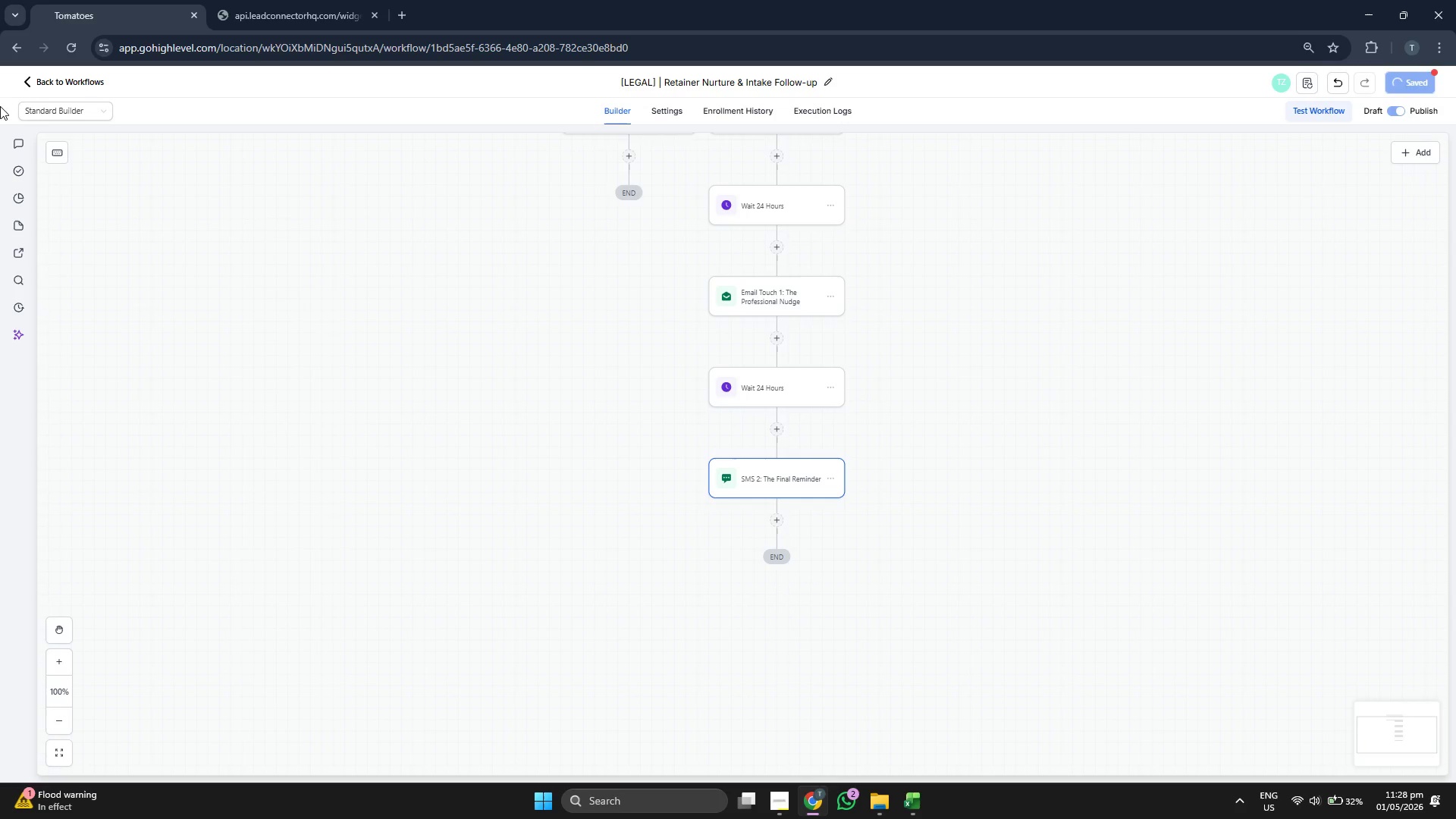 
left_click([53, 80])
 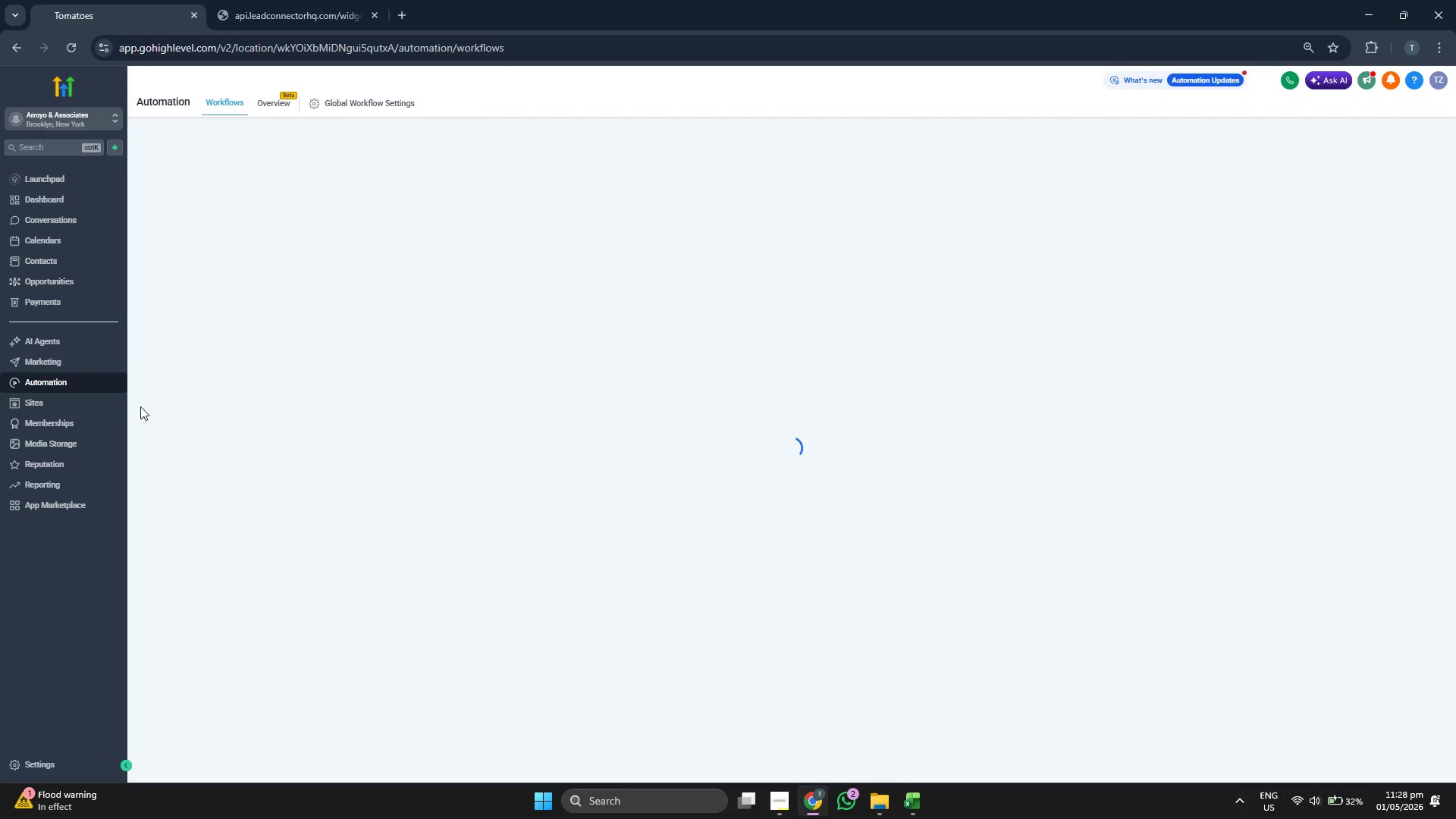 
wait(8.25)
 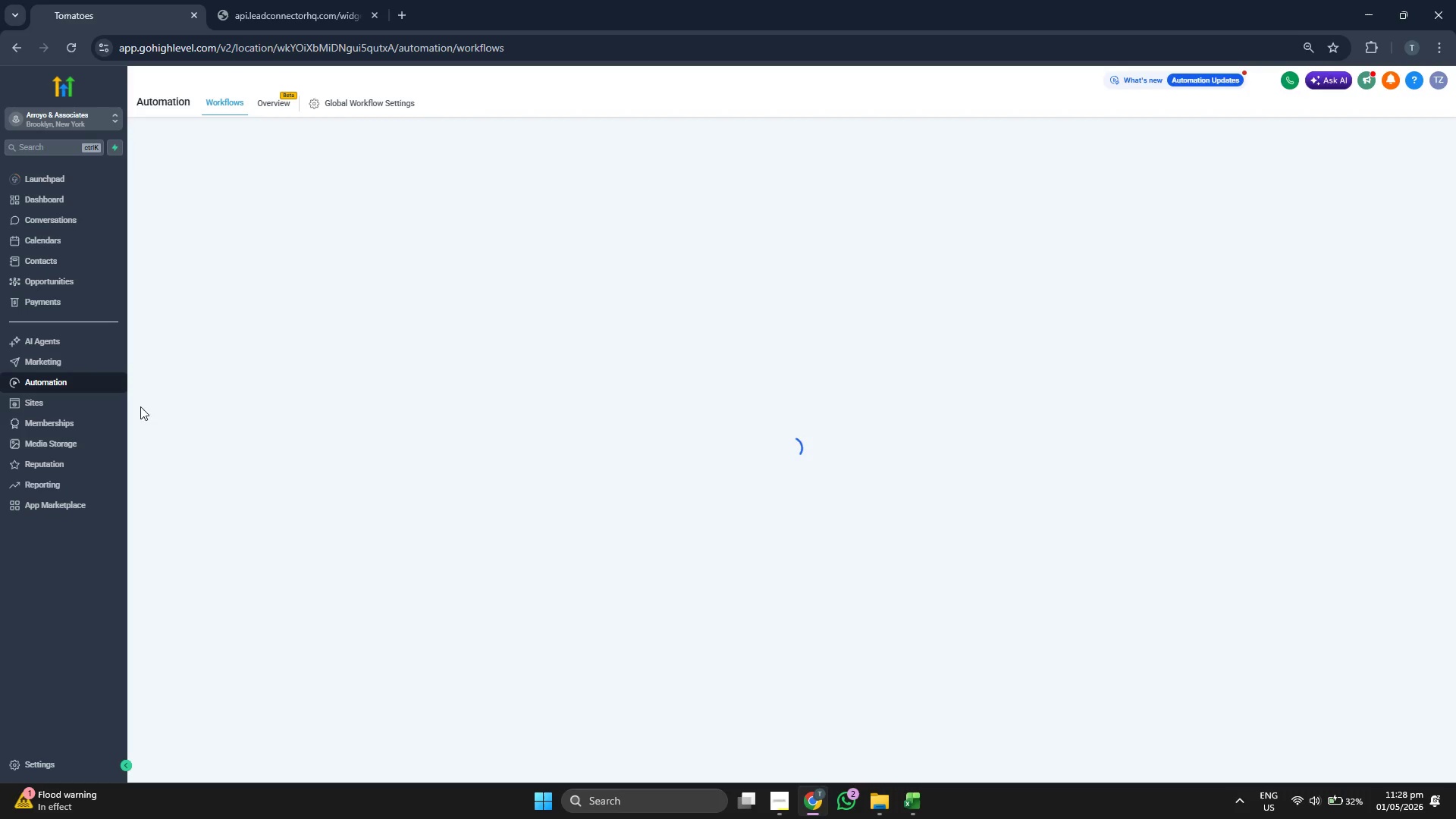 
left_click([112, 364])
 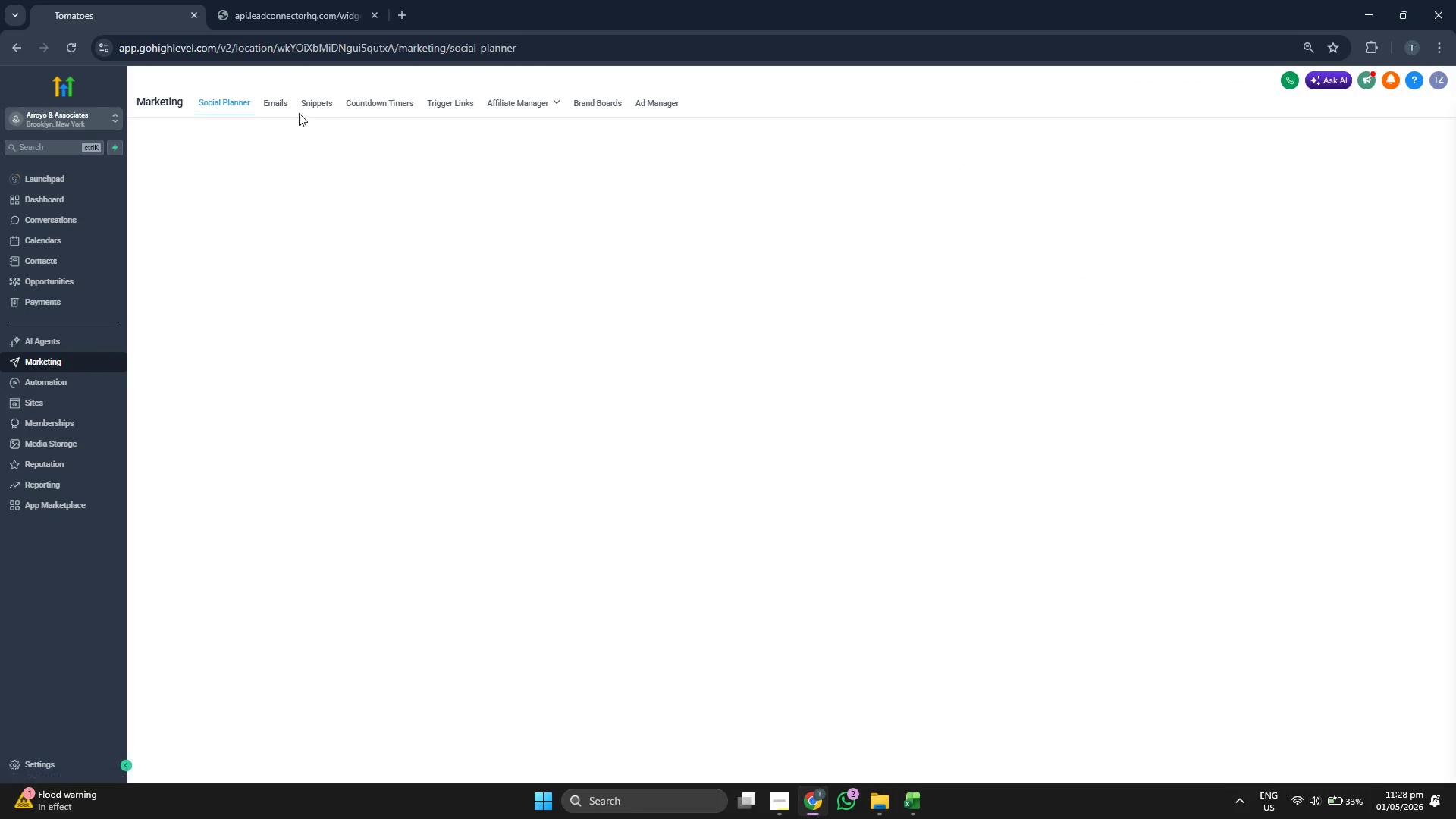 
left_click([315, 102])
 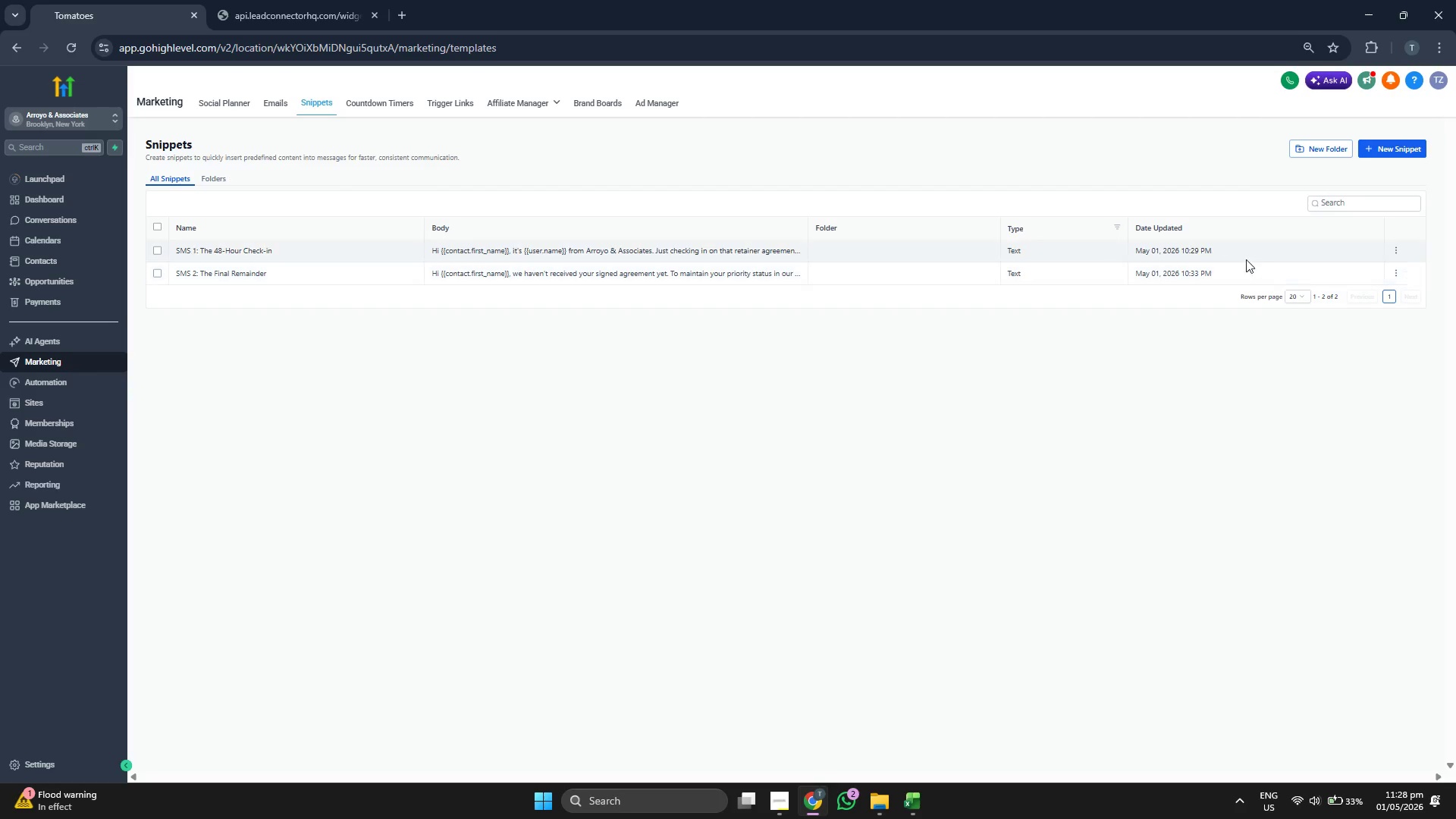 
left_click([1393, 272])
 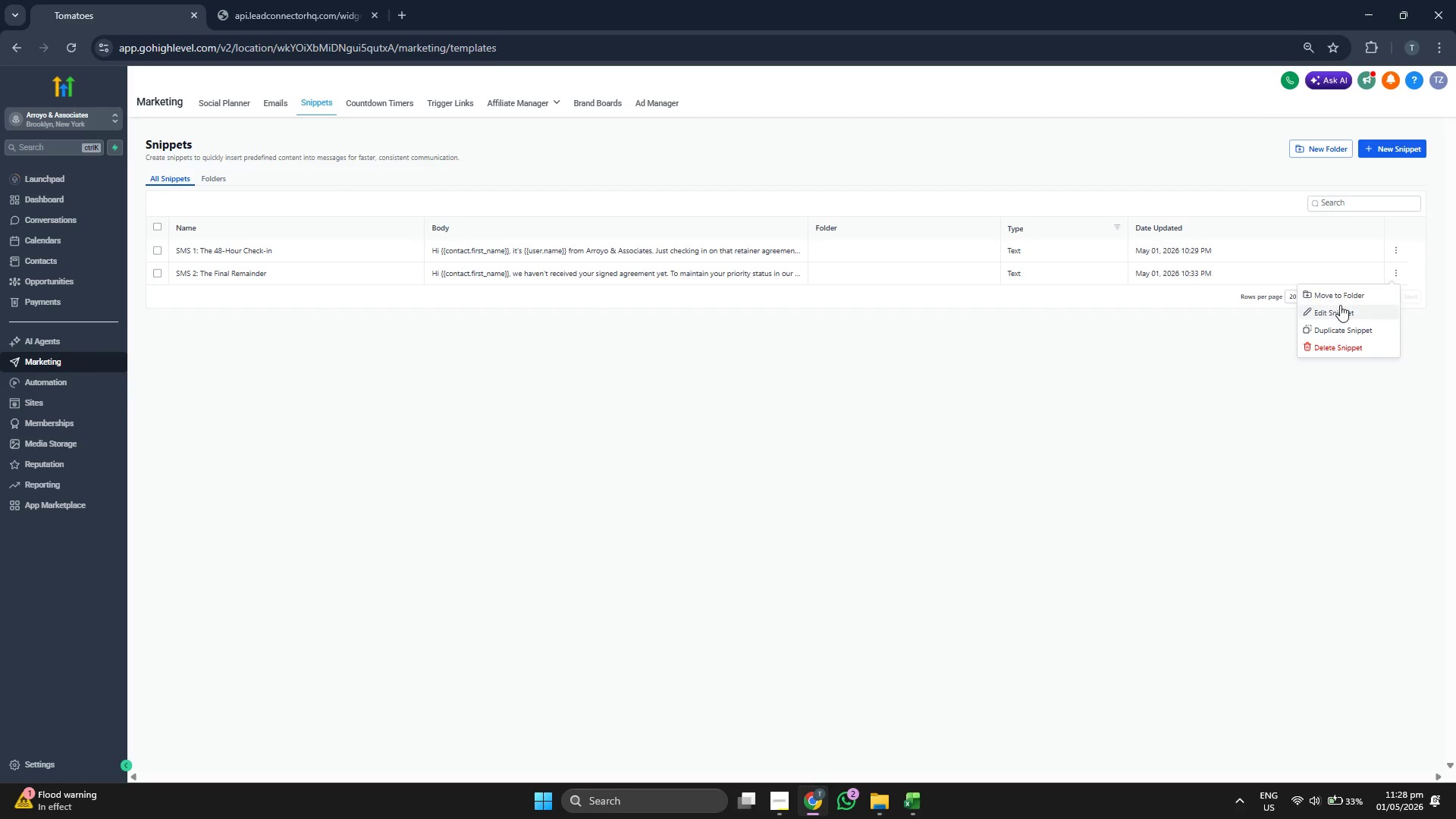 
left_click([1341, 306])
 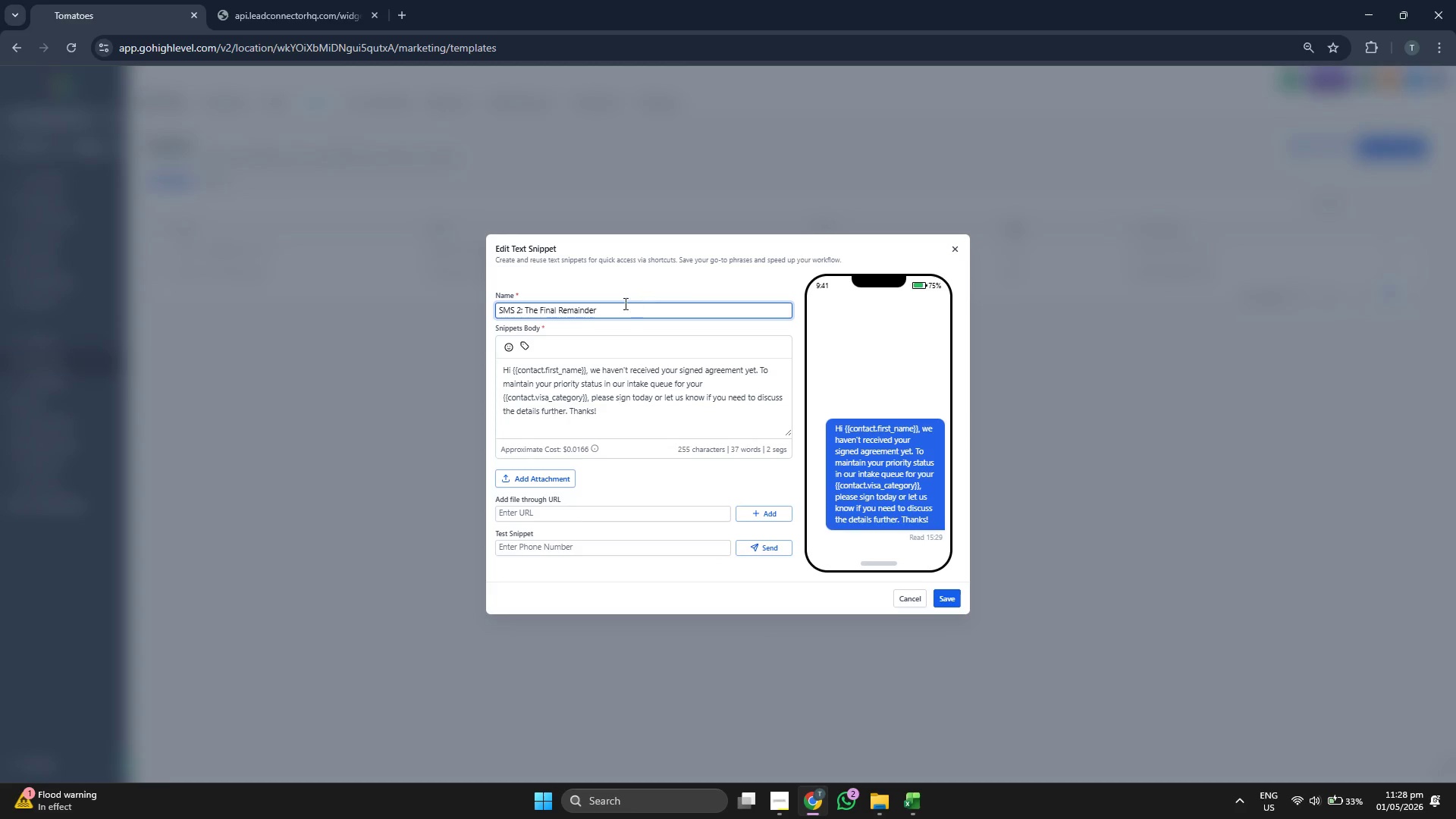 
left_click([583, 310])
 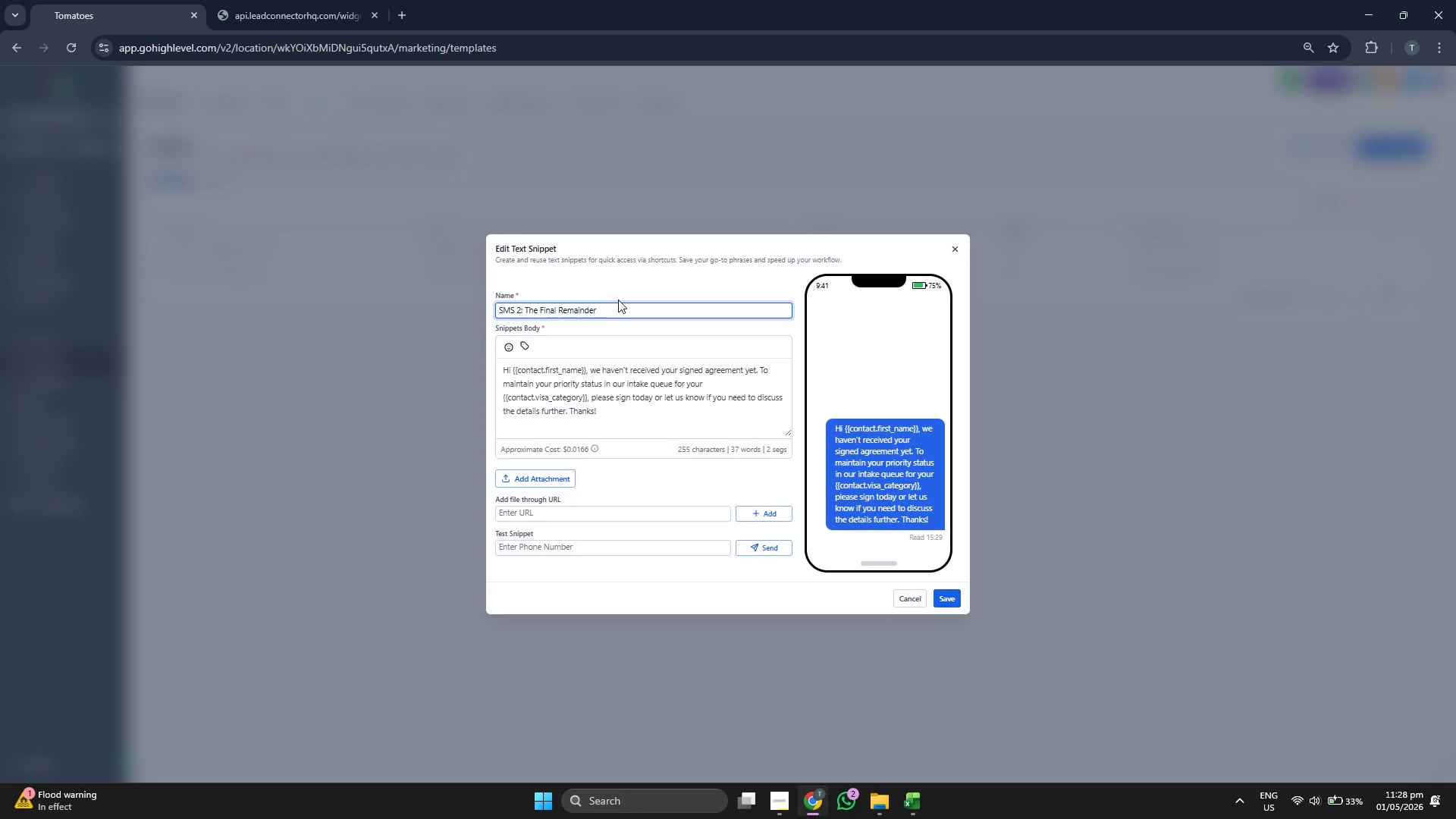 
key(ArrowLeft)
 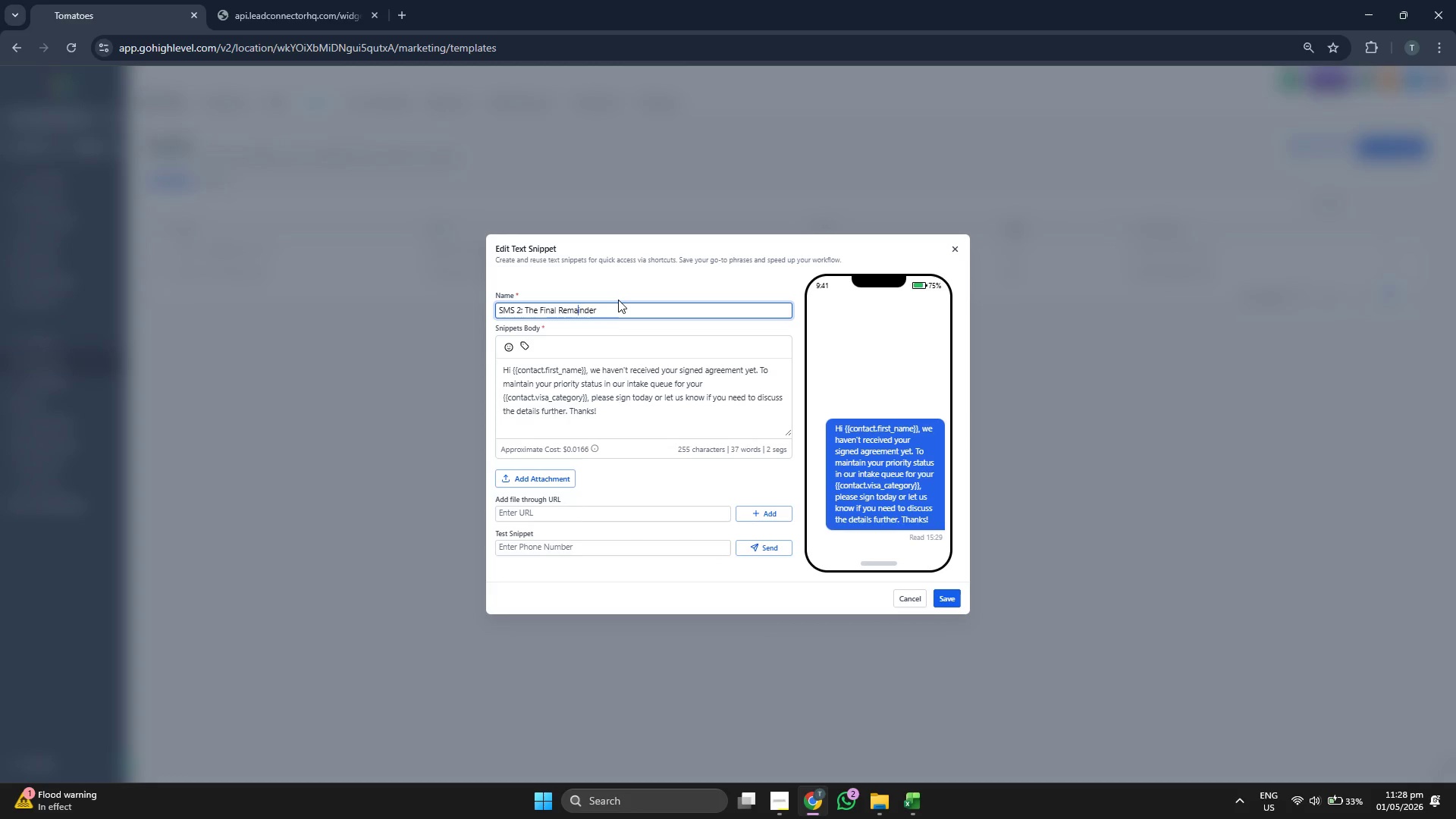 
key(ArrowLeft)
 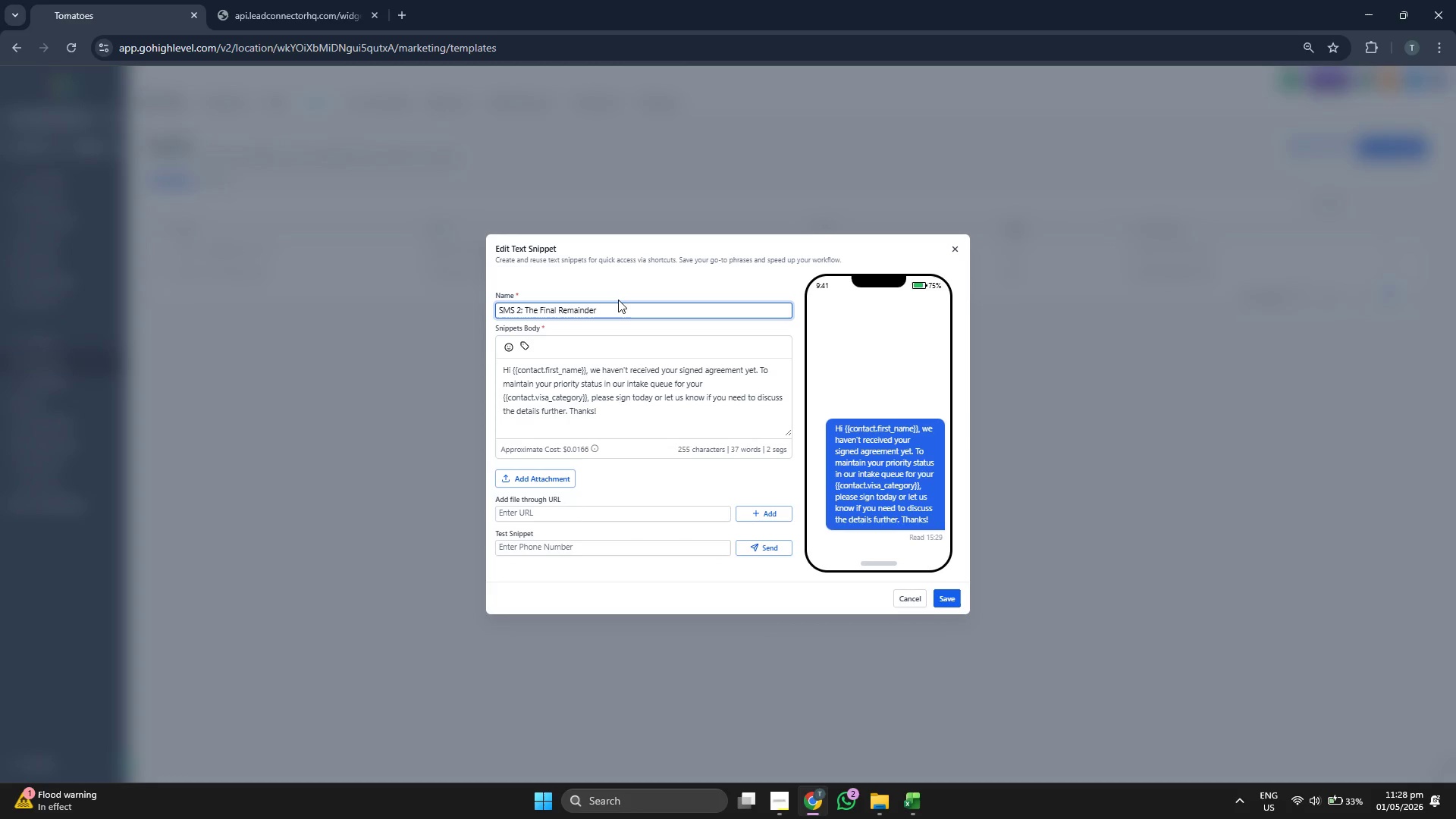 
key(Backspace)
 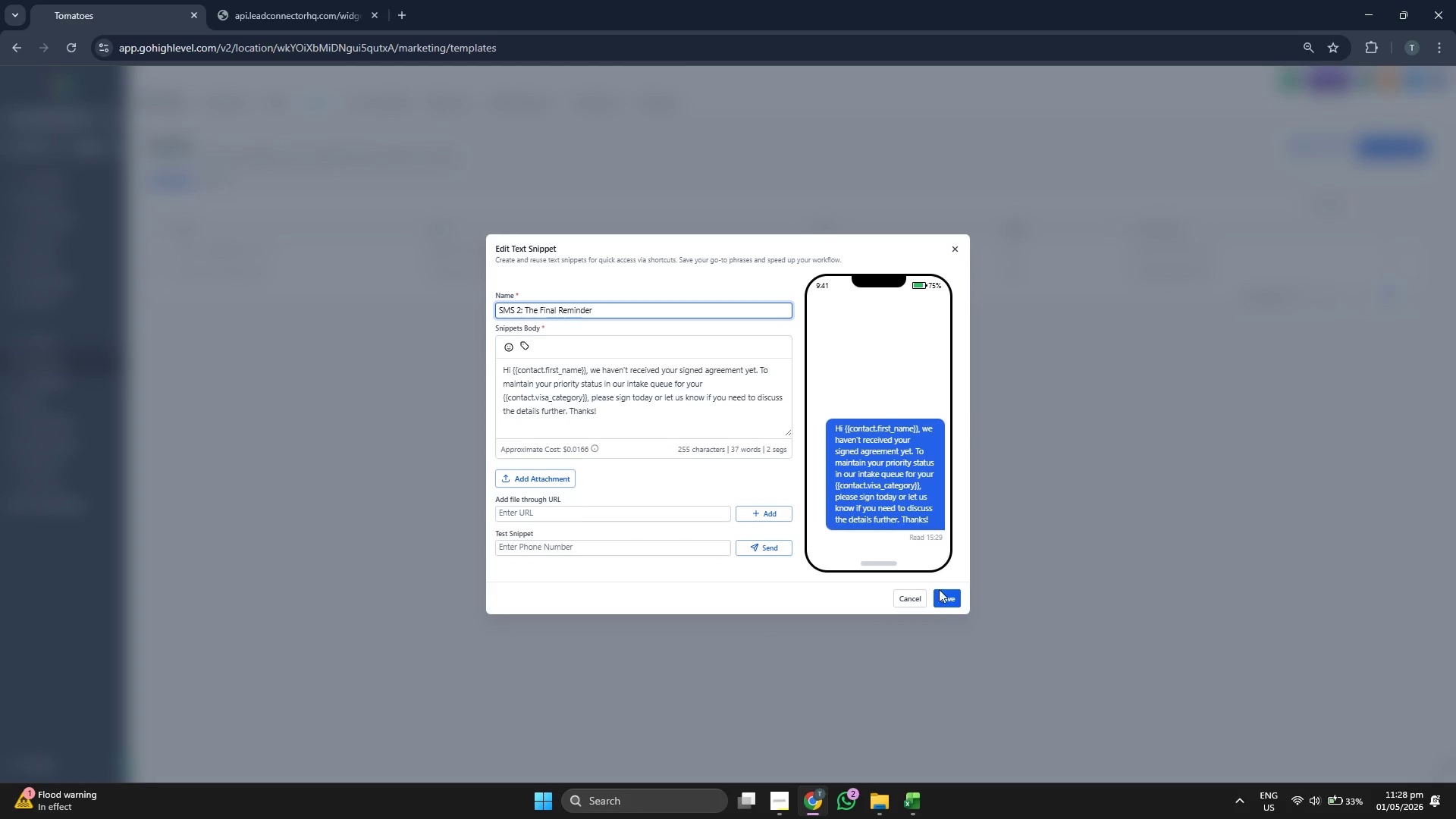 
double_click([955, 605])
 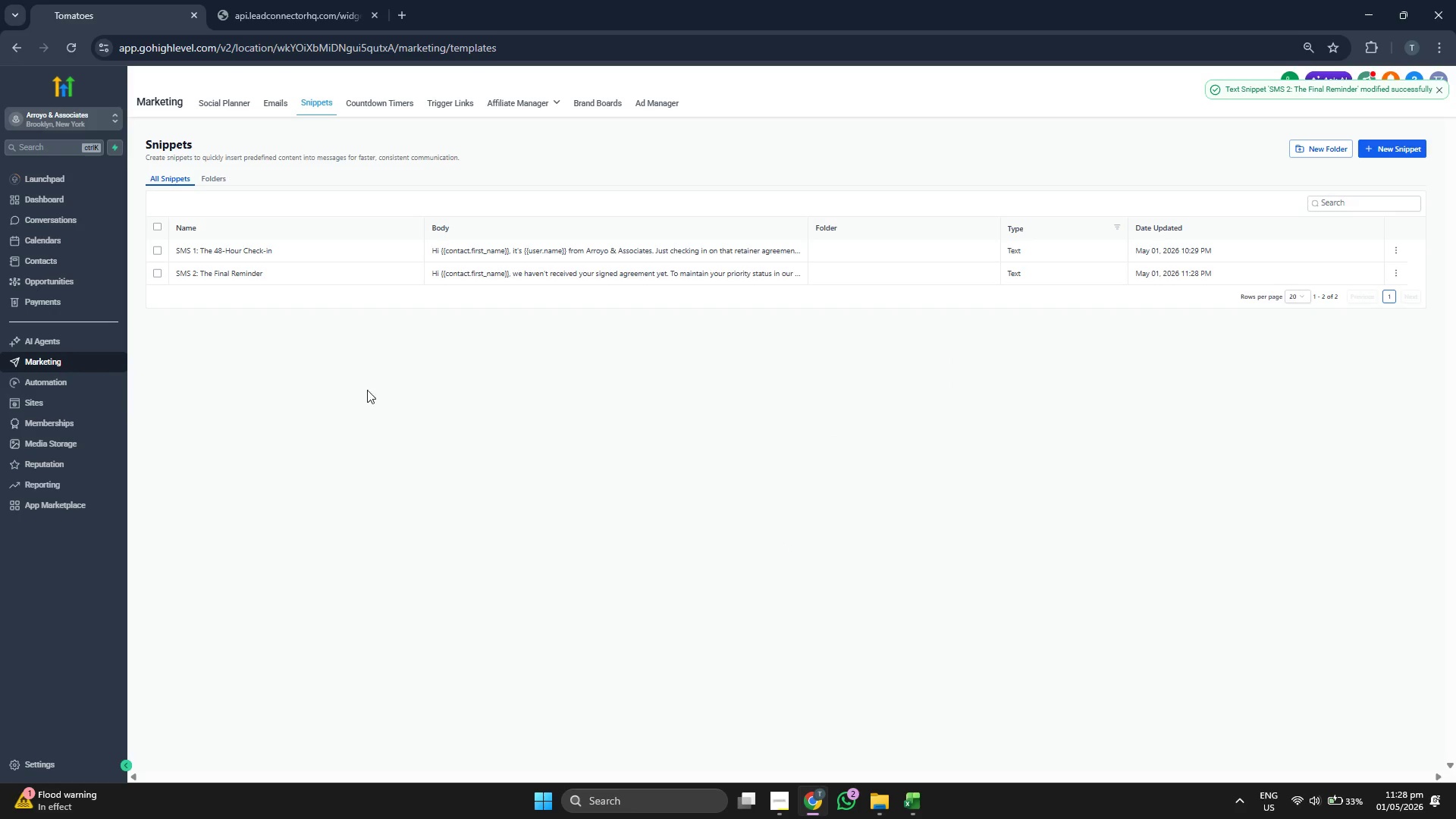 
left_click([92, 385])
 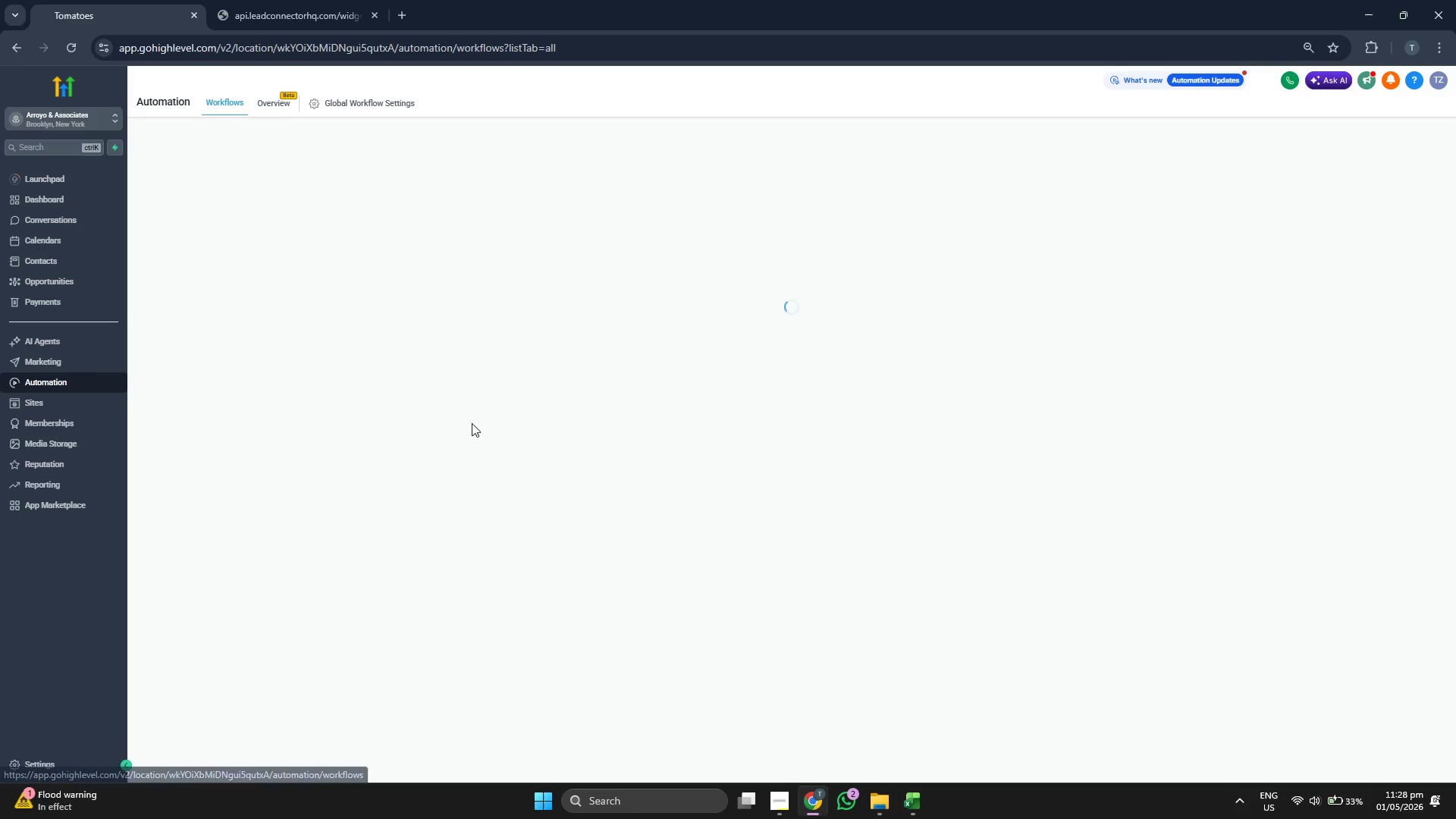 
wait(6.84)
 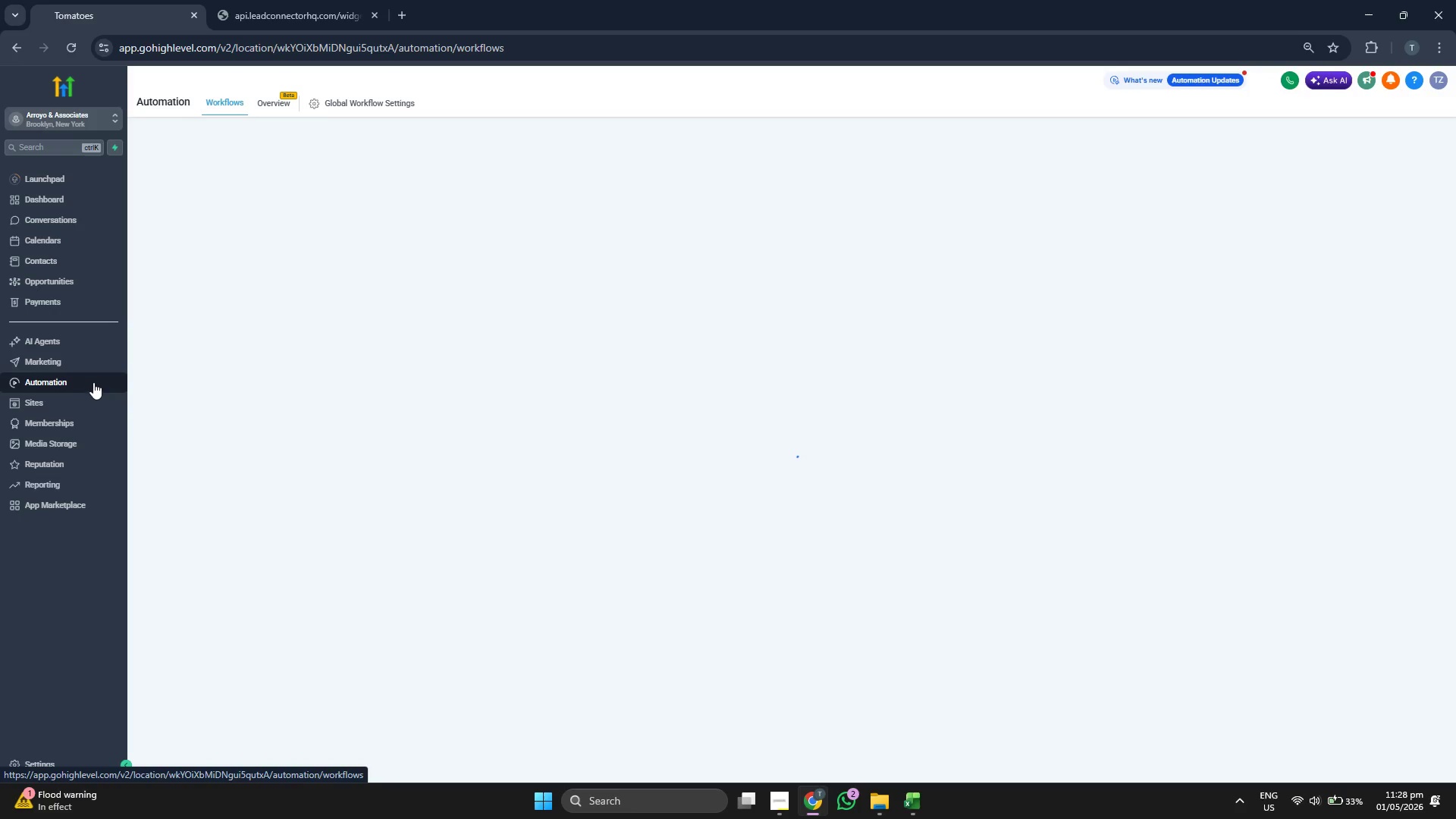 
left_click([517, 280])
 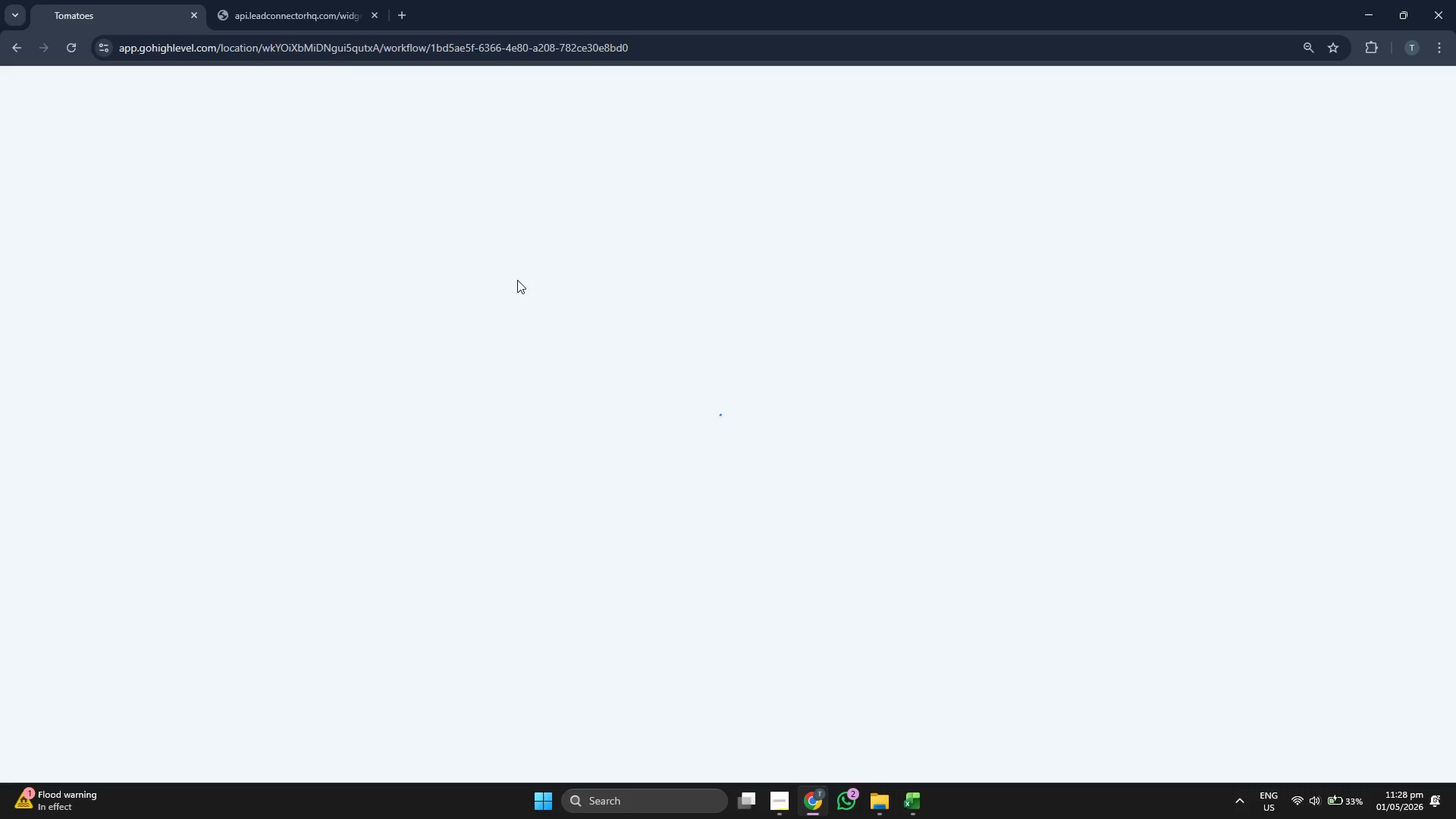 
wait(8.47)
 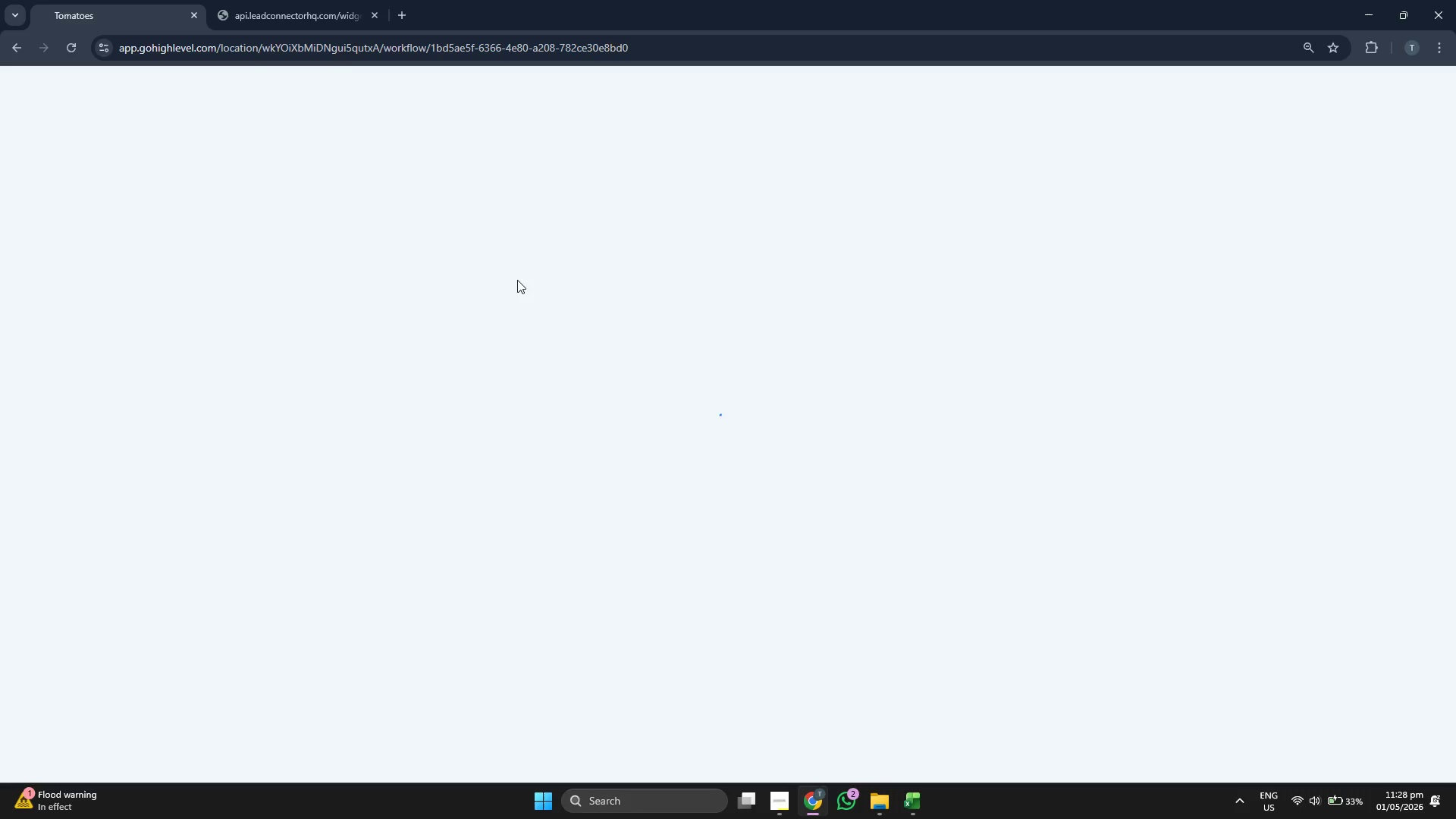 
scroll: coordinate [1012, 430], scroll_direction: down, amount: 11.0
 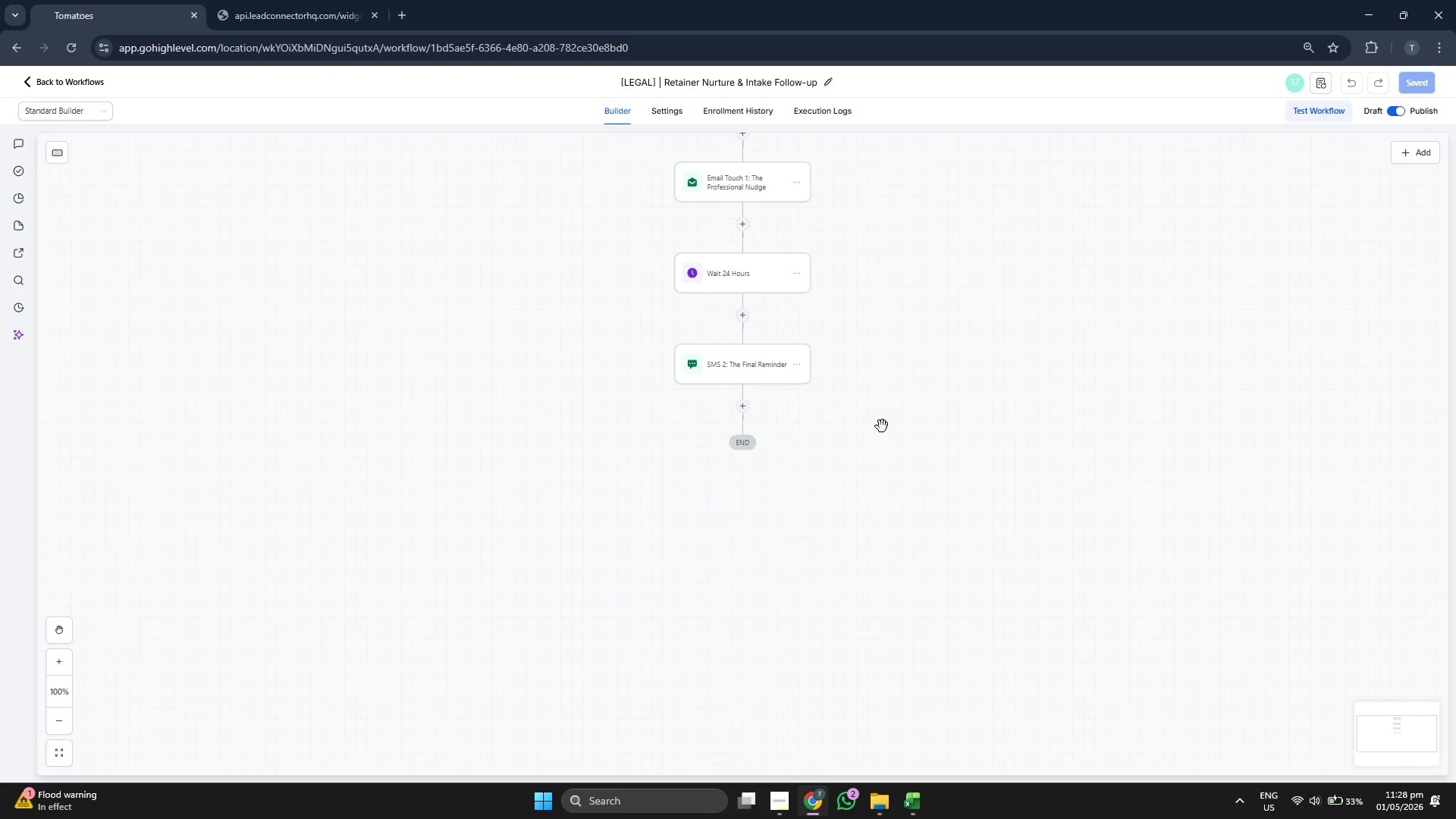 
left_click([742, 400])
 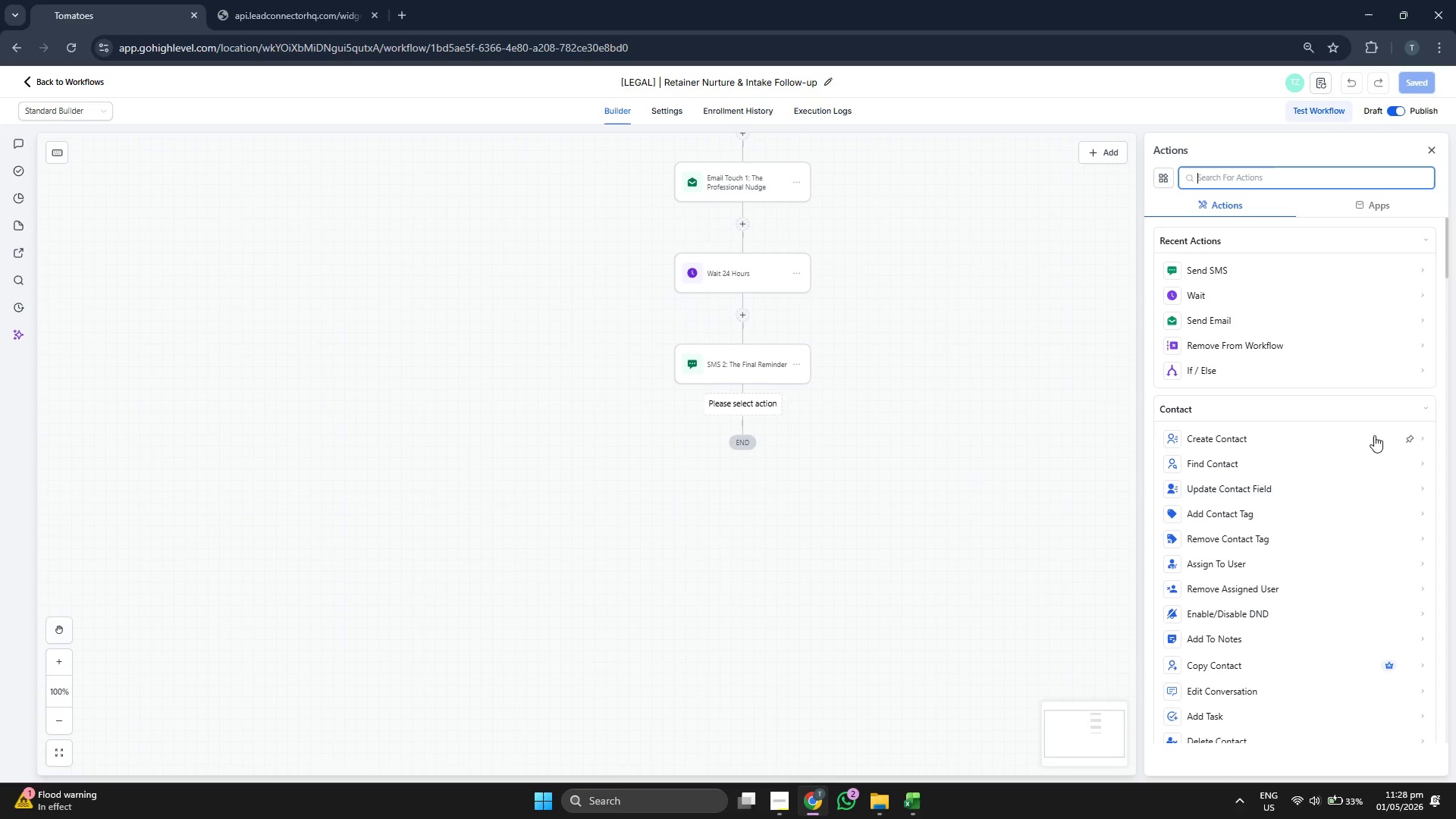 
scroll: coordinate [1294, 441], scroll_direction: down, amount: 4.0
 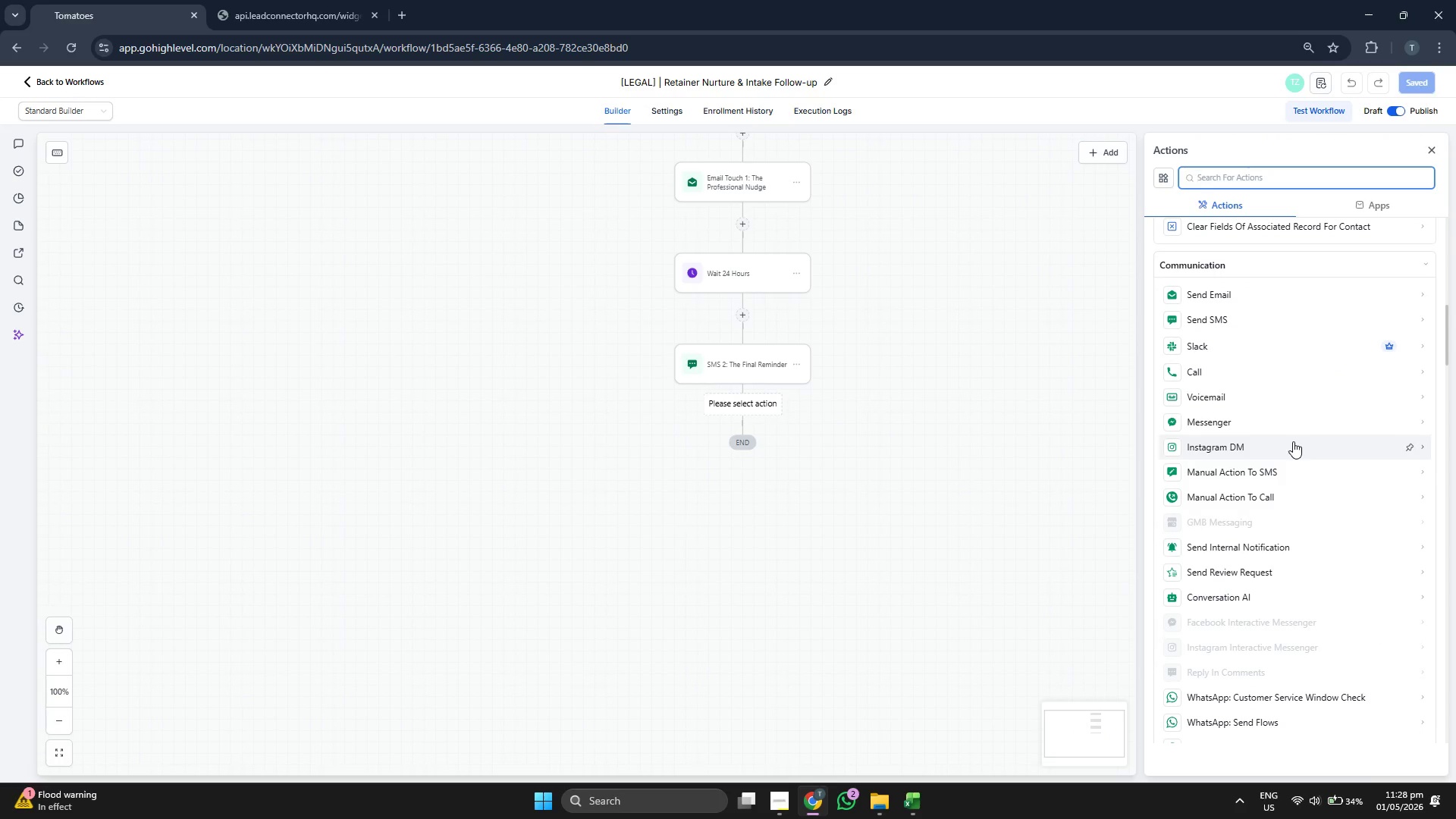 
scroll: coordinate [1293, 441], scroll_direction: up, amount: 1.0
 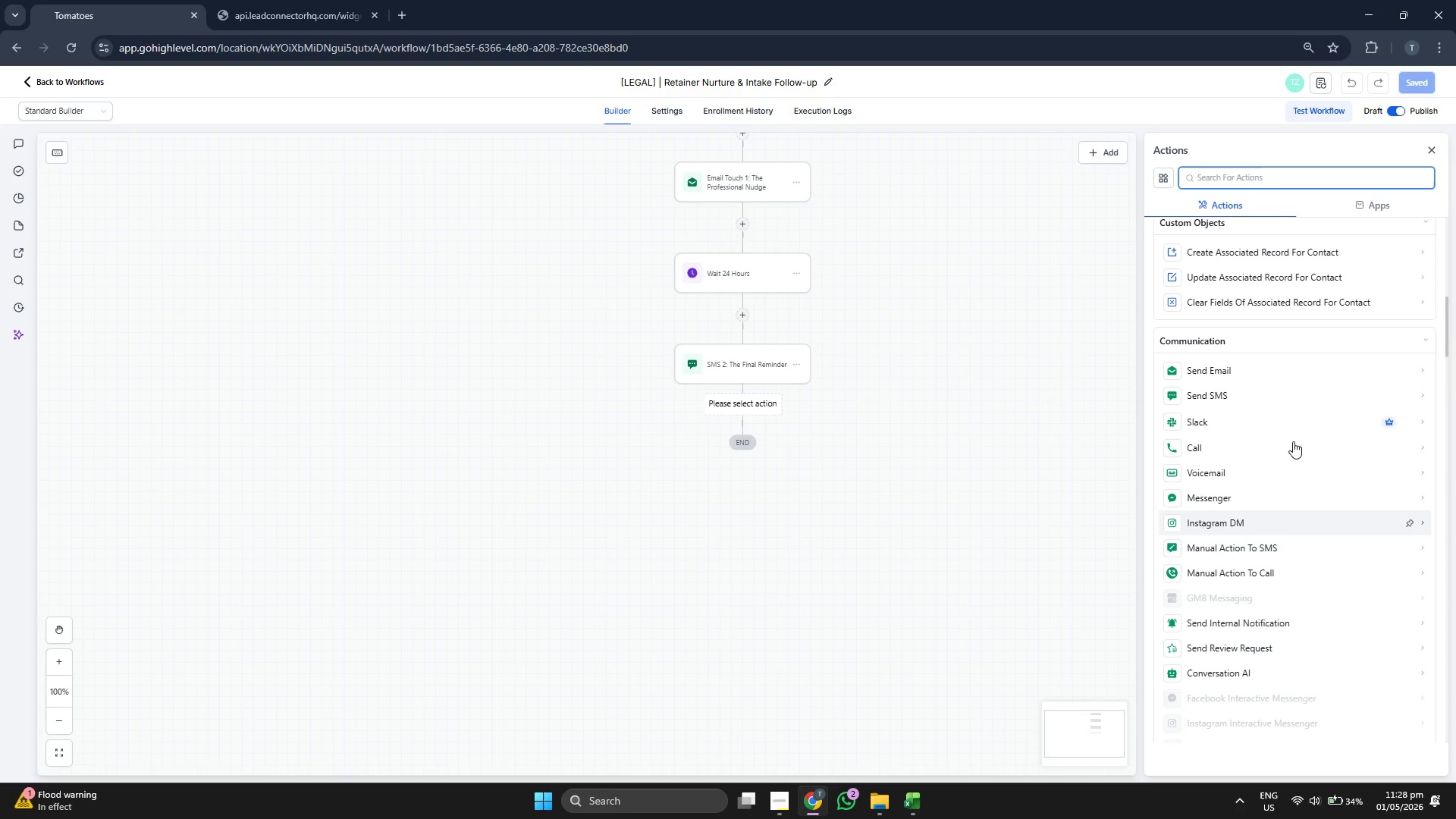 
scroll: coordinate [1293, 442], scroll_direction: down, amount: 3.0
 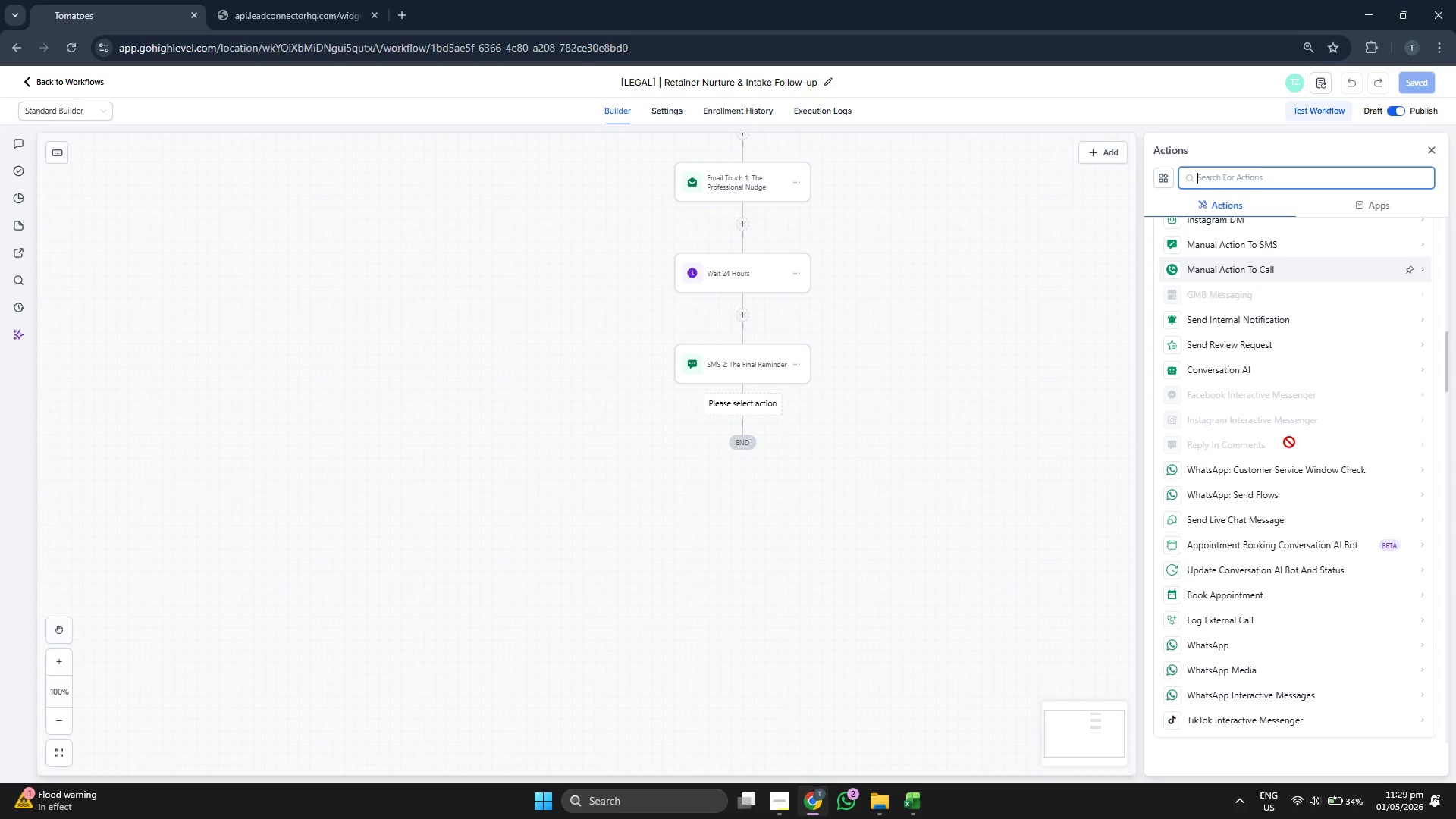 
left_click_drag(start_coordinate=[1011, 432], to_coordinate=[1074, 510])
 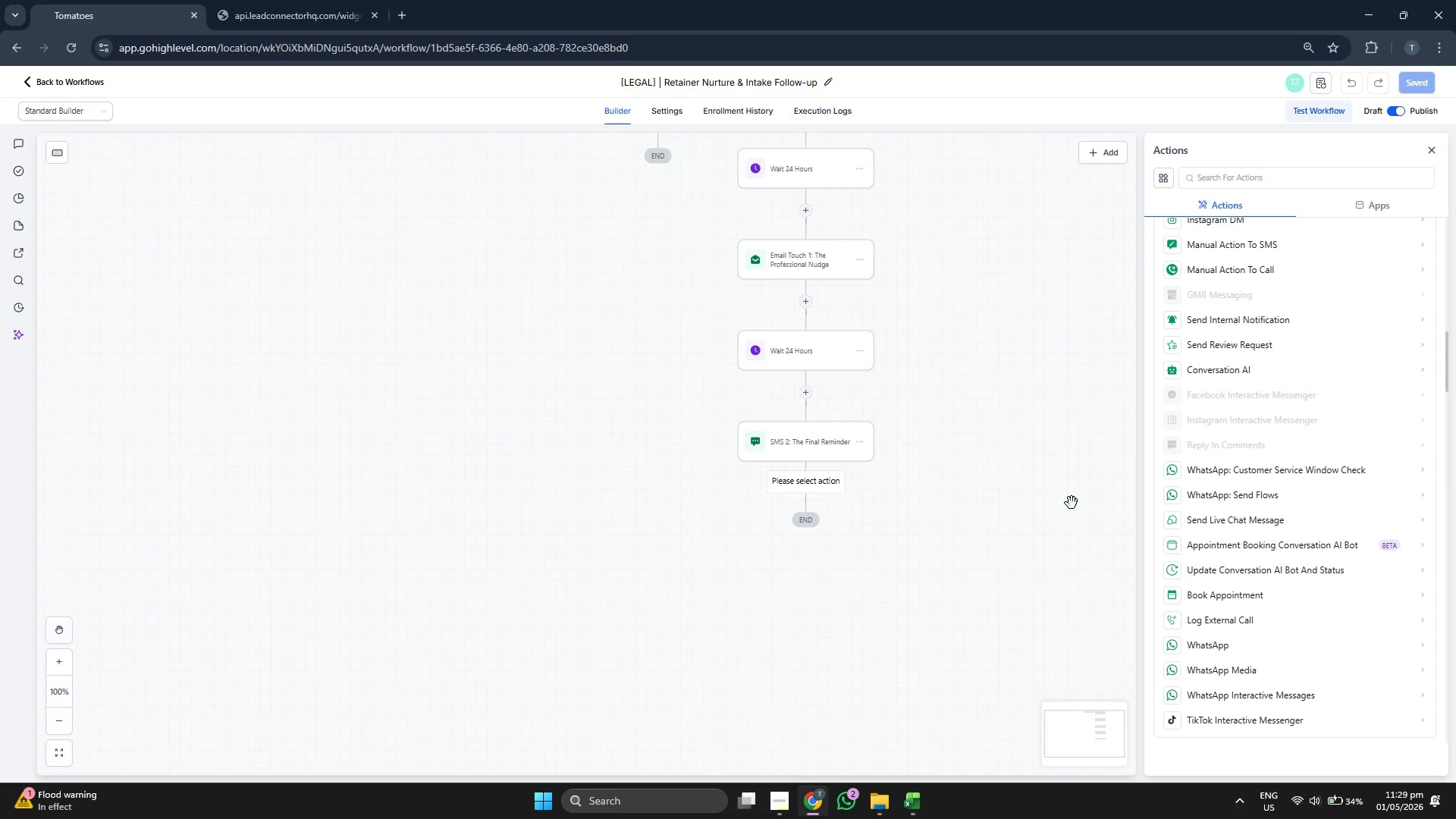 
scroll: coordinate [1350, 470], scroll_direction: down, amount: 5.0
 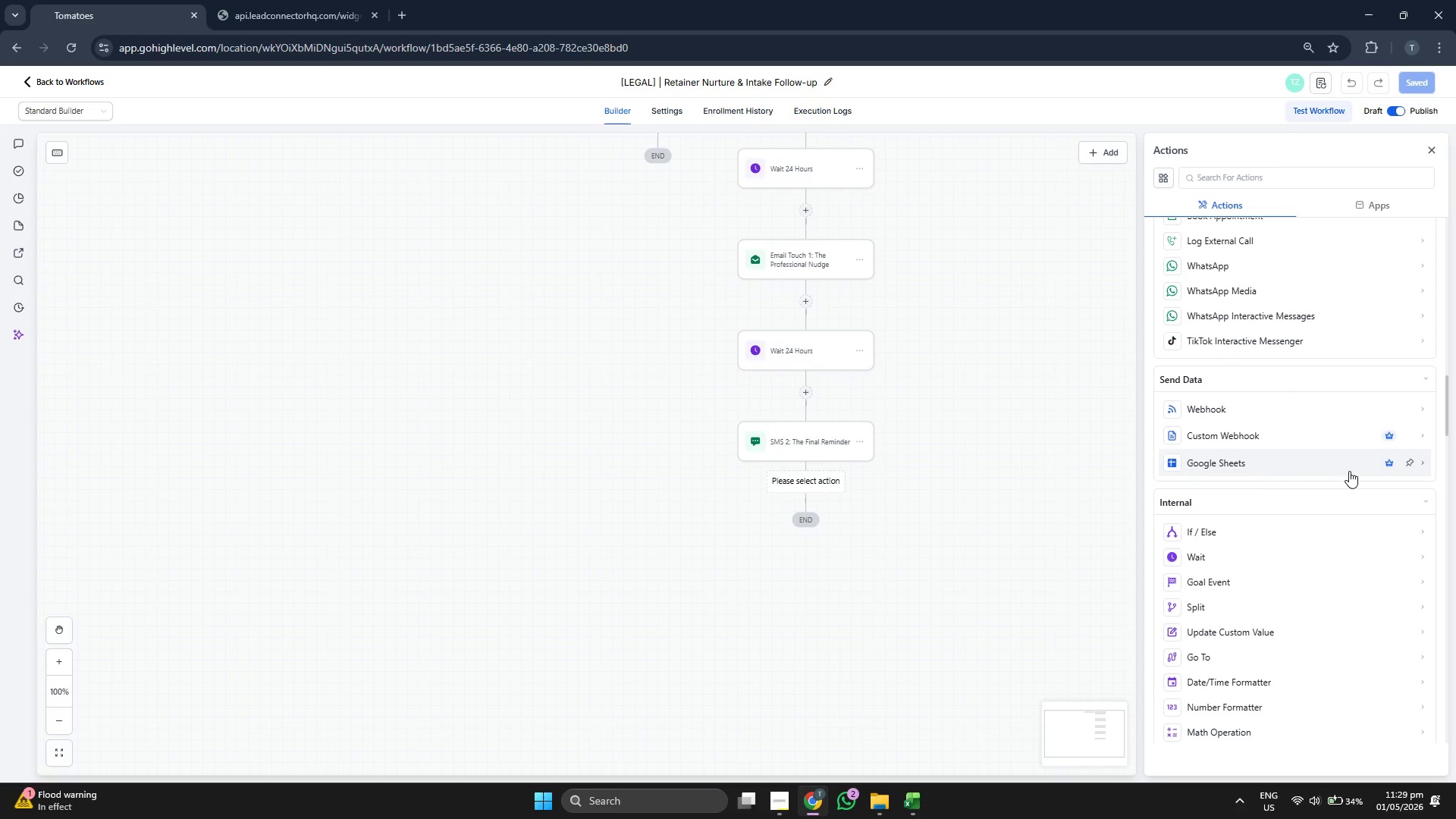 
scroll: coordinate [1348, 472], scroll_direction: down, amount: 4.0
 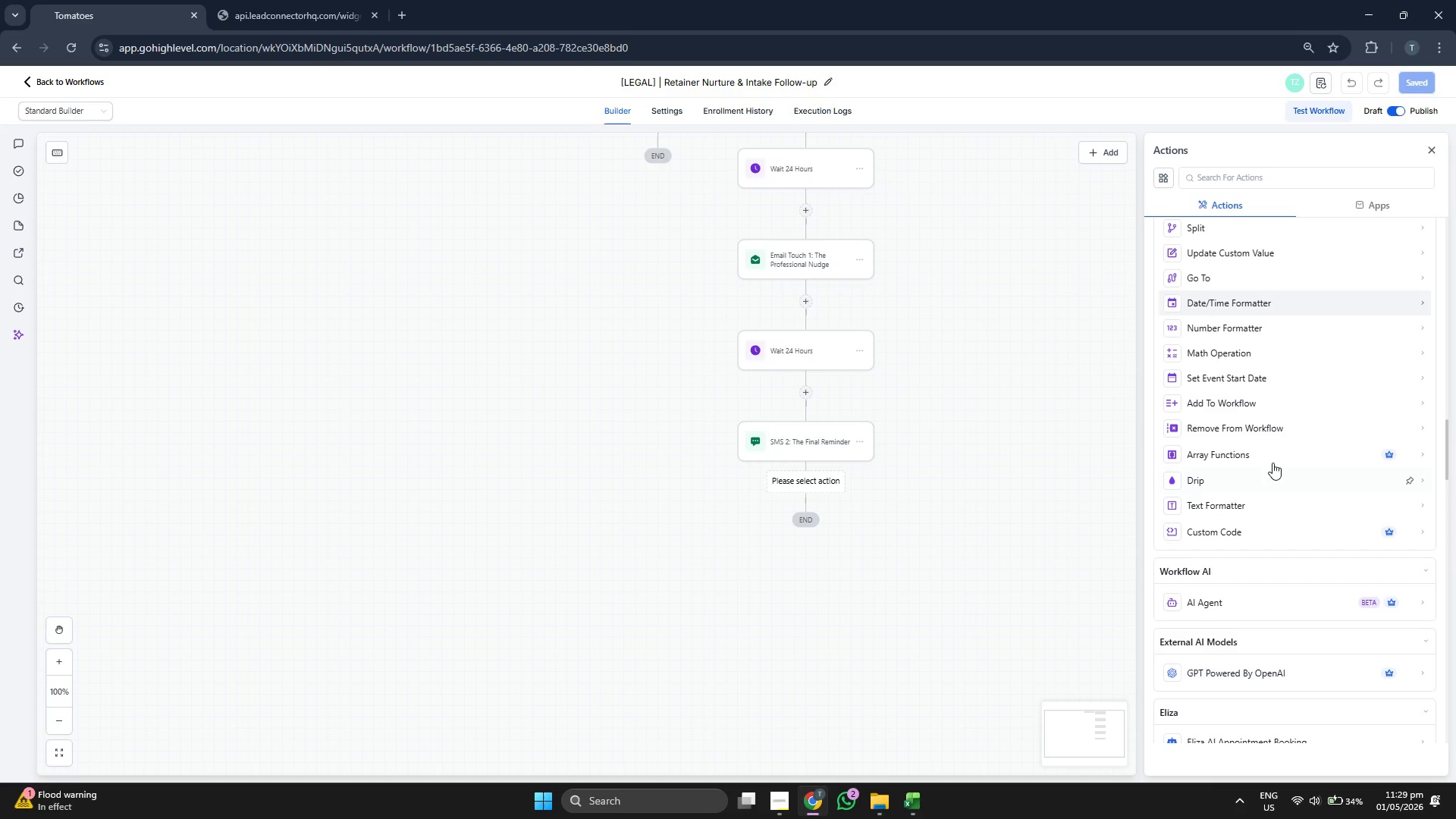 
left_click_drag(start_coordinate=[999, 362], to_coordinate=[973, 443])
 